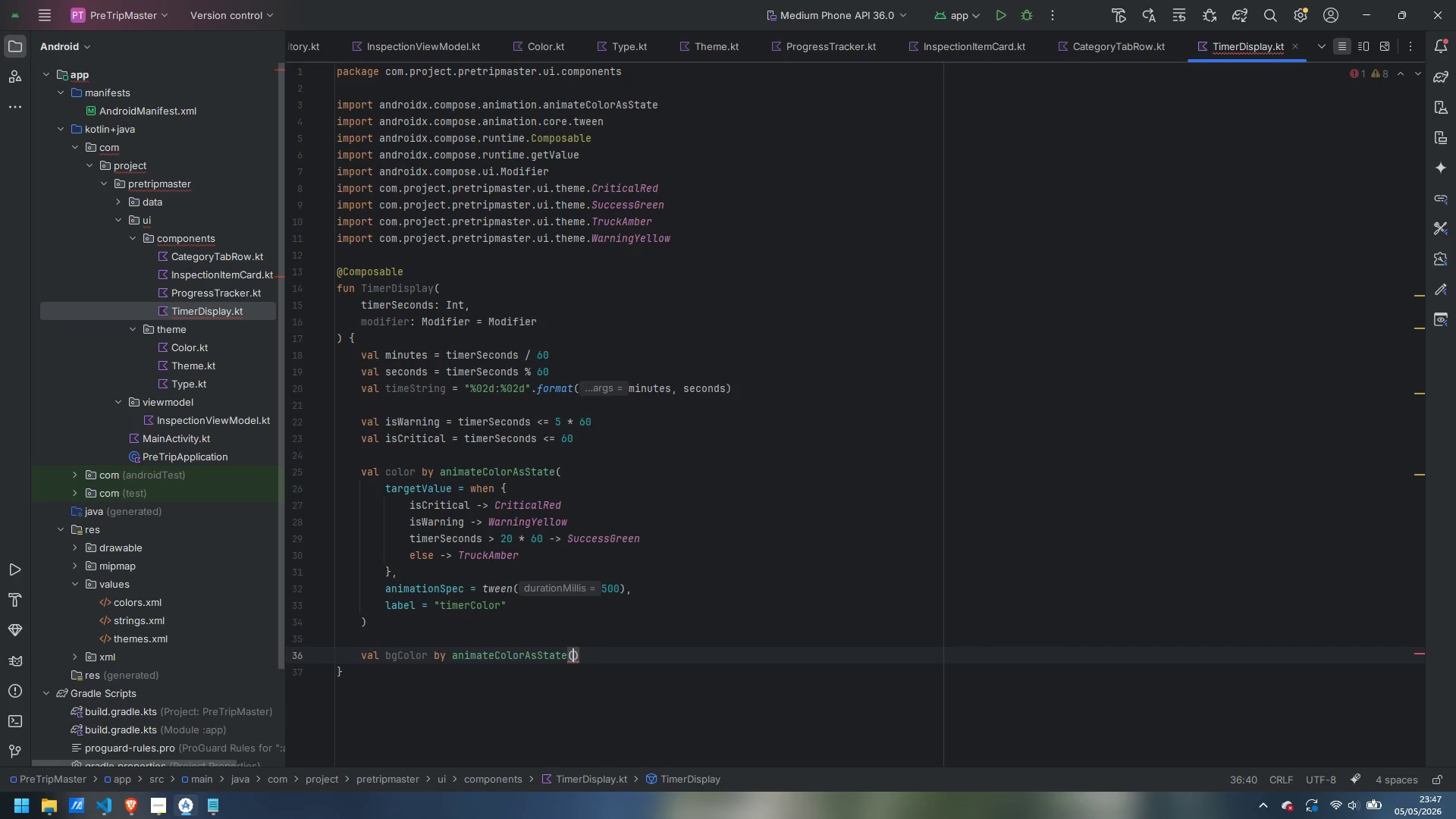 
key(Enter)
 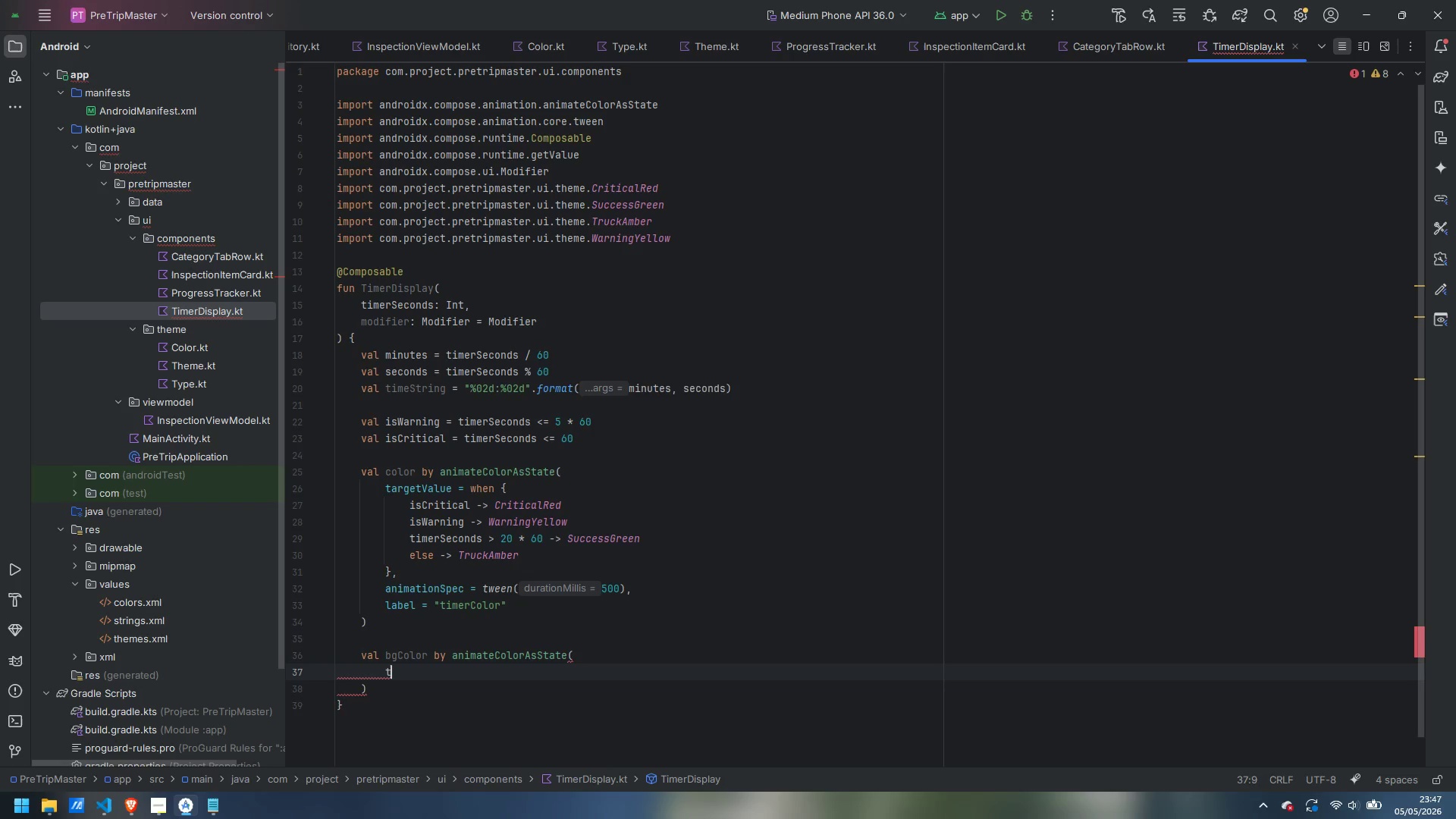 
type(targetva)
 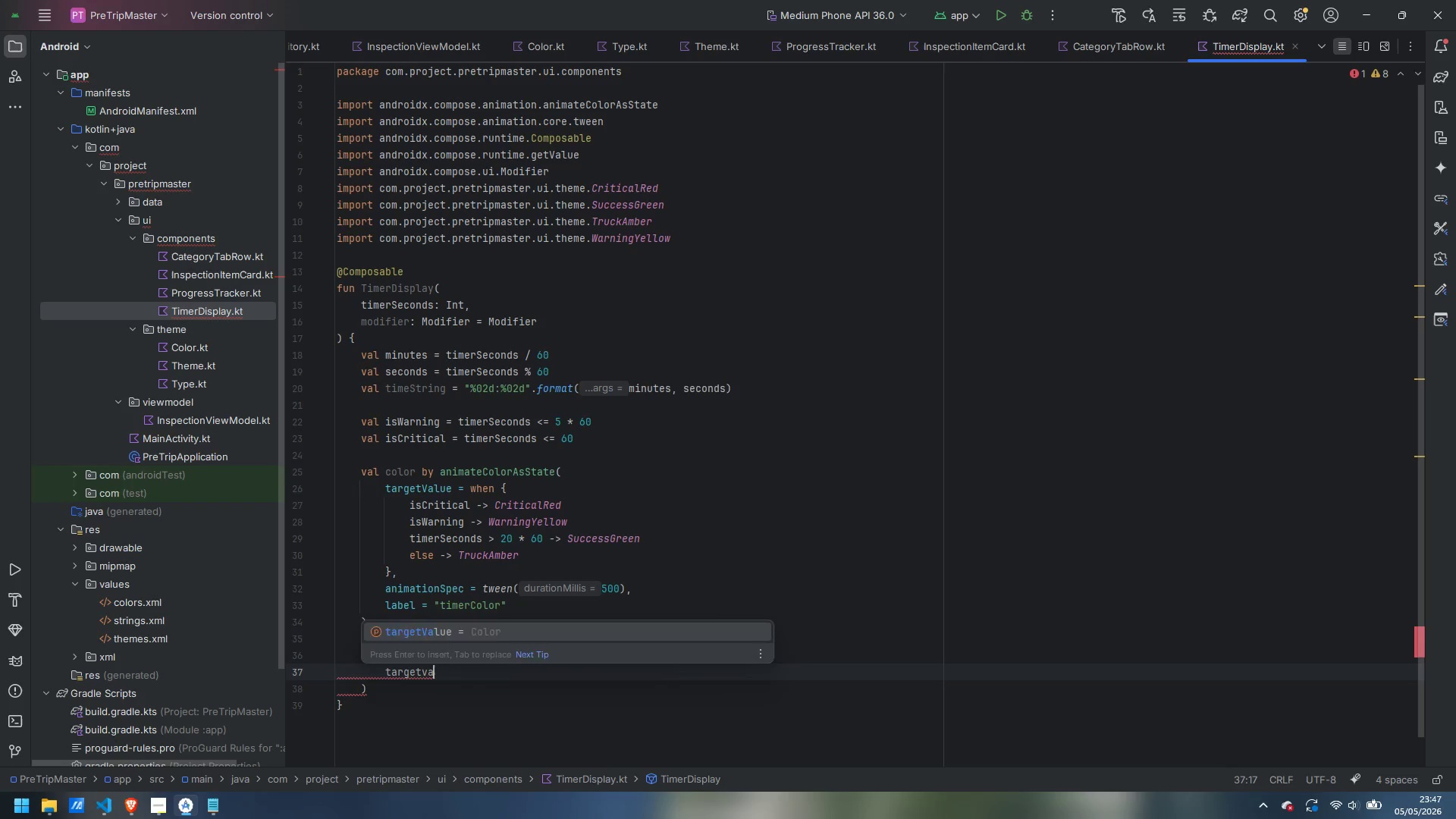 
key(Enter)
 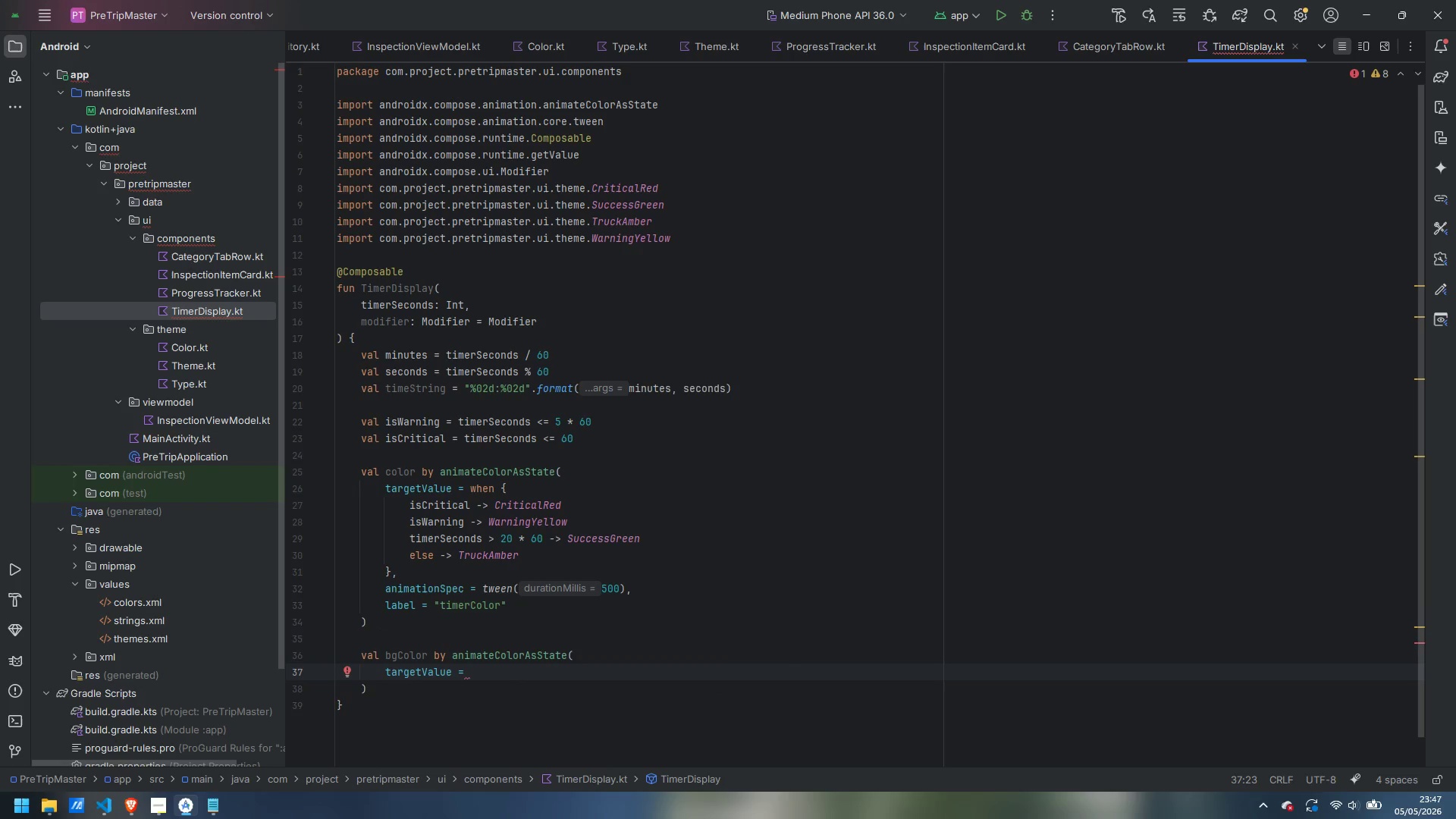 
type(when {)
 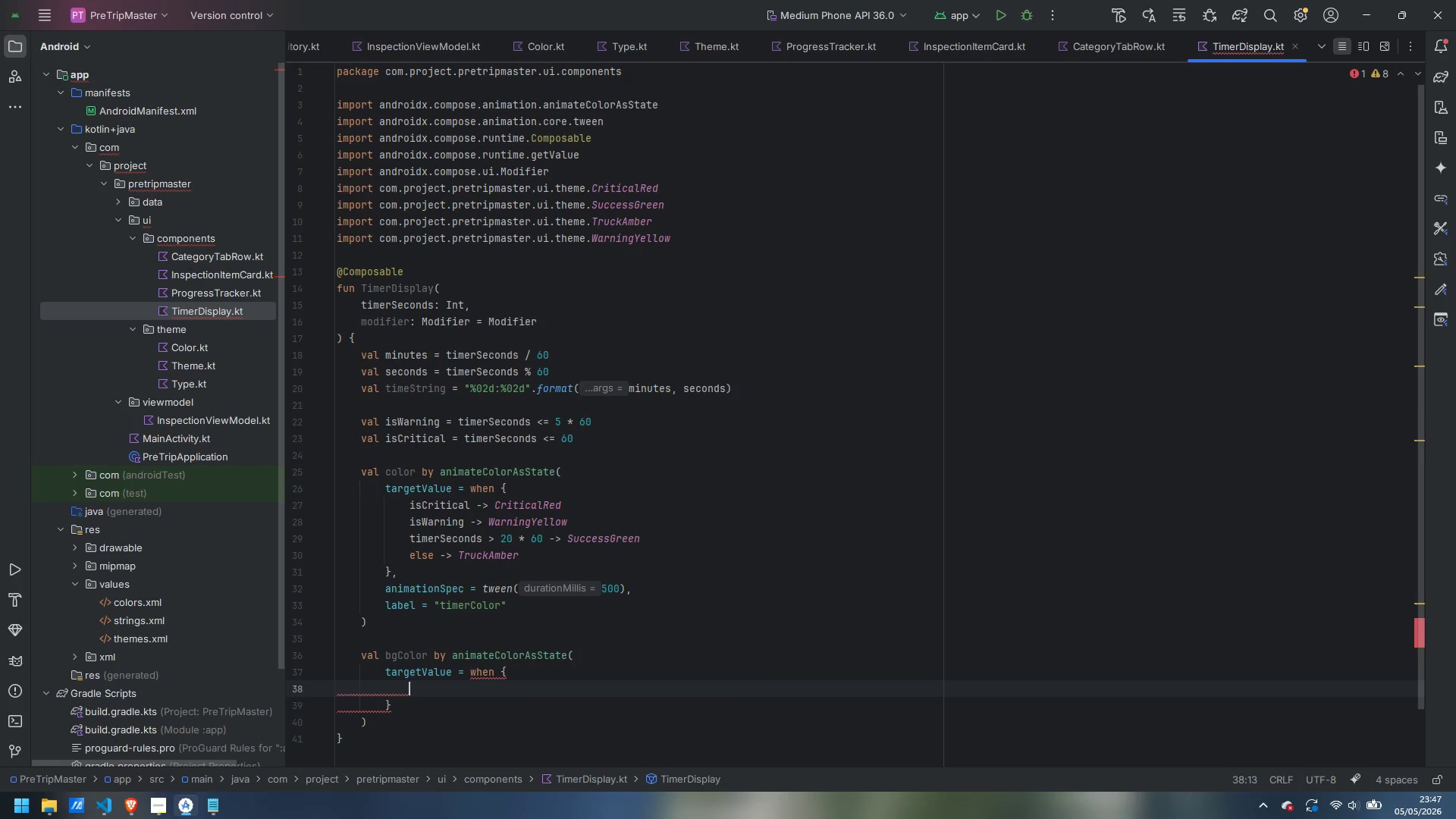 
 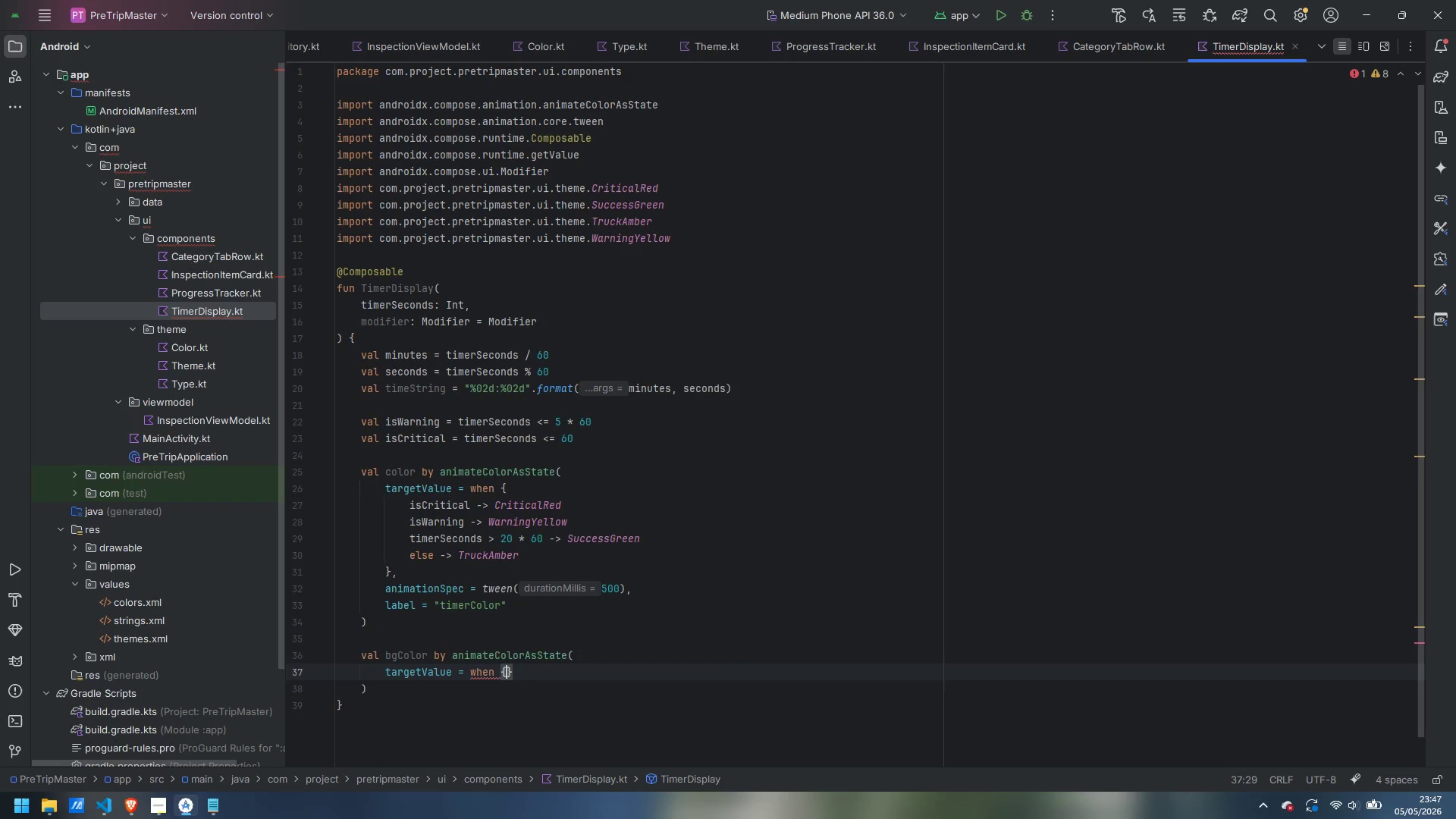 
key(Enter)
 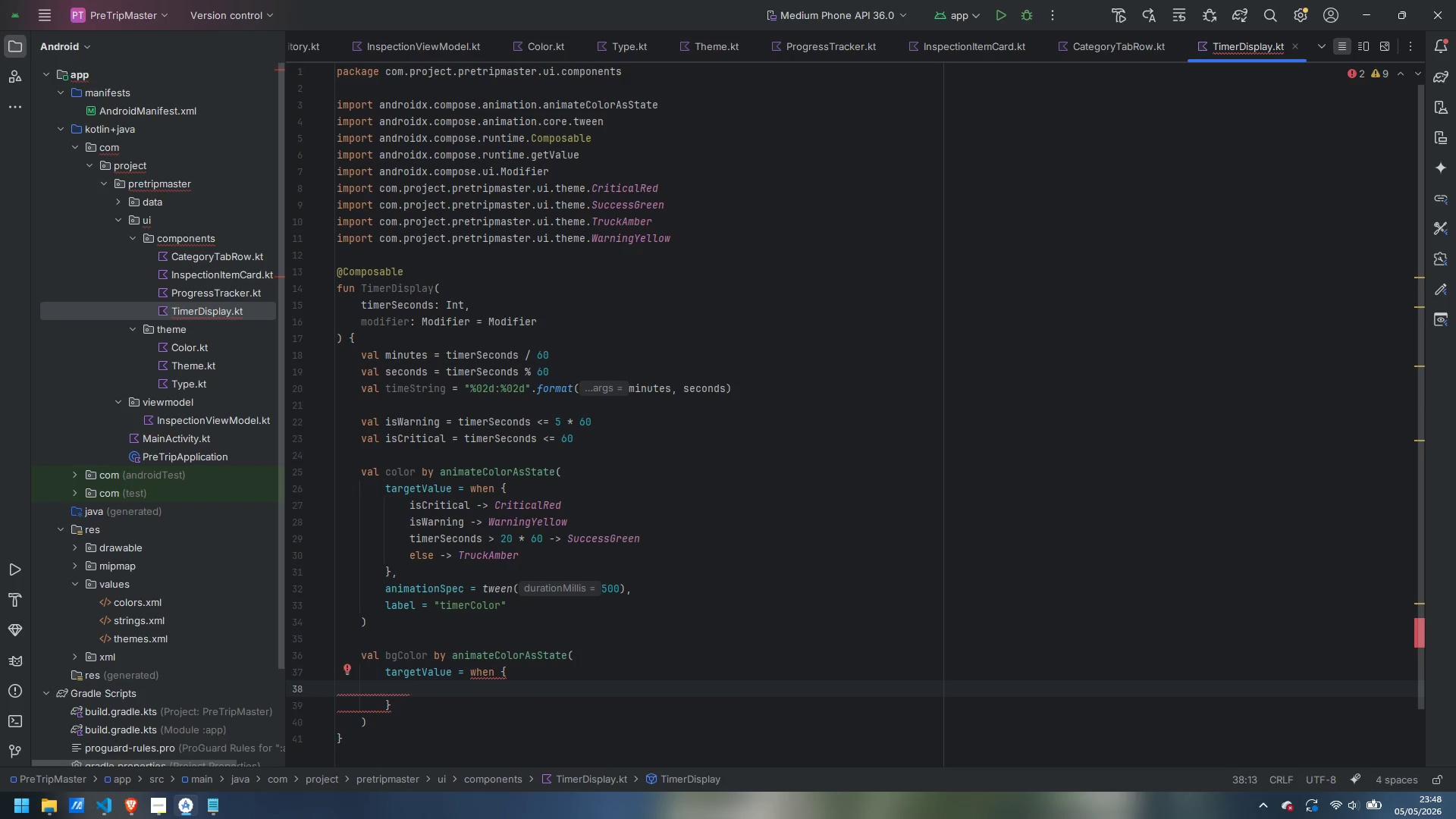 
type(isCriti)
 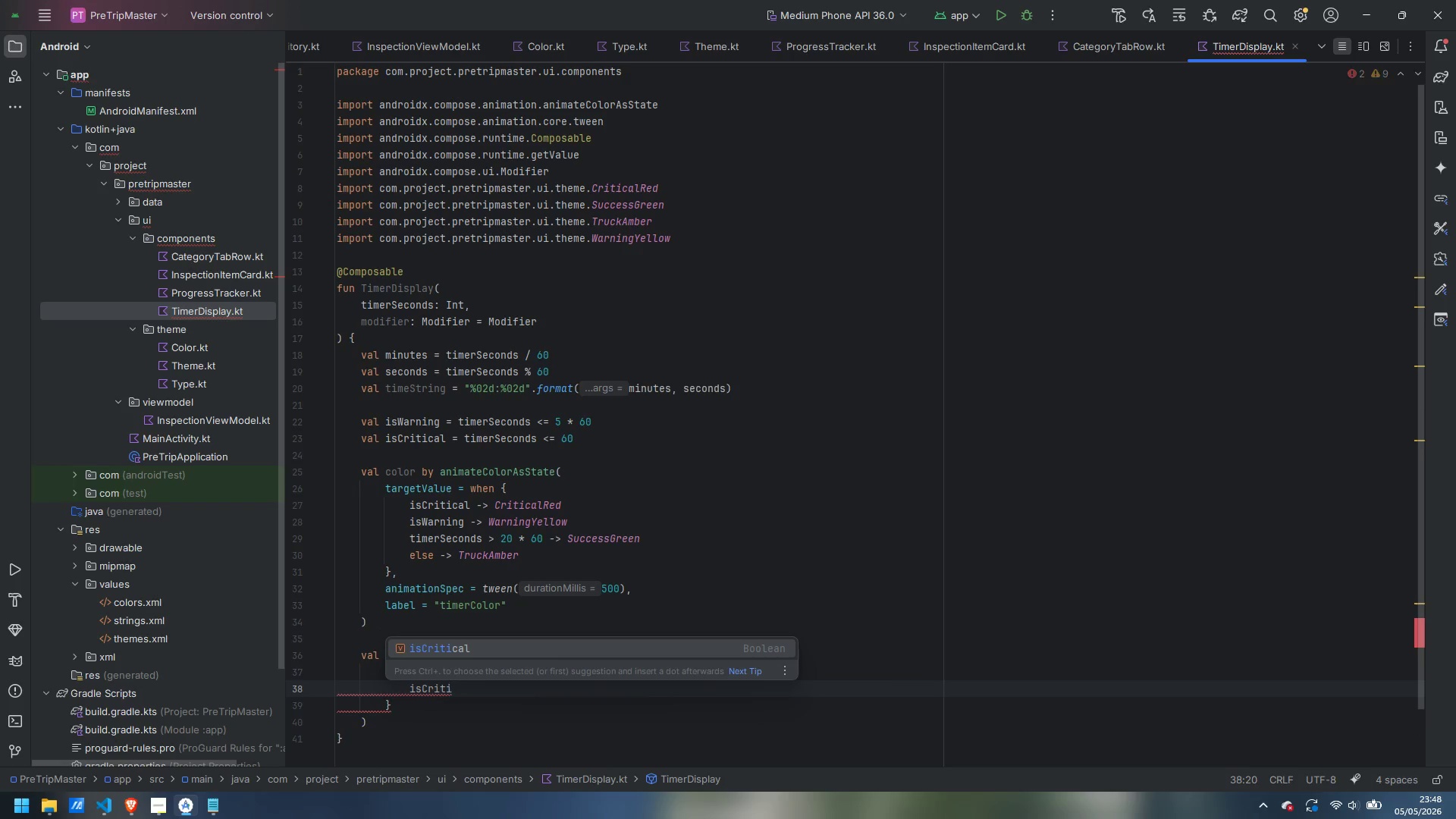 
key(Enter)
 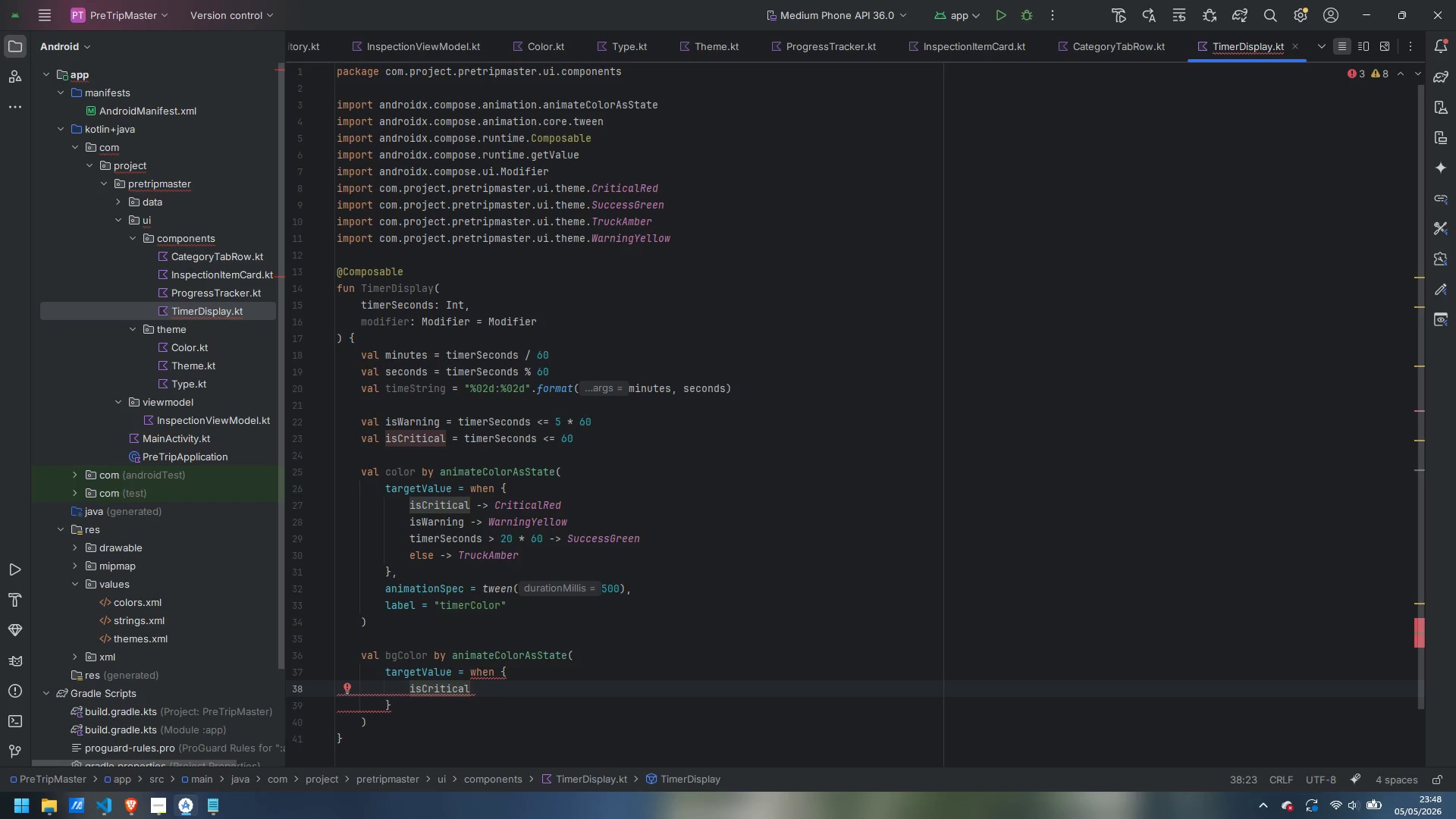 
type( -> Criti)
 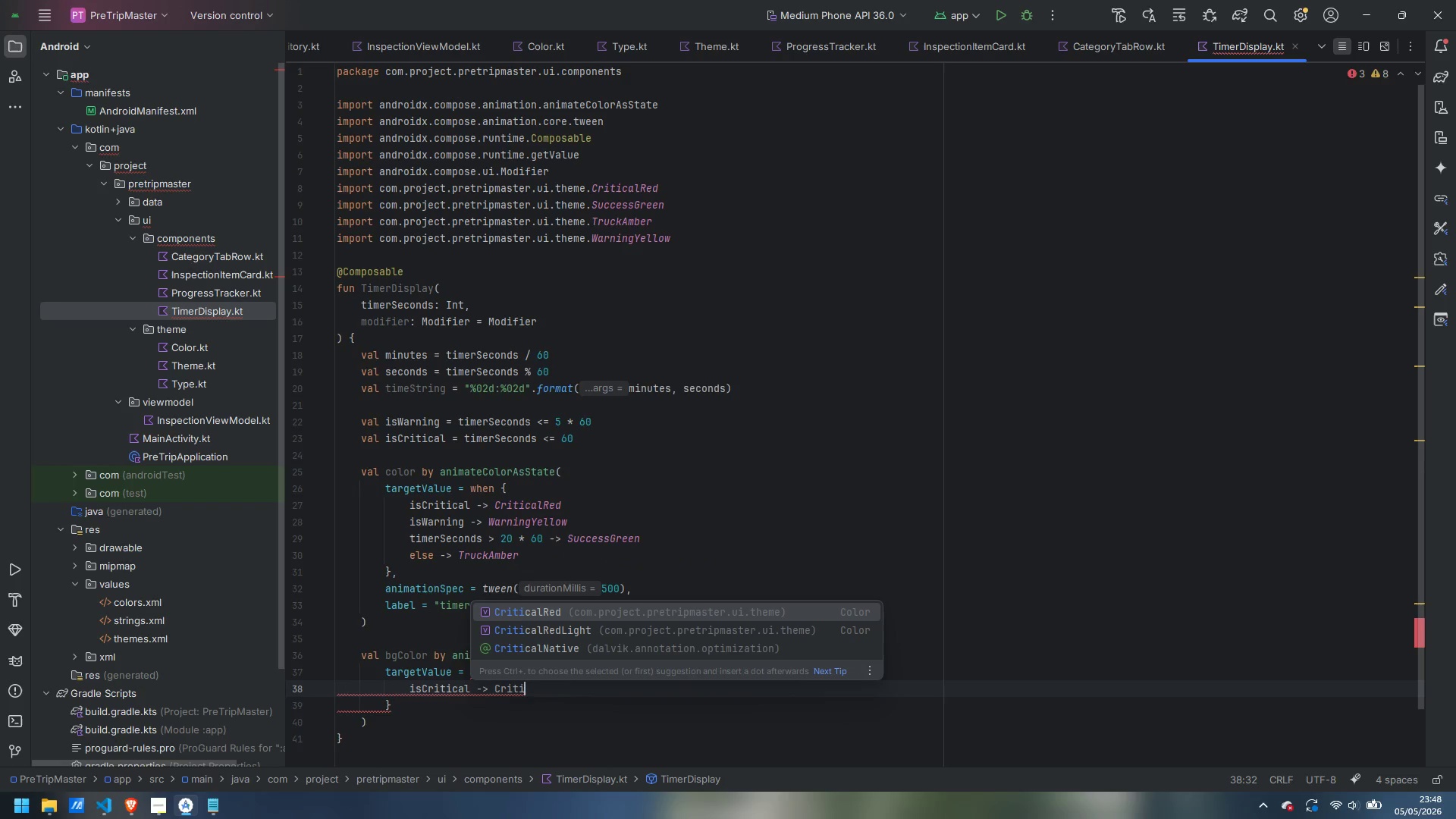 
key(Enter)
 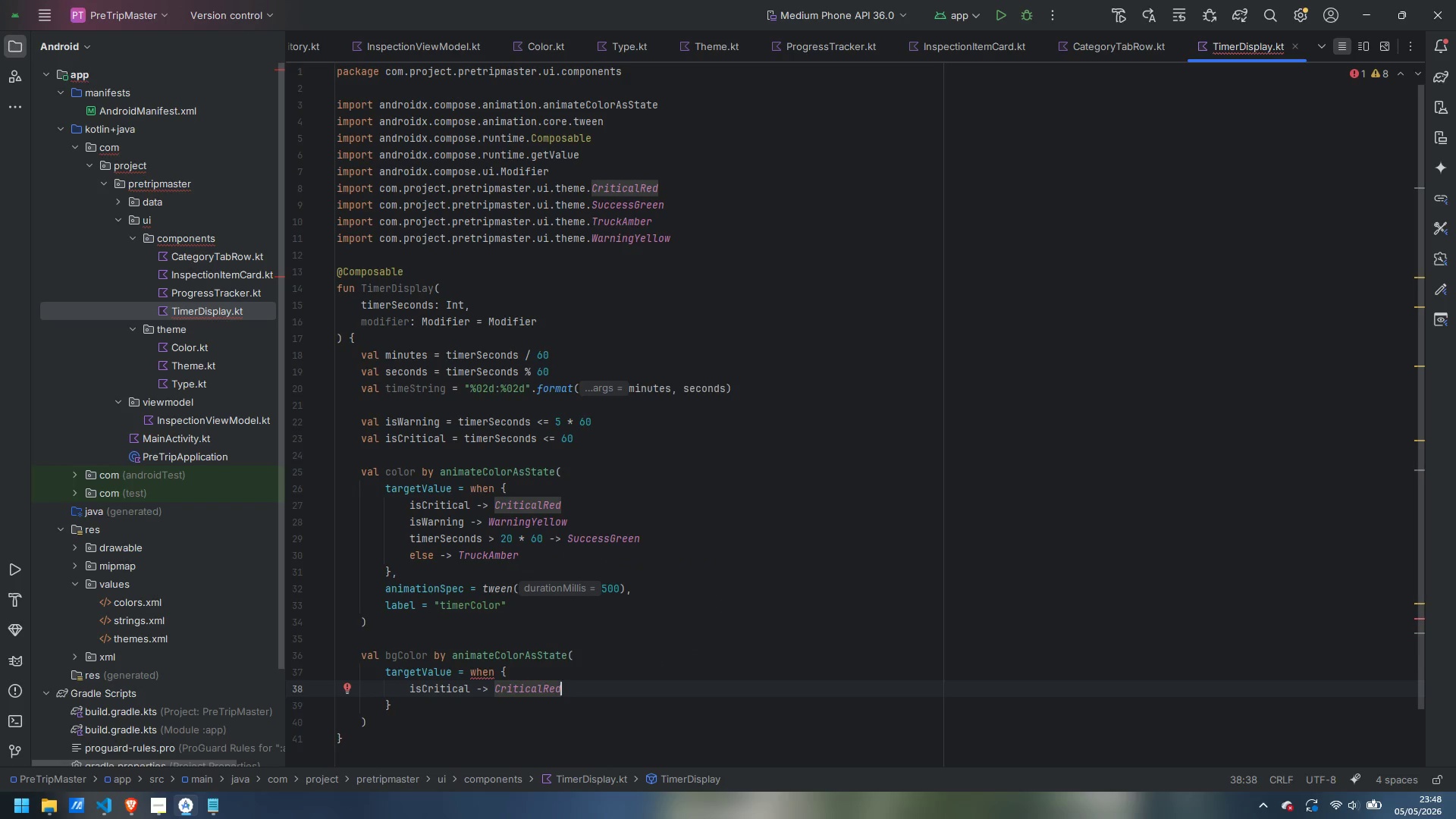 
type(.cop)
 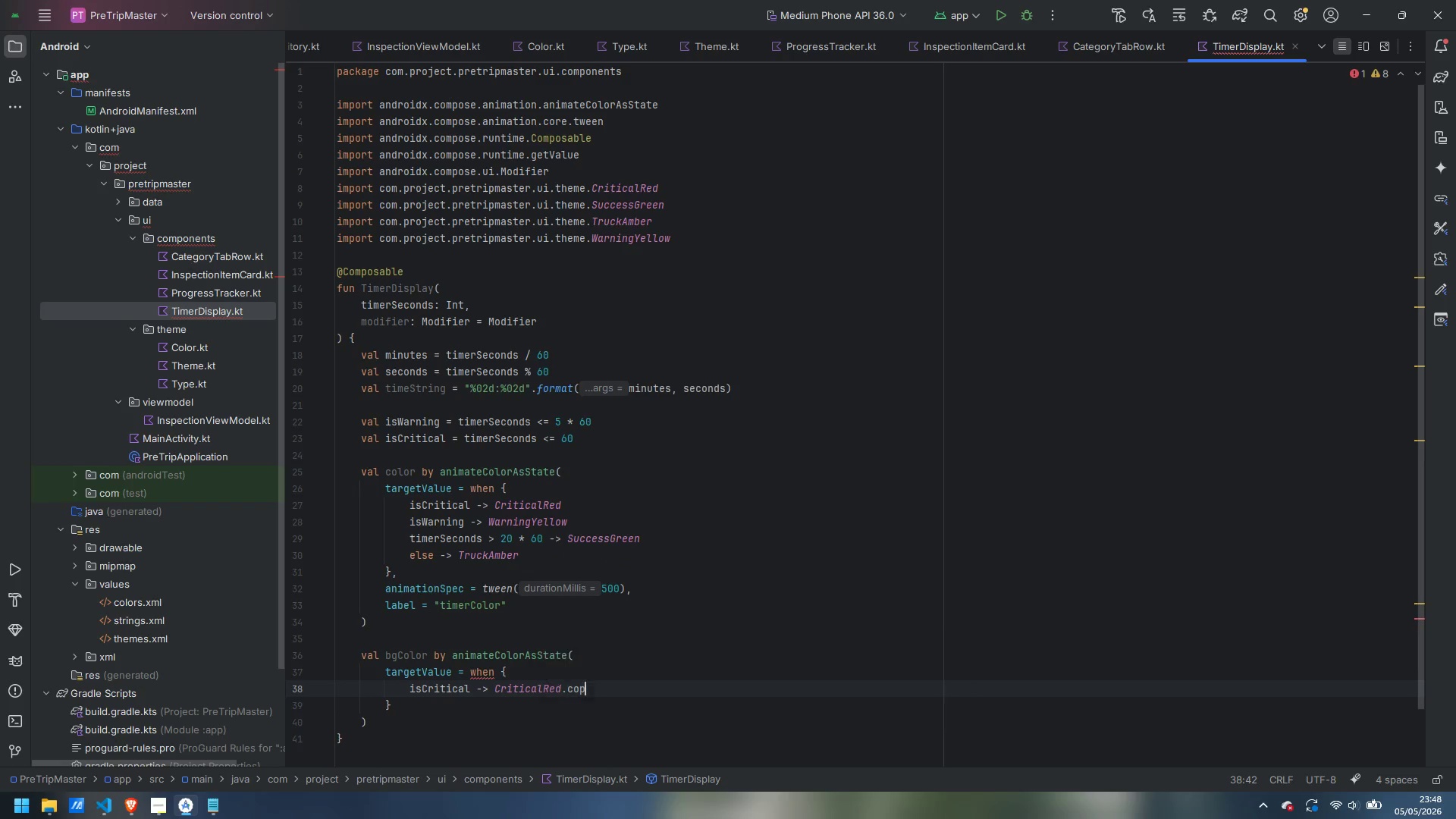 
key(Enter)
 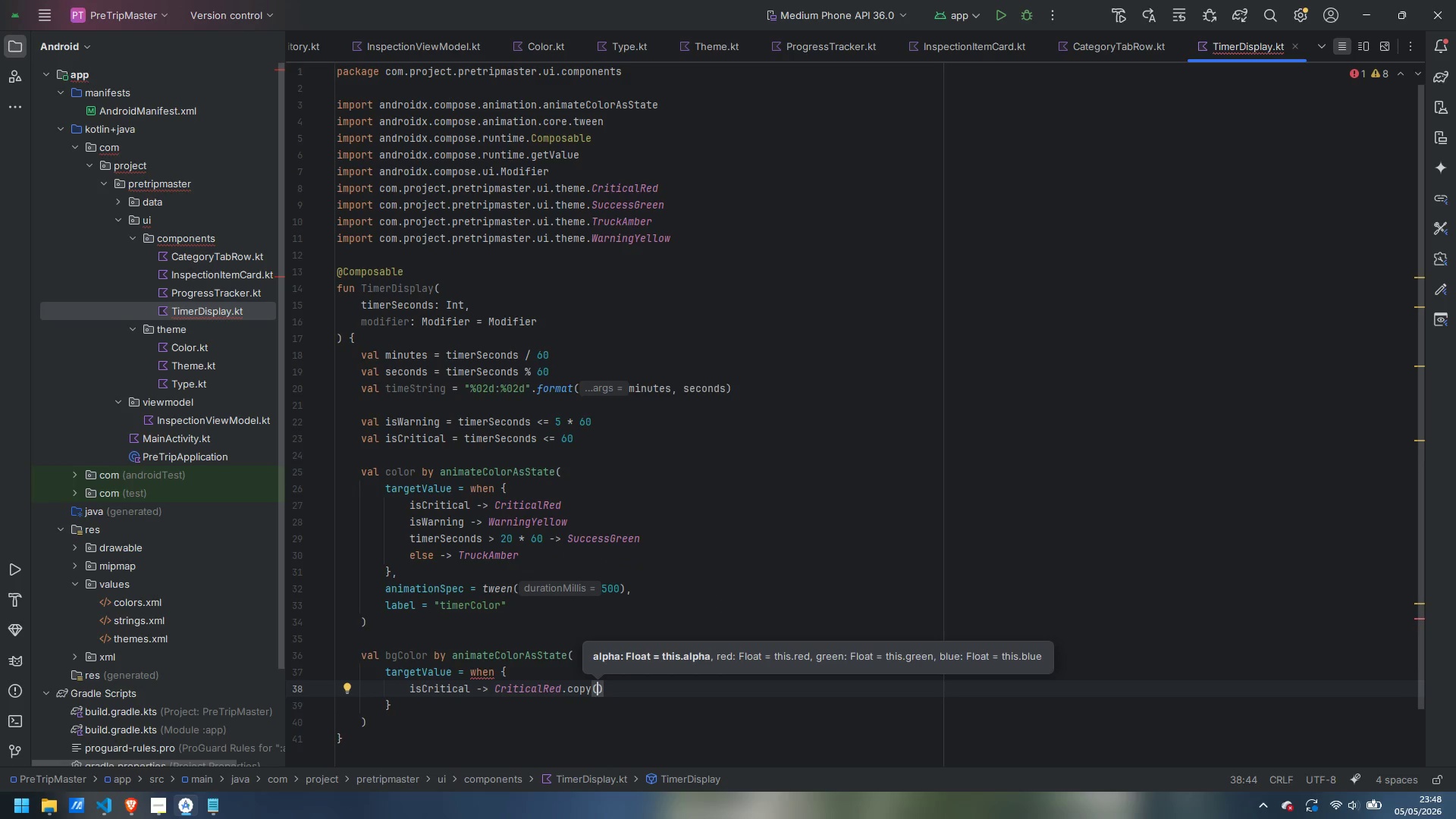 
type(al)
 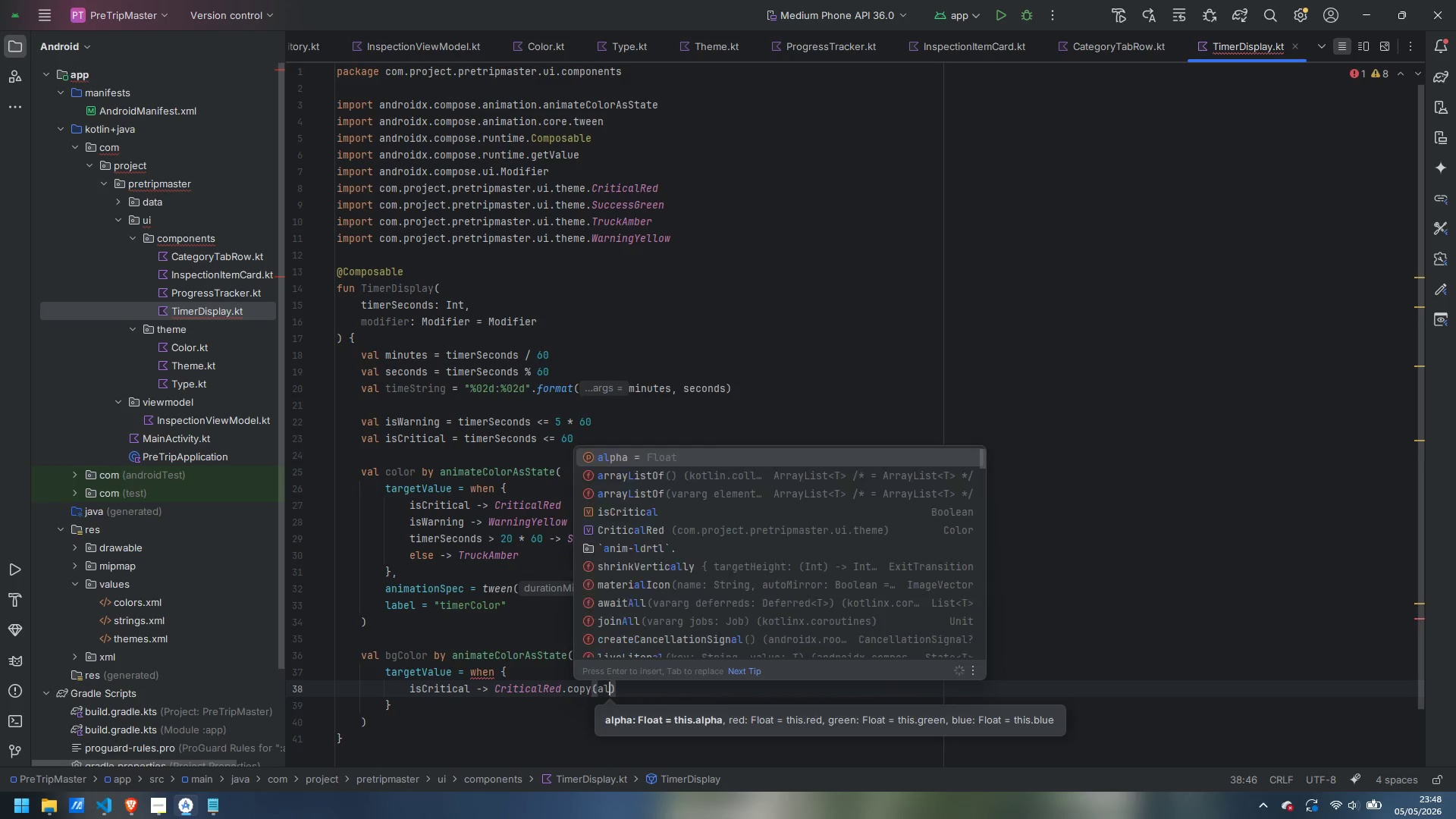 
key(Enter)
 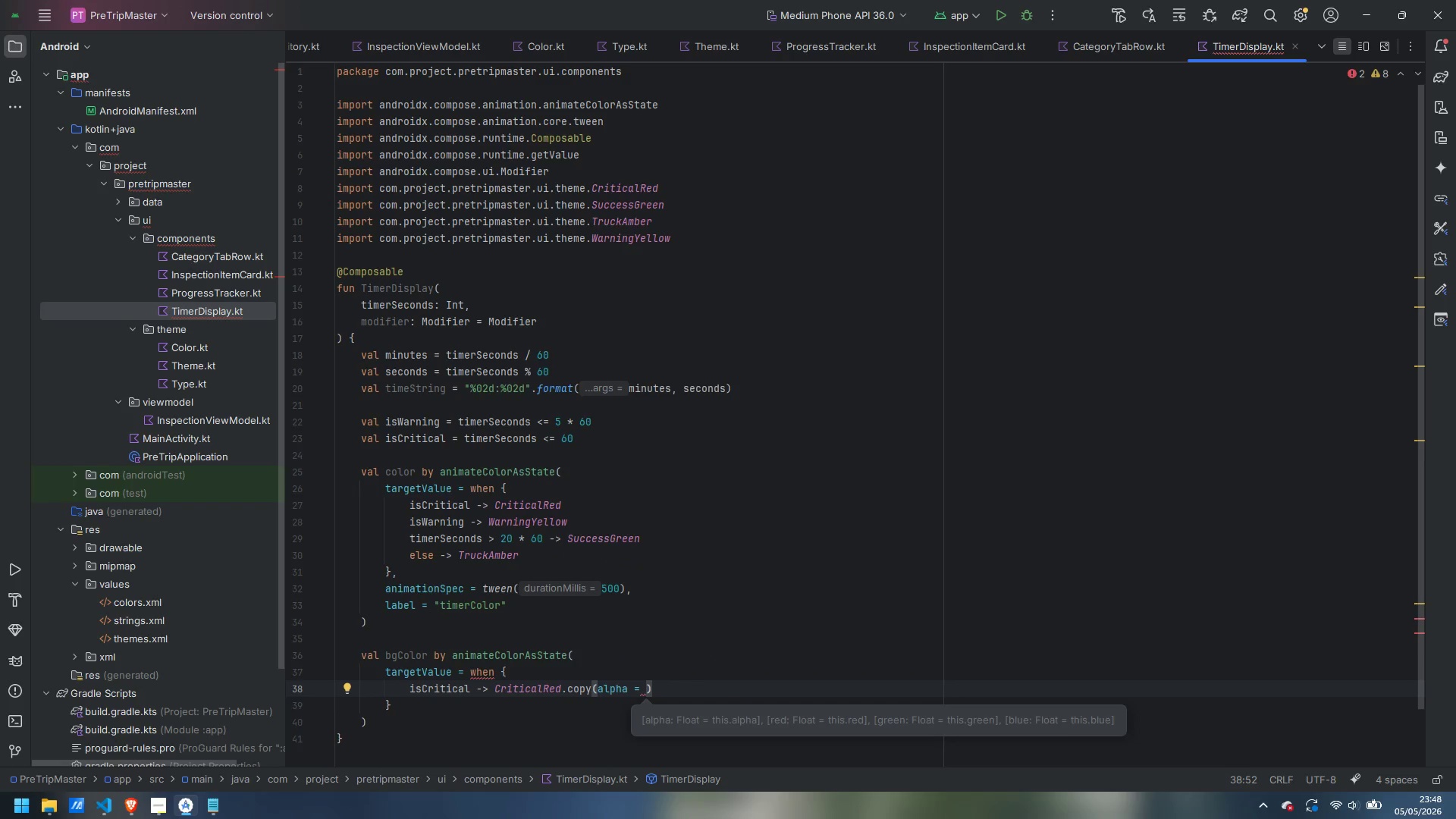 
type(0.15f)
 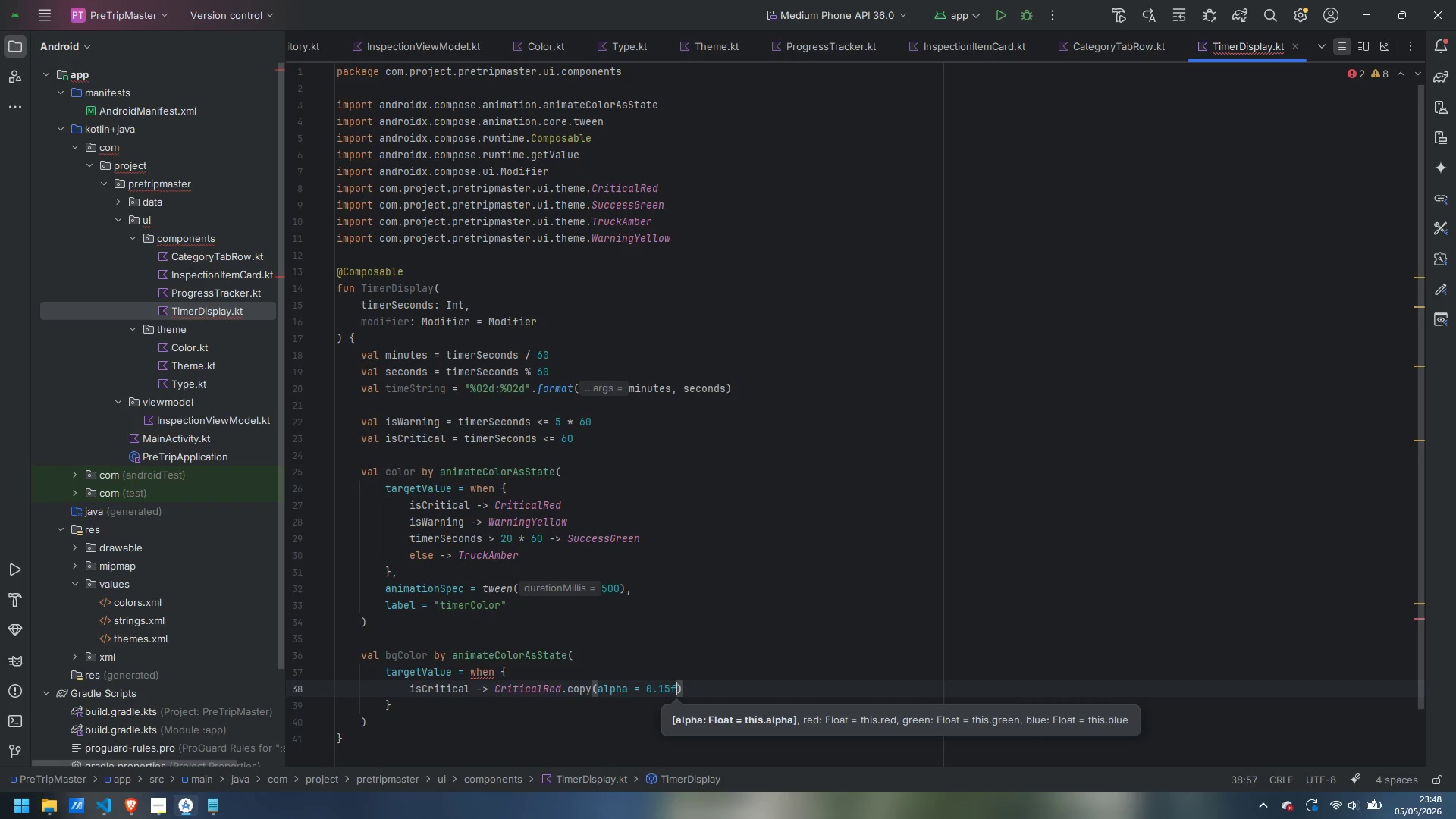 
key(ArrowRight)
 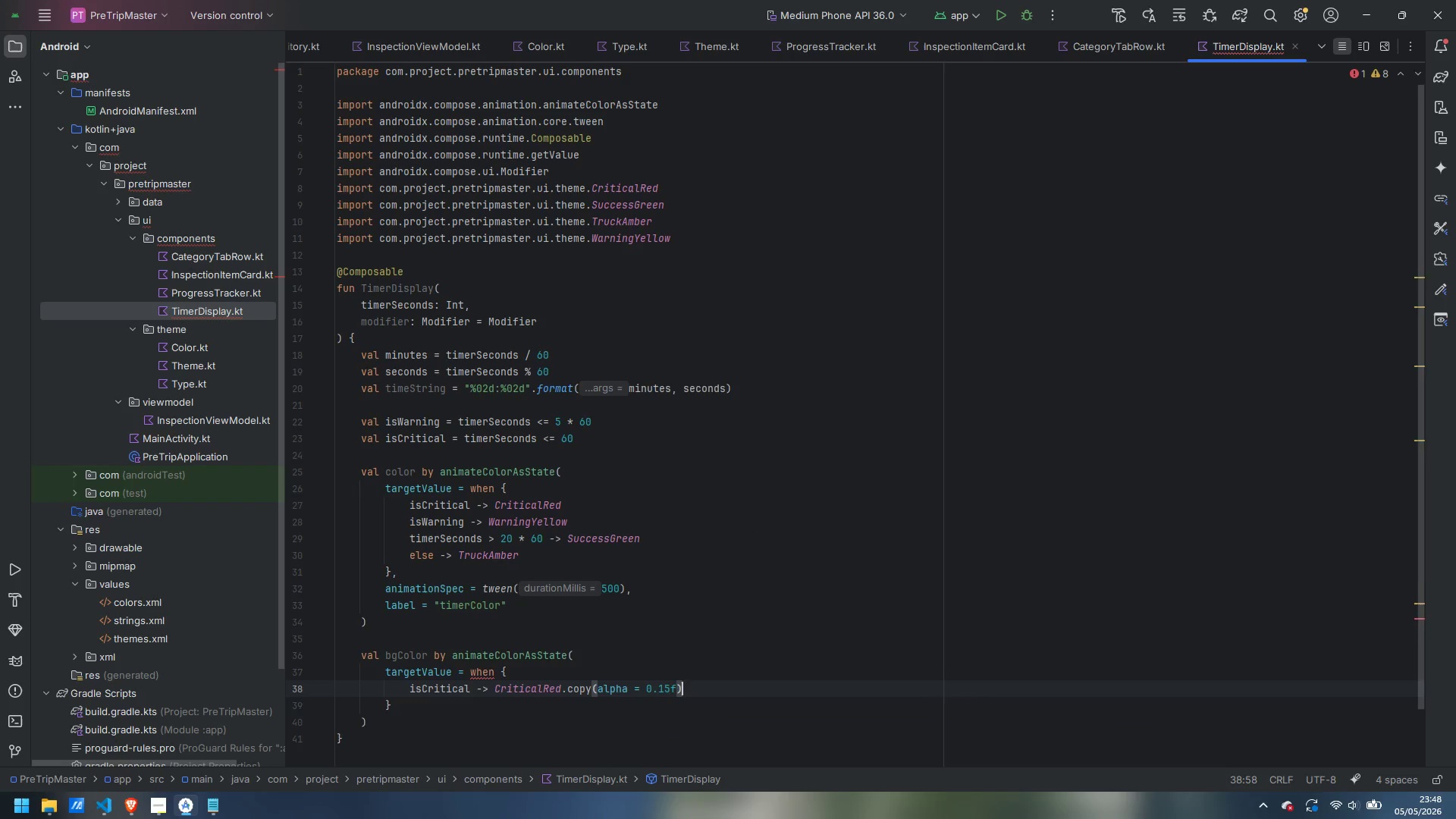 
key(Enter)
 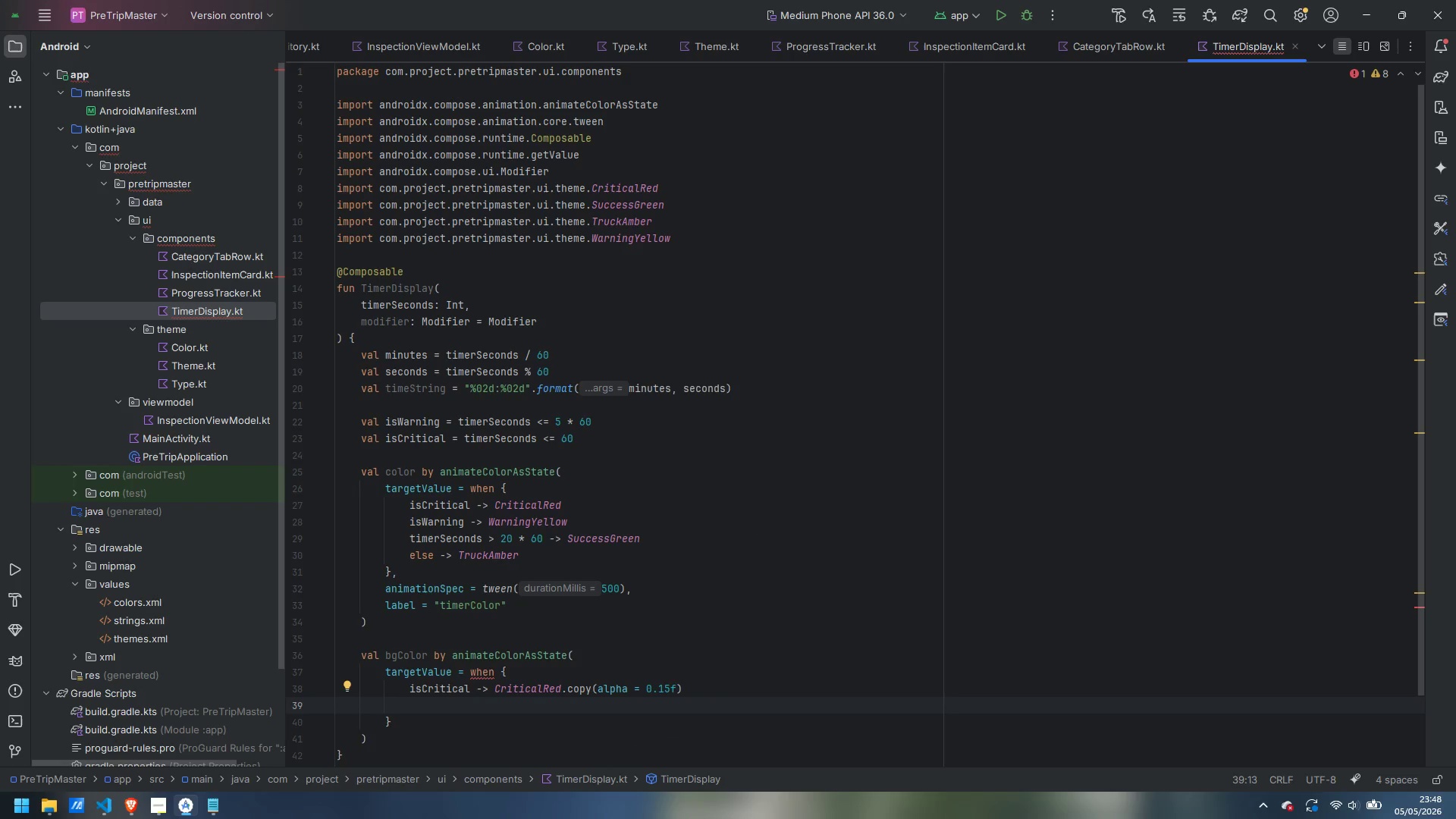 
type(isWarning -> Warnig)
key(Backspace)
type(ngYe)
 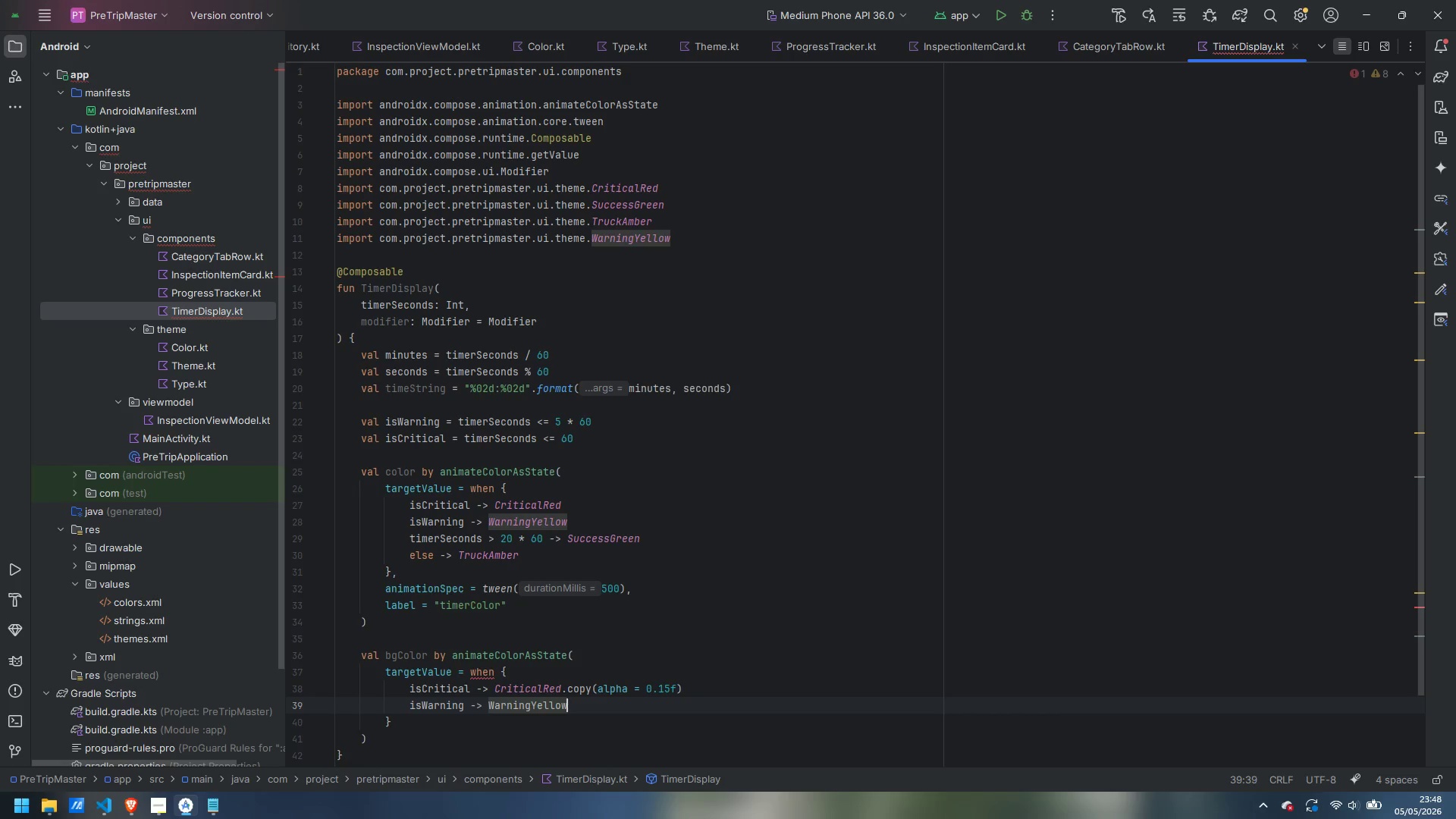 
 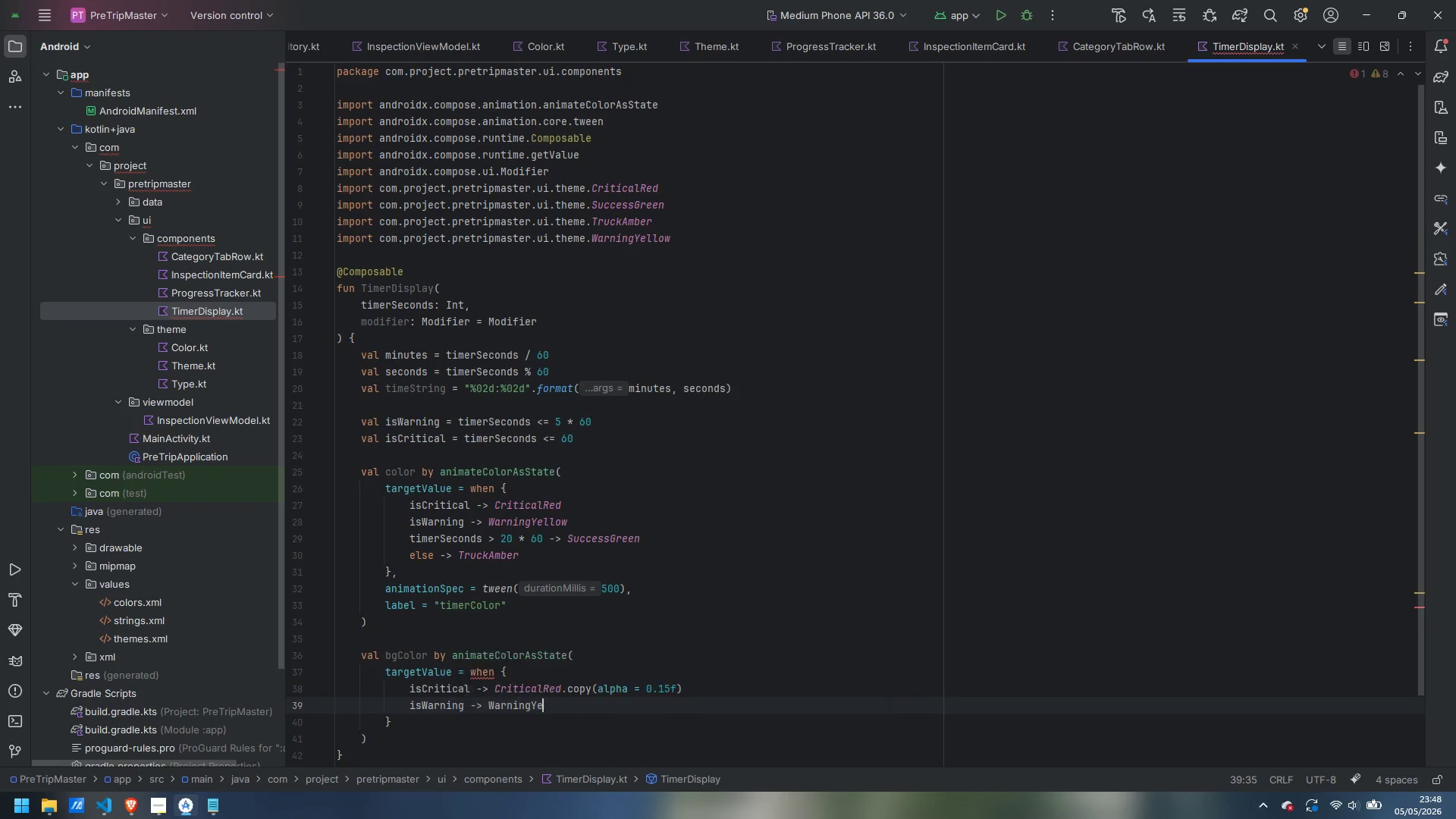 
key(Enter)
 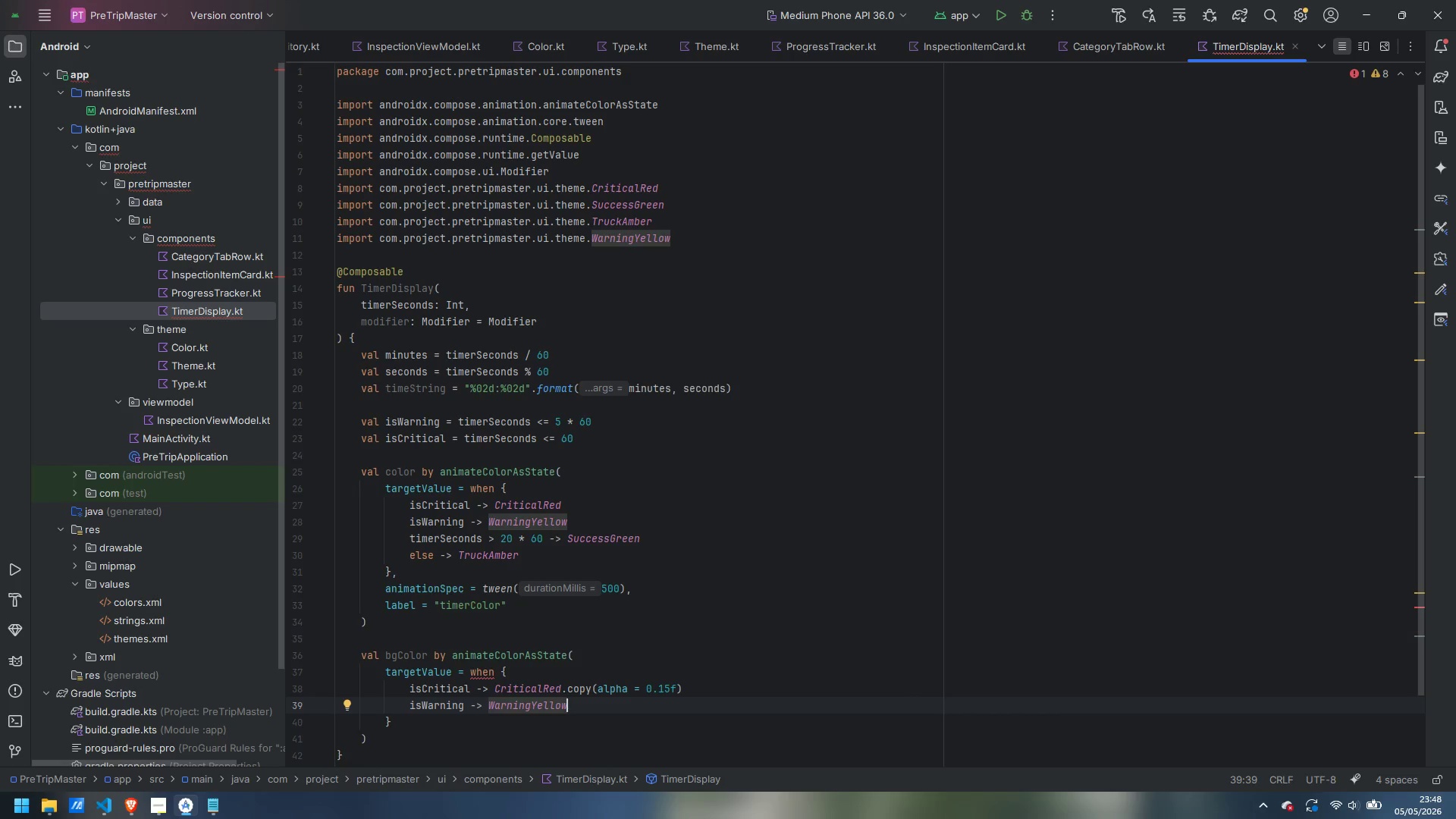 
type(.cop)
 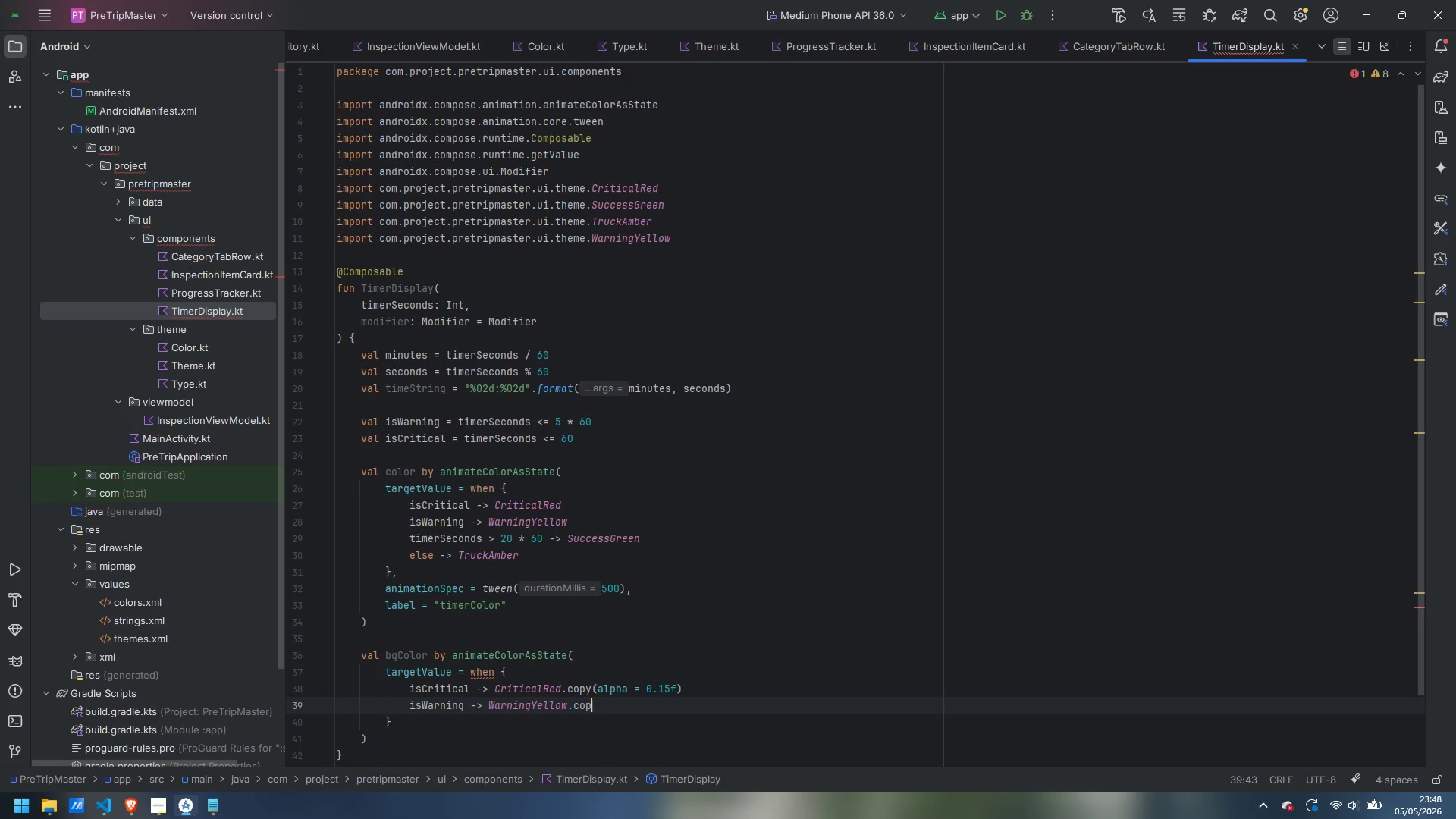 
key(Enter)
 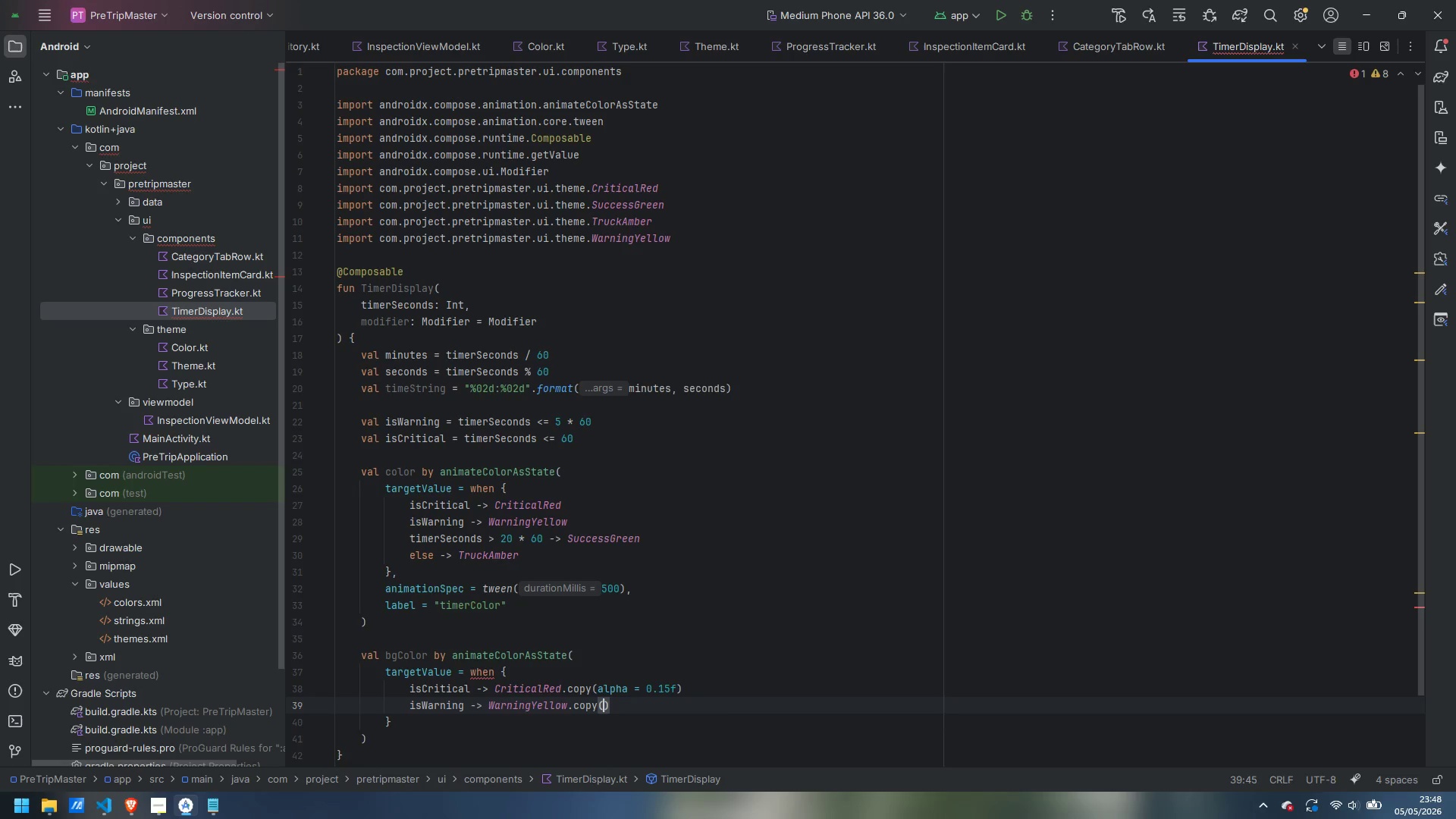 
type(alp)
 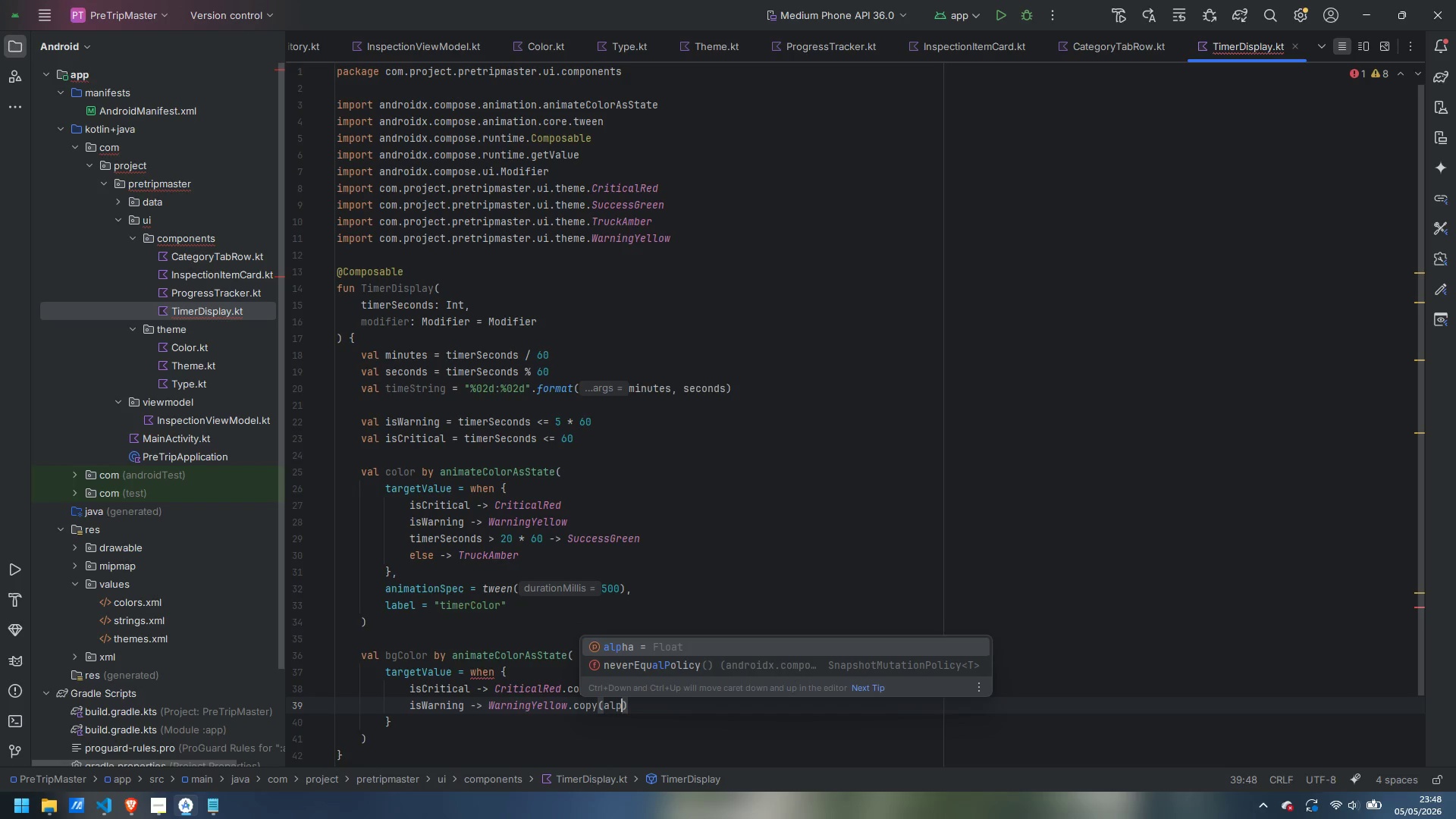 
key(Enter)
 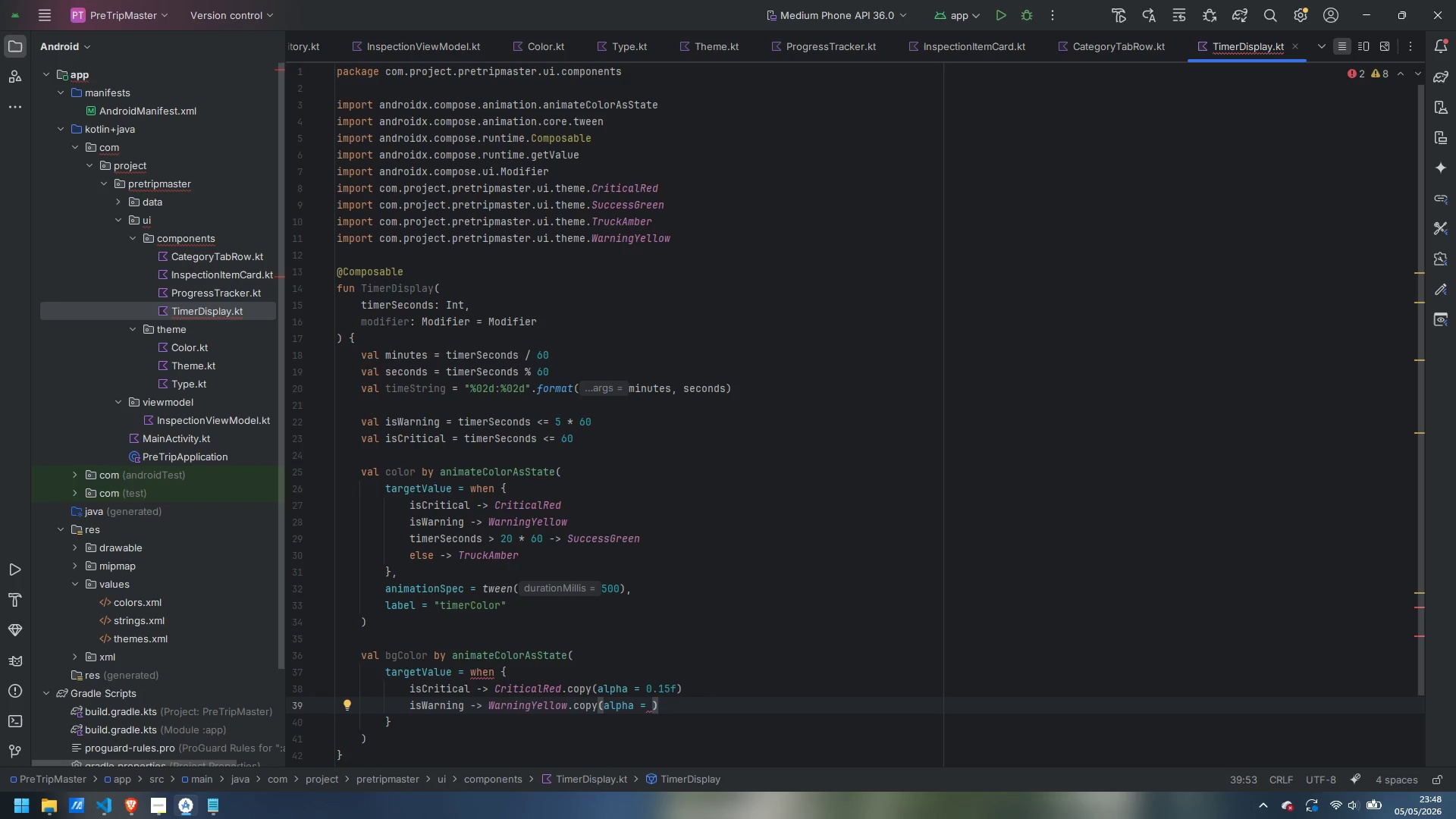 
type(0.10f)
 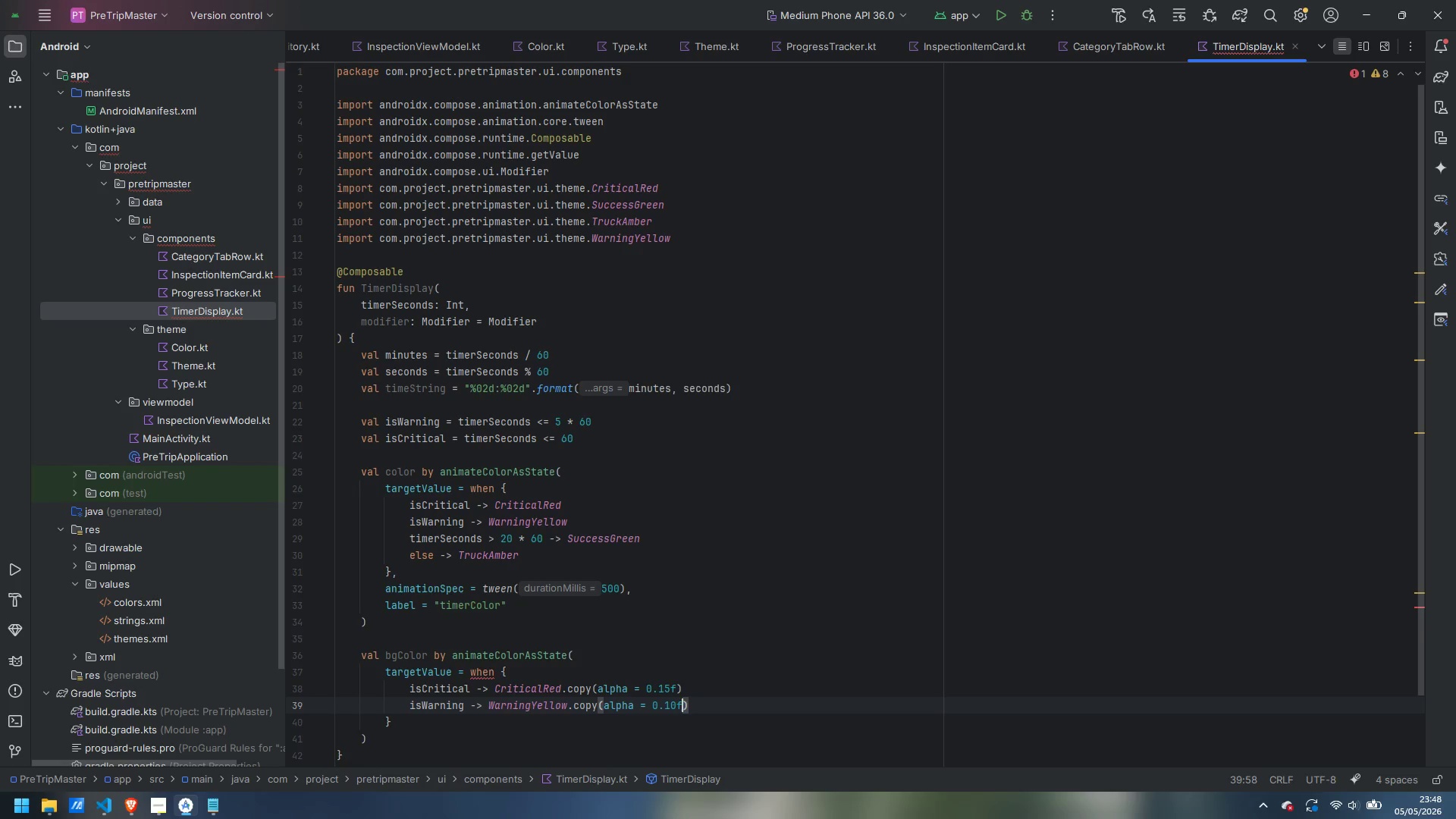 
key(ArrowRight)
 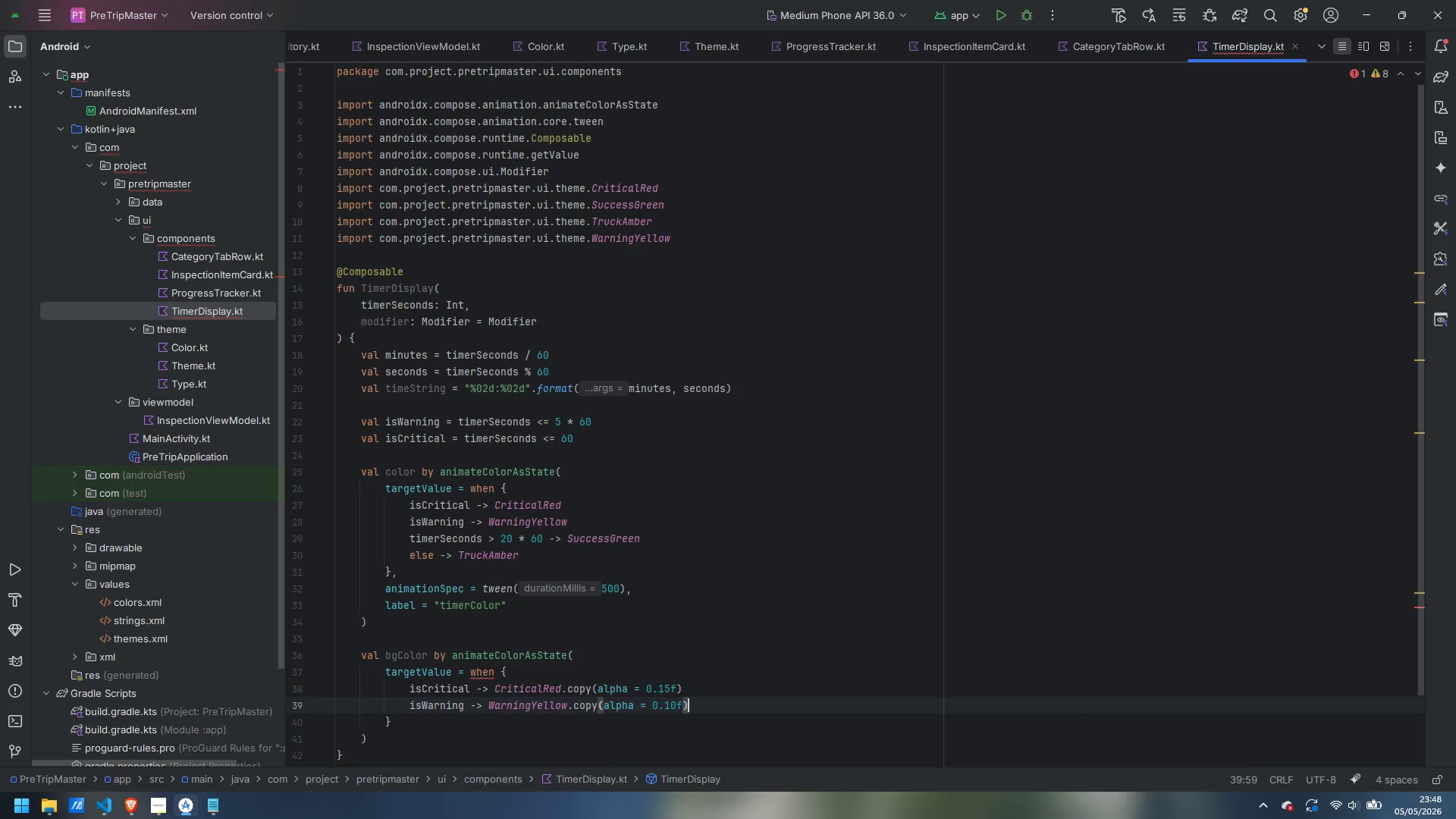 
key(Enter)
 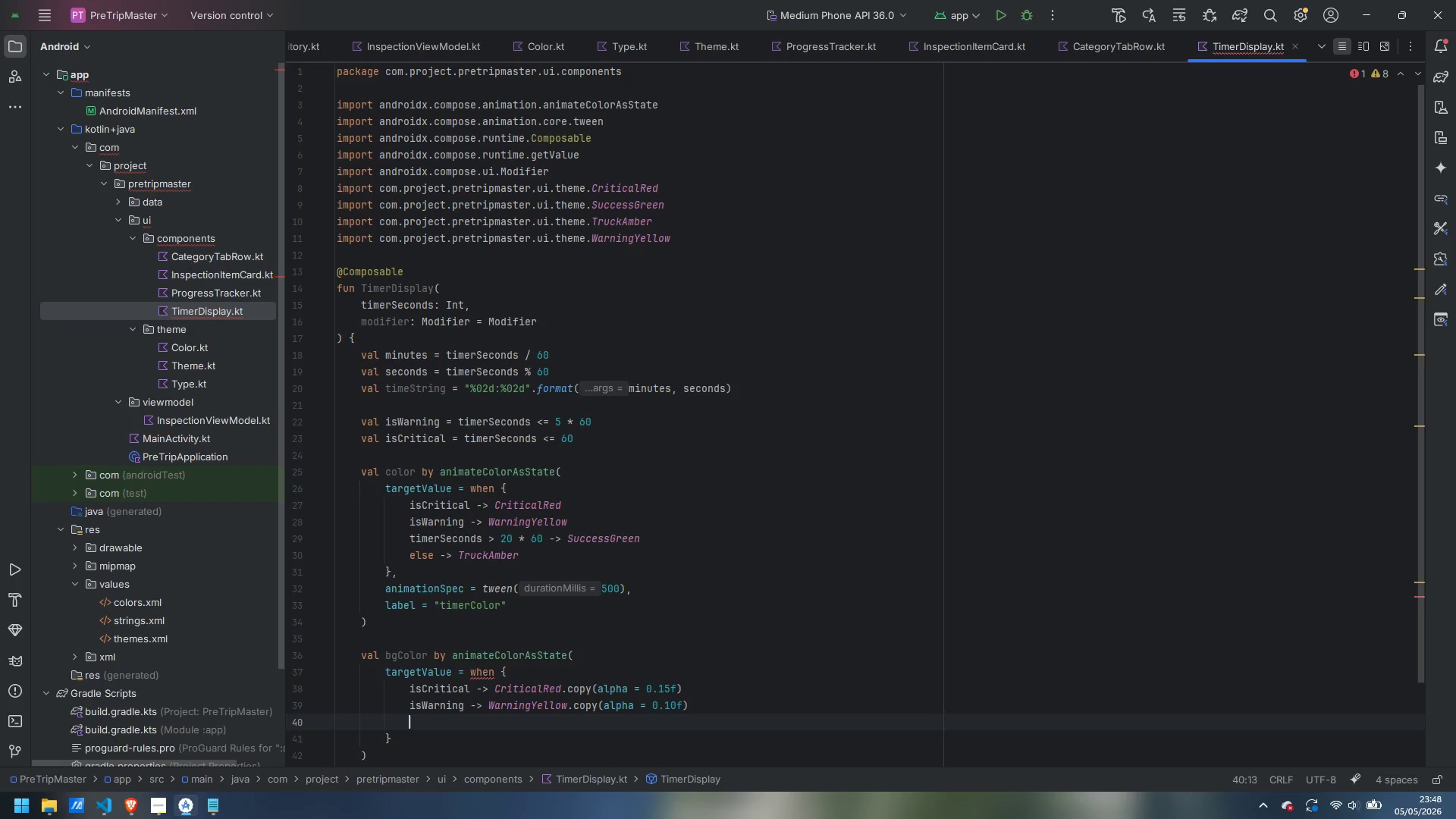 
type(else -> NavyCar)
 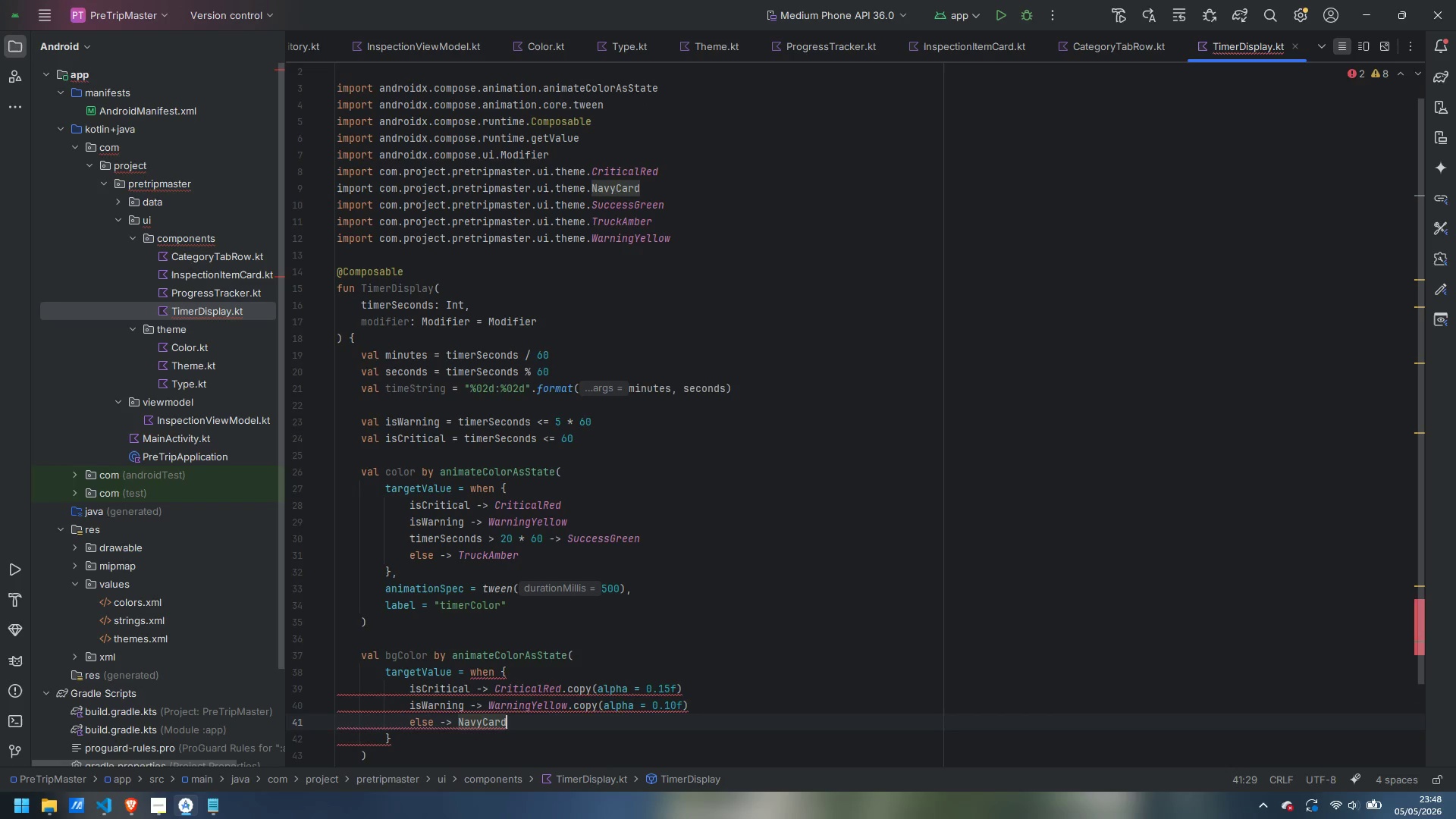 
 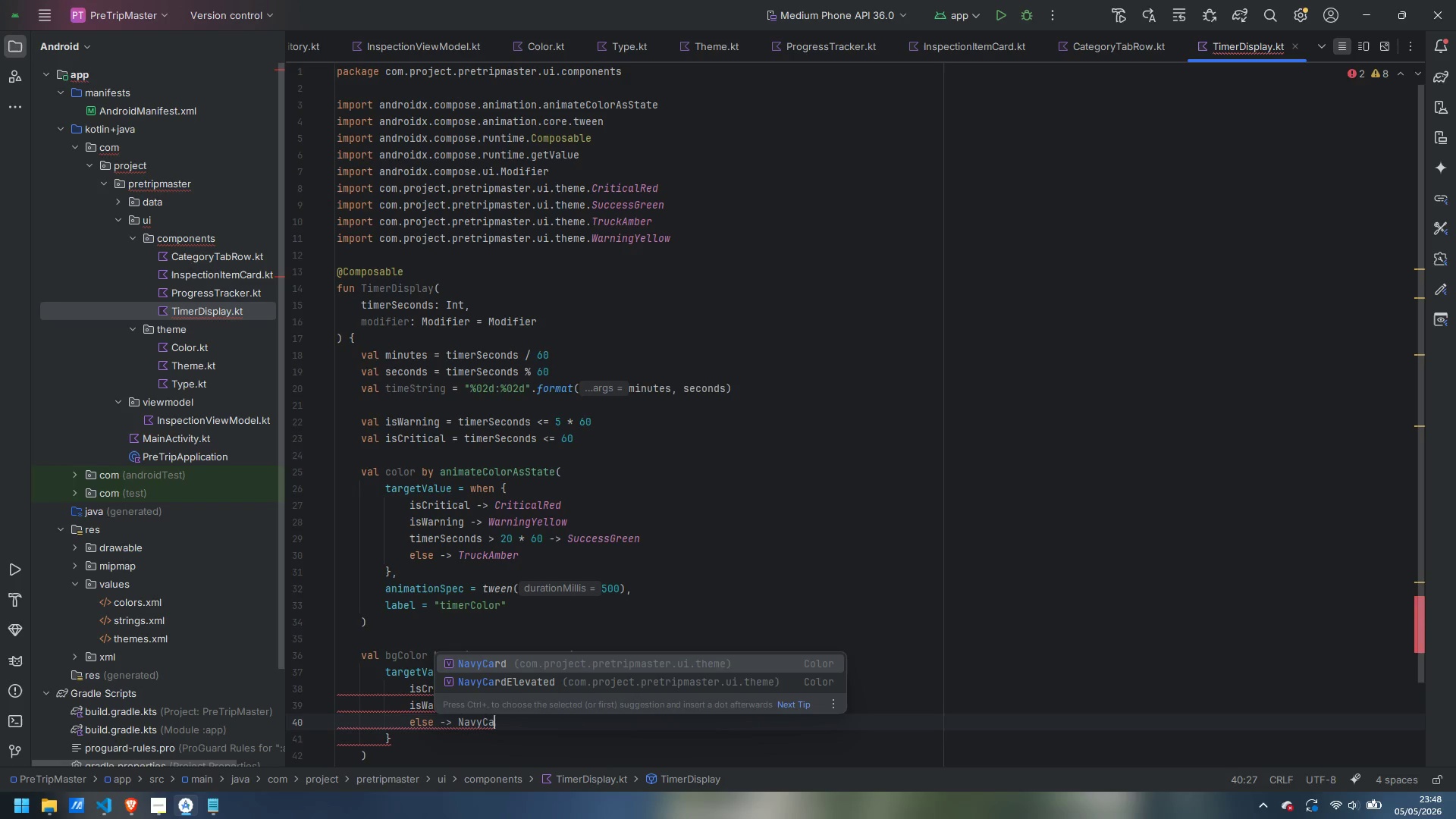 
key(Enter)
 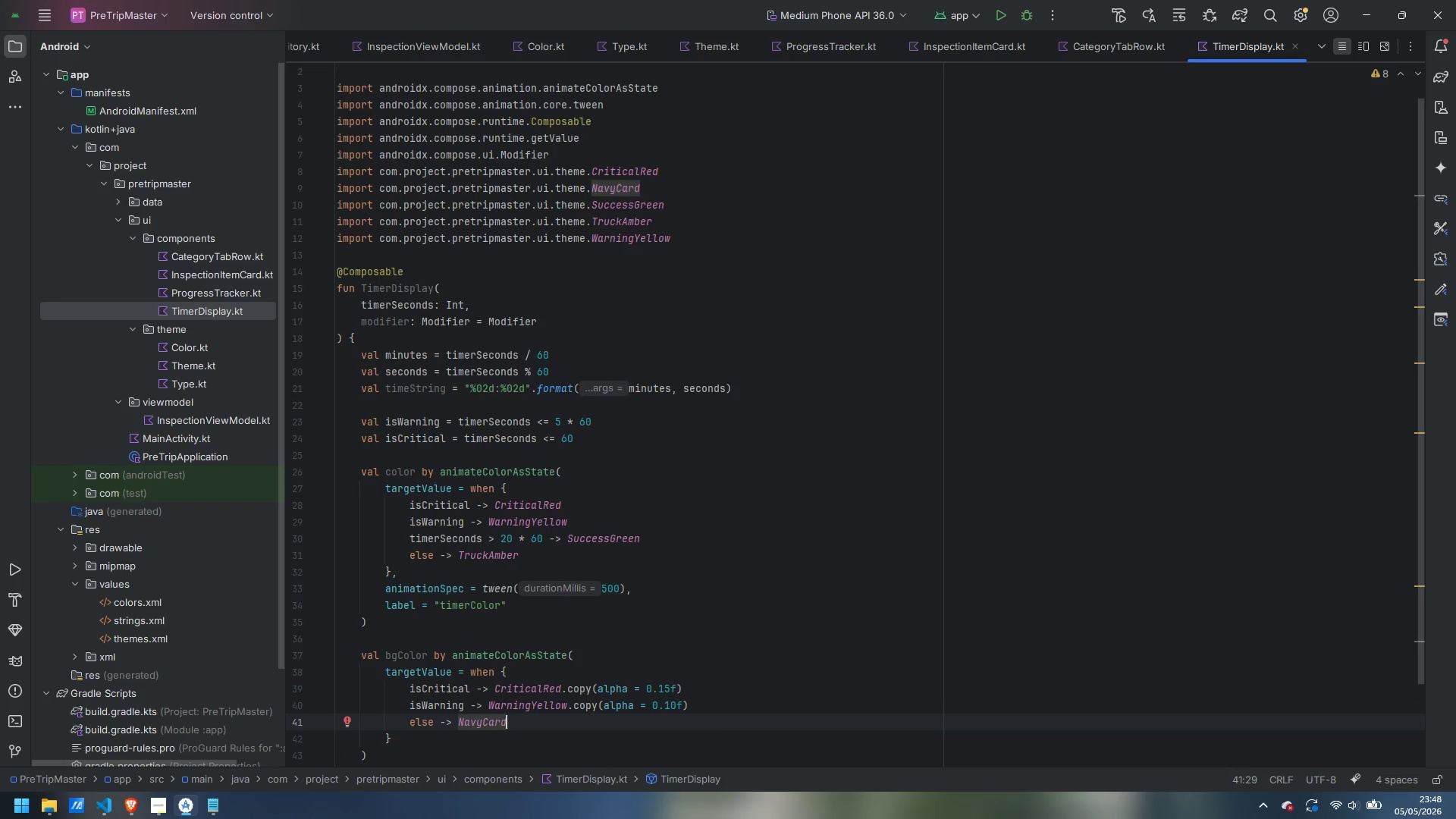 
wait(6.58)
 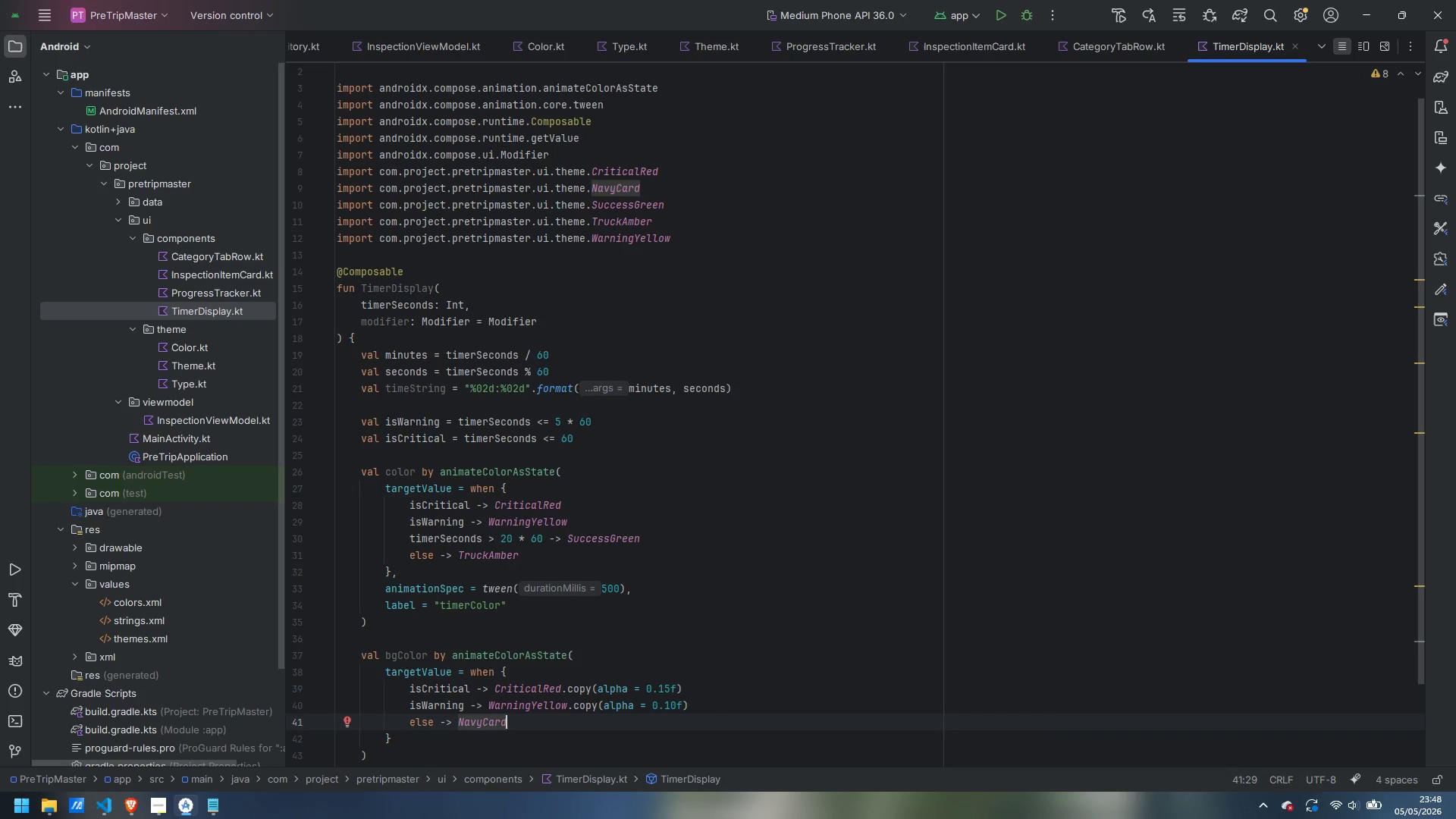 
key(ArrowDown)
 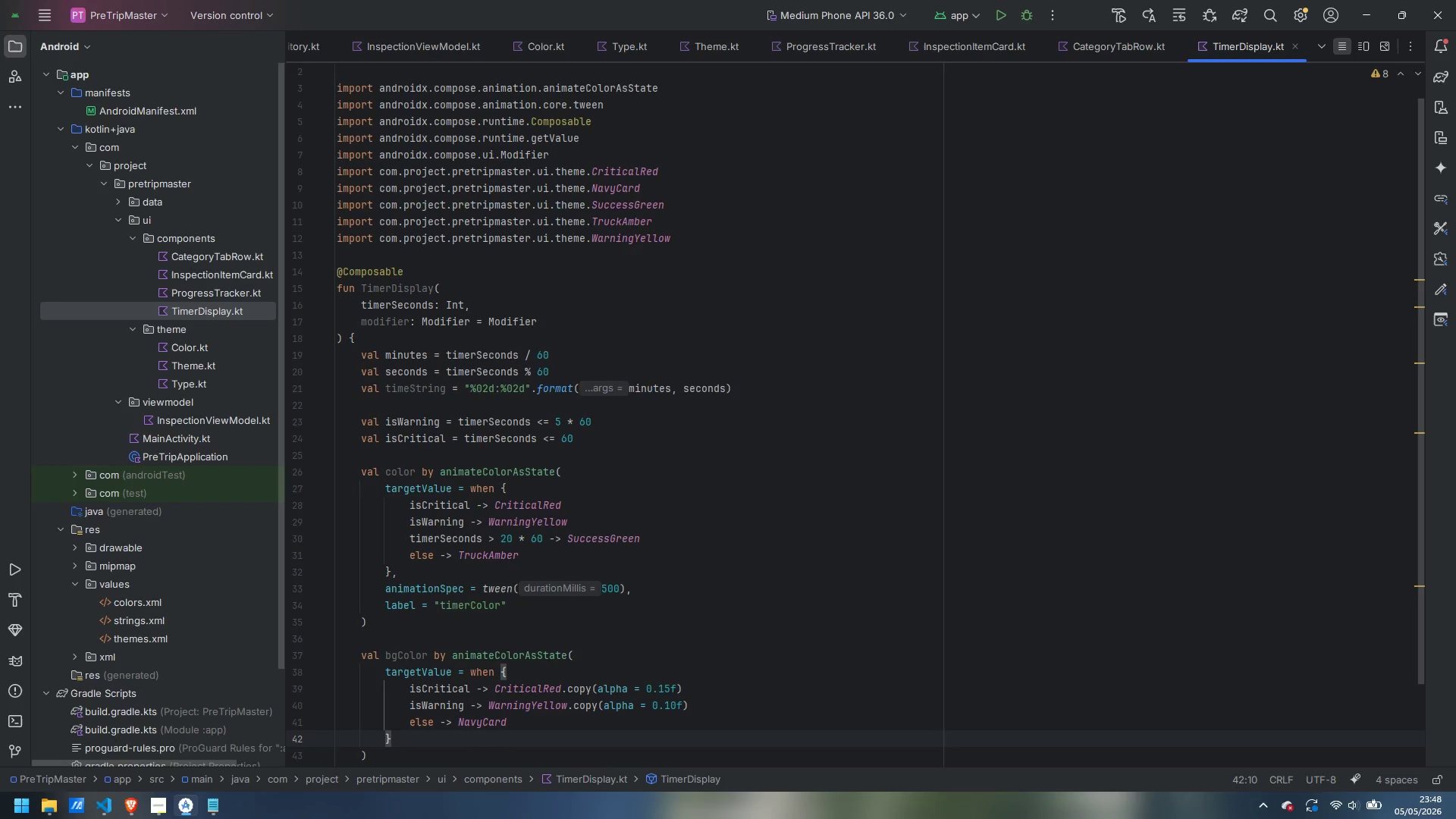 
key(Comma)
 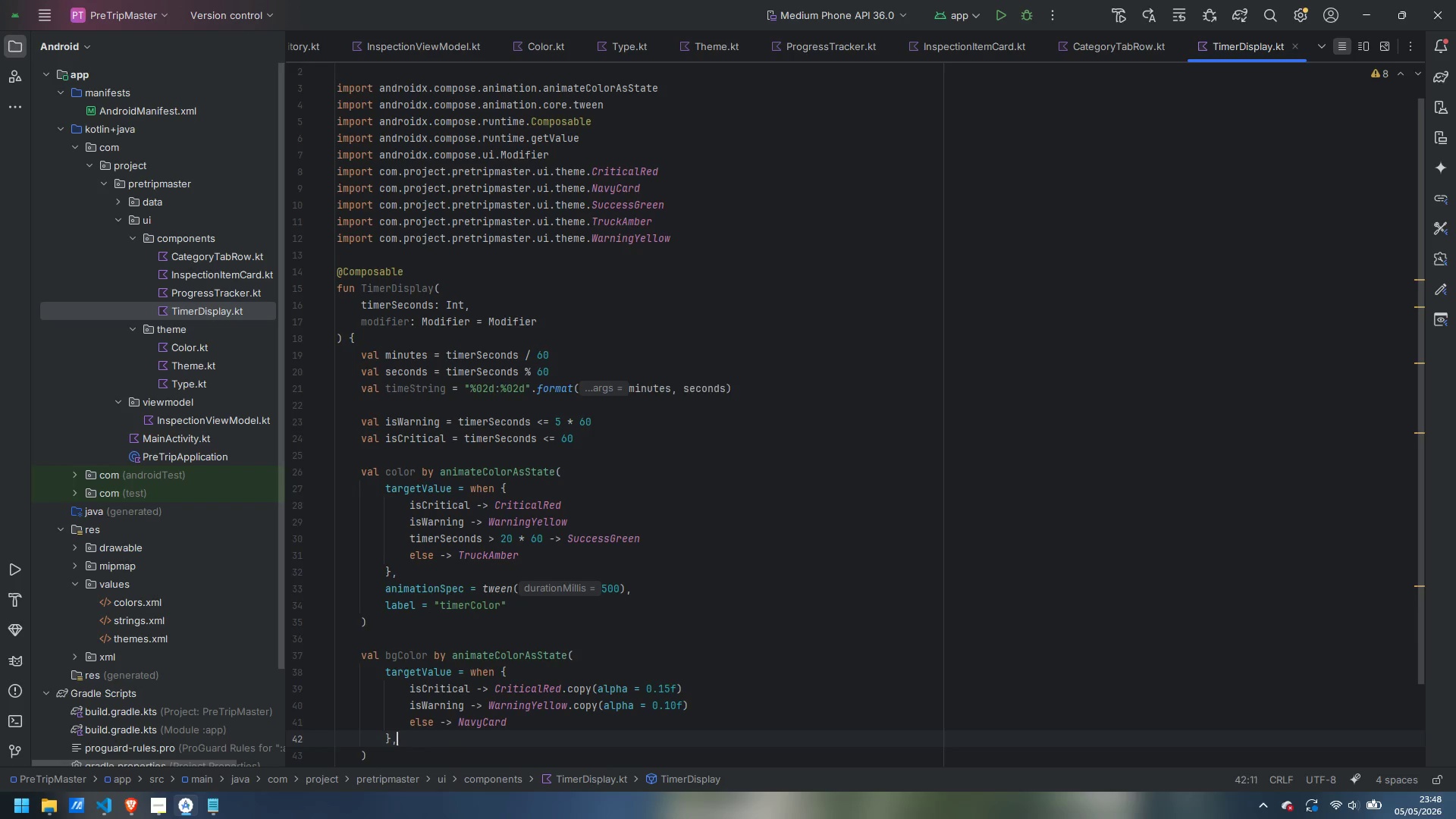 
key(Enter)
 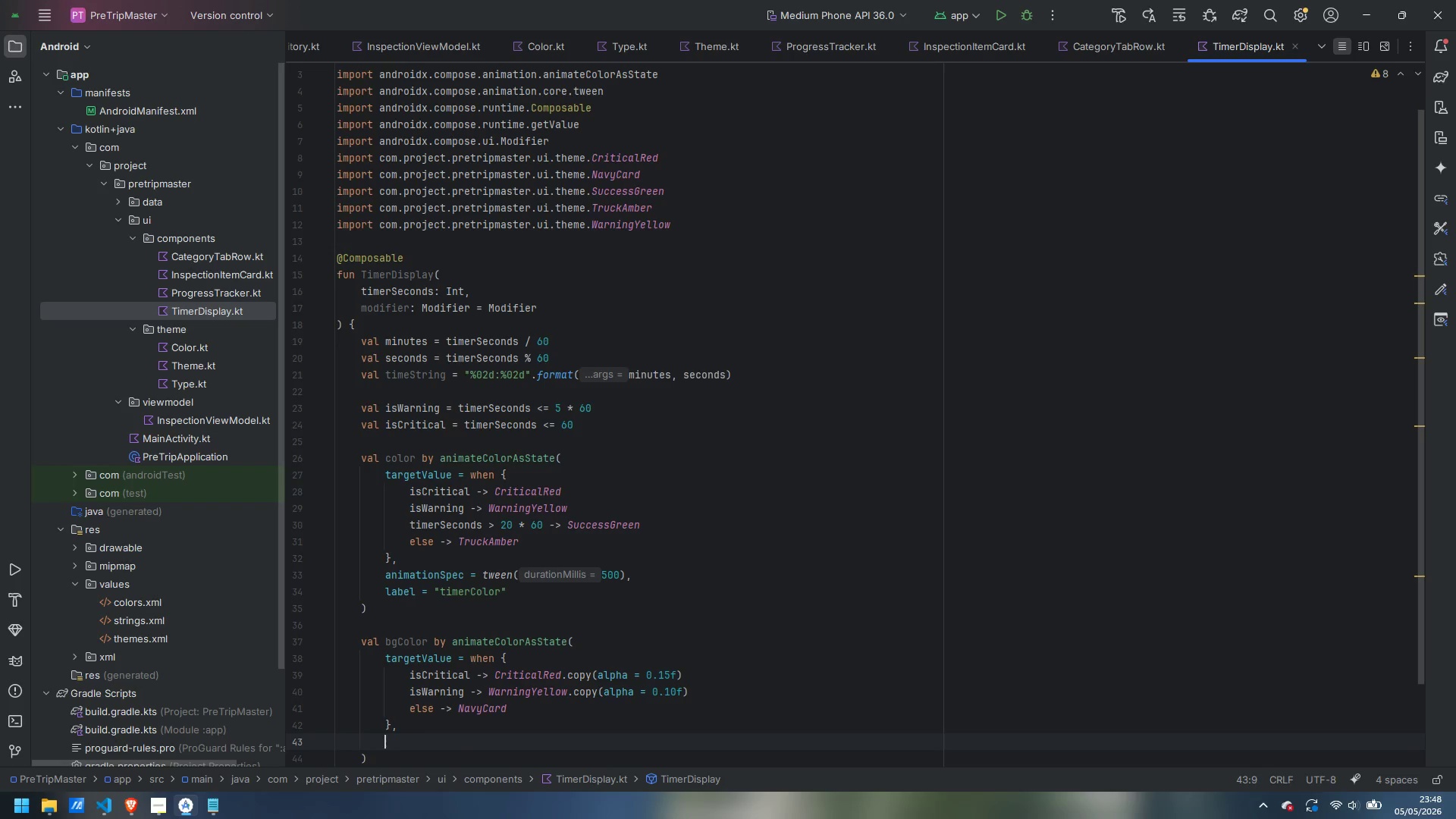 
type(animationS)
 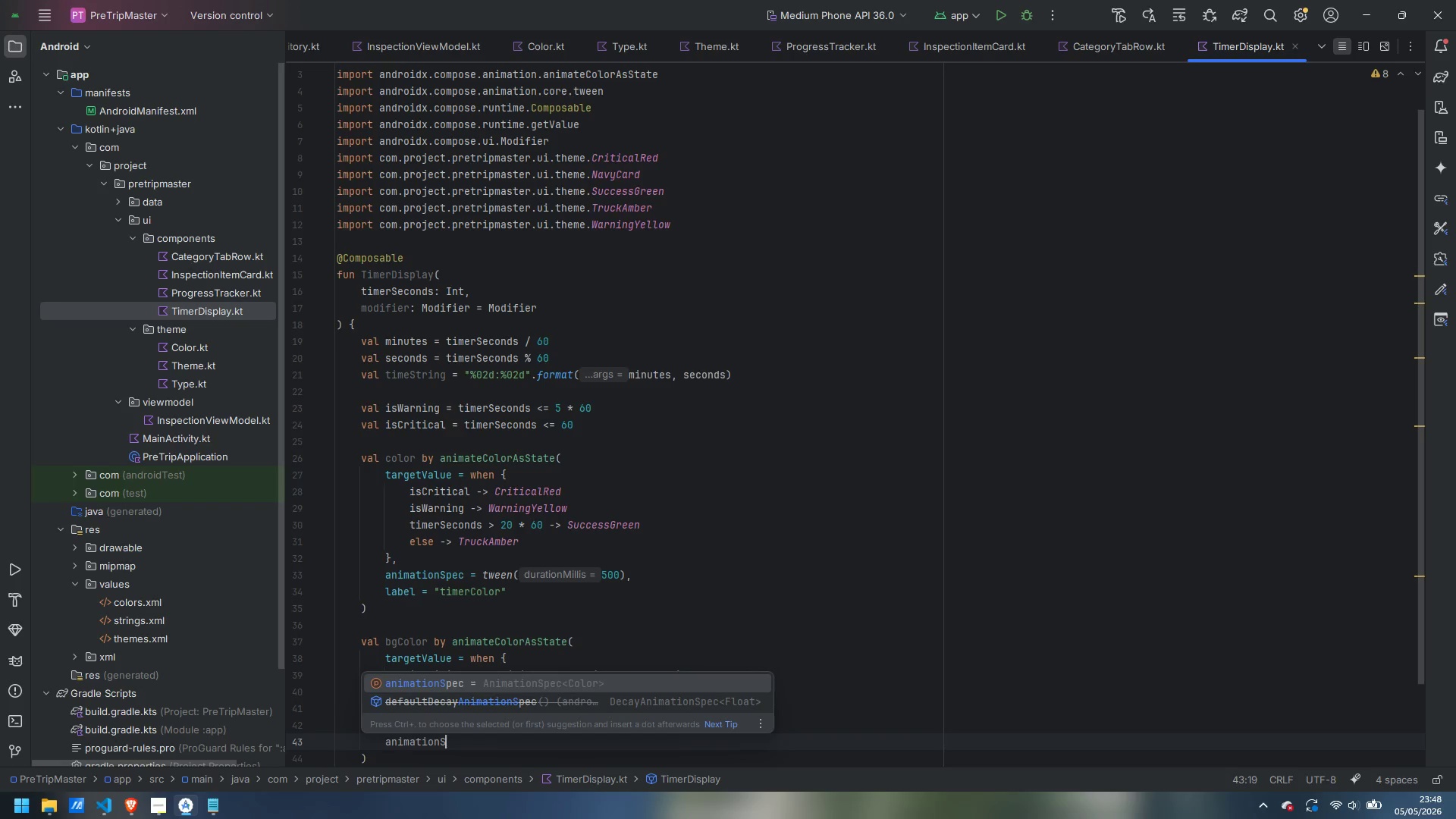 
key(Enter)
 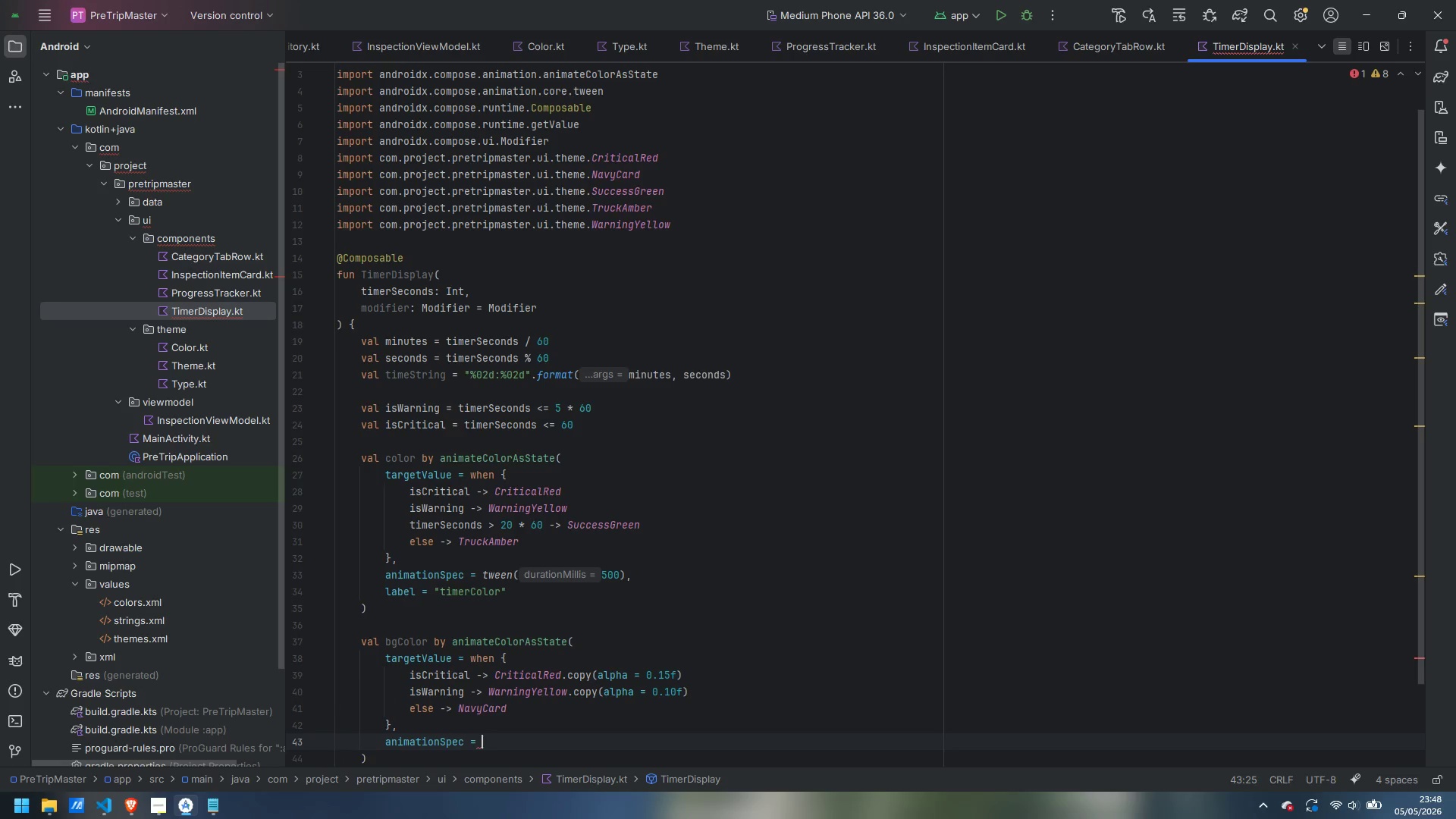 
type(tween)
 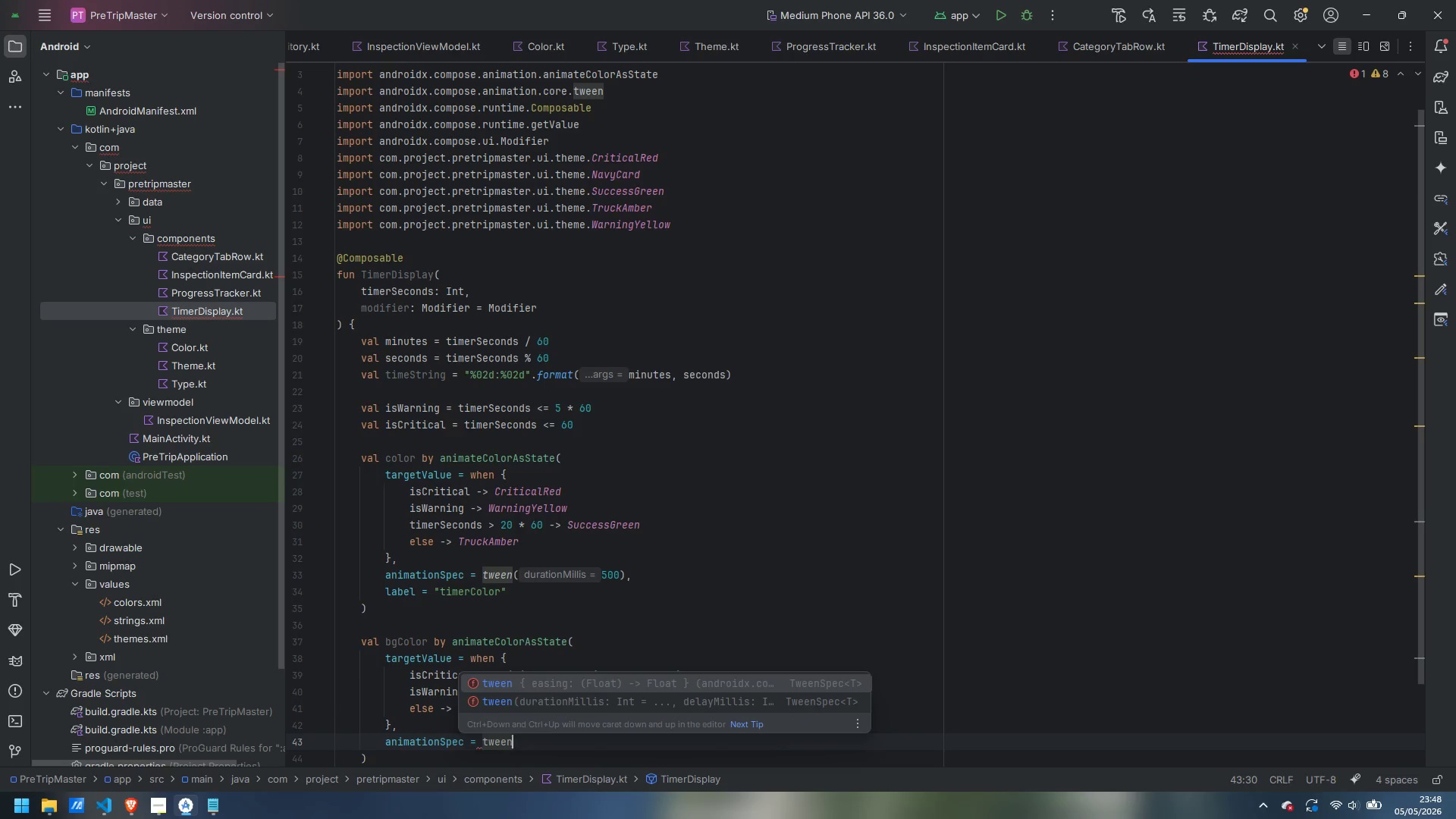 
key(ArrowDown)
 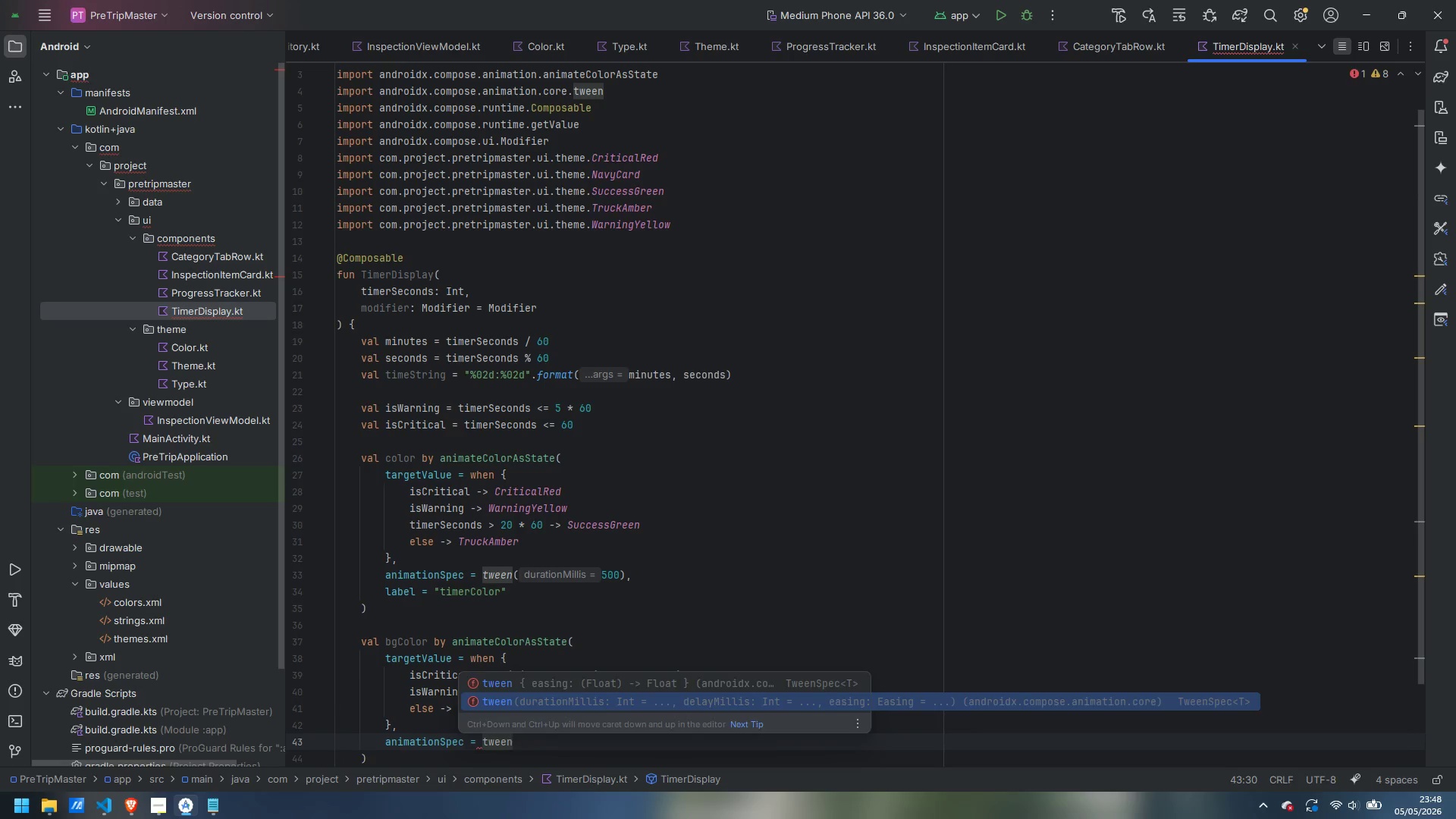 
key(Enter)
 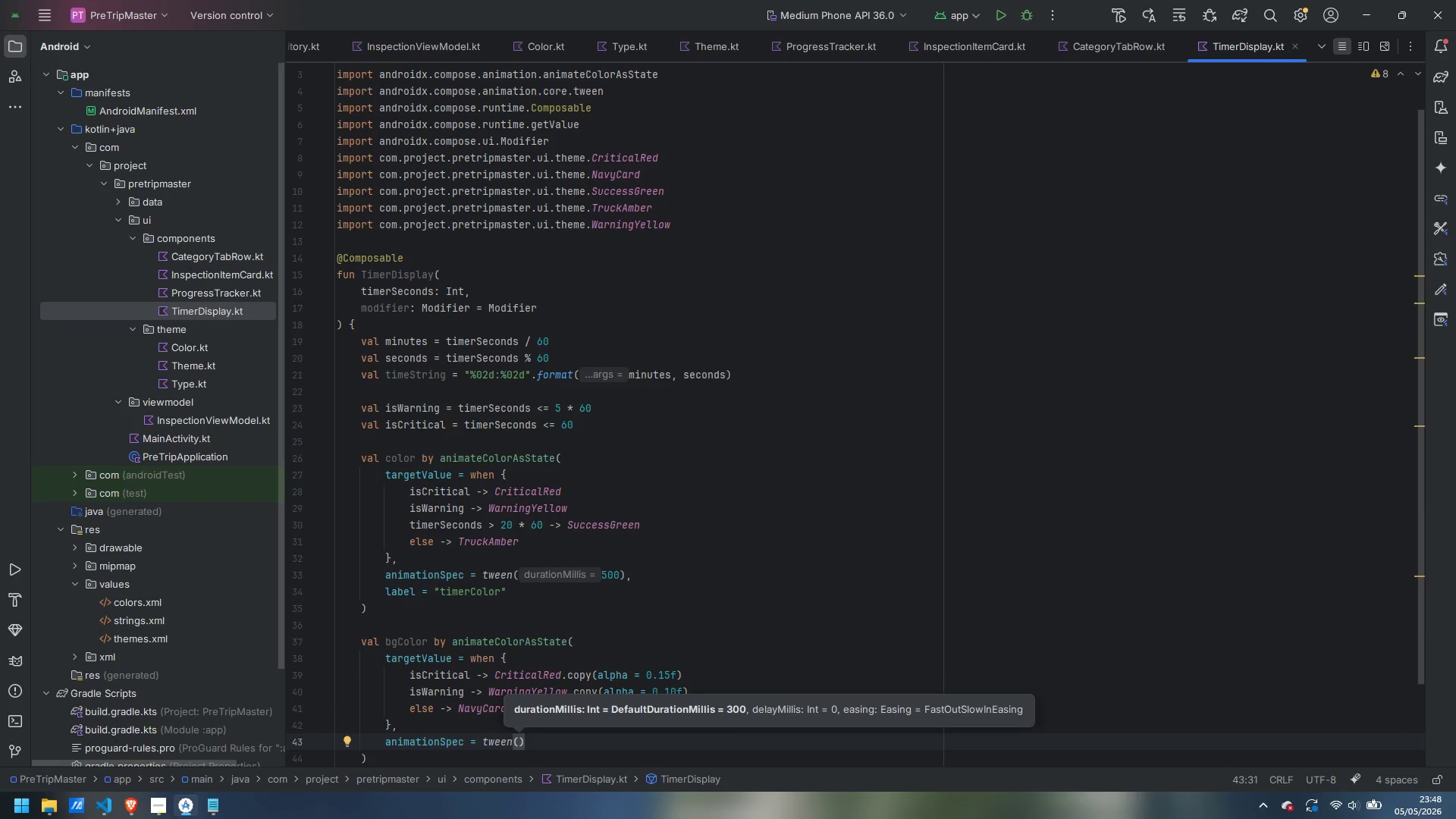 
type(500)
 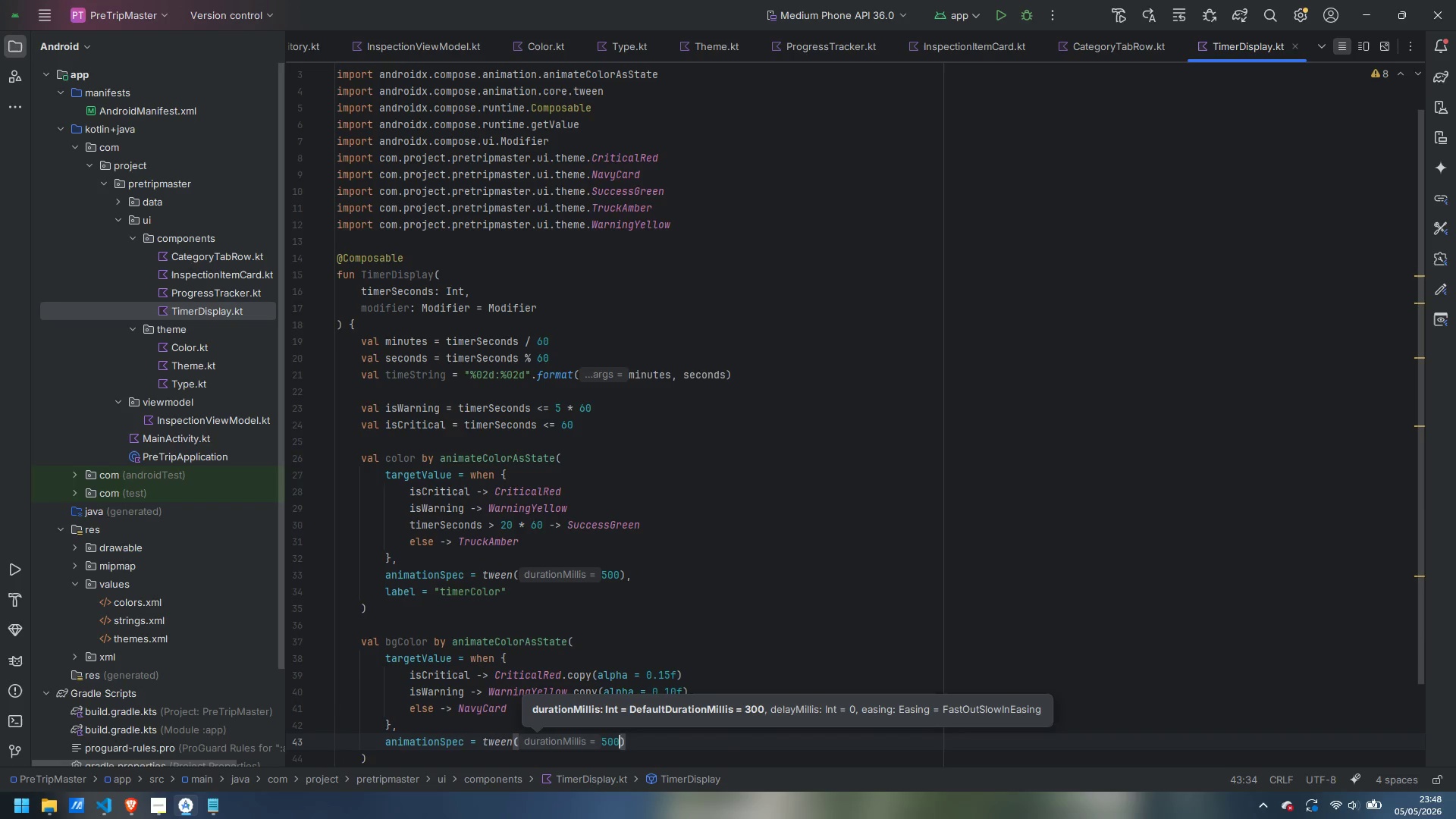 
key(ArrowRight)
 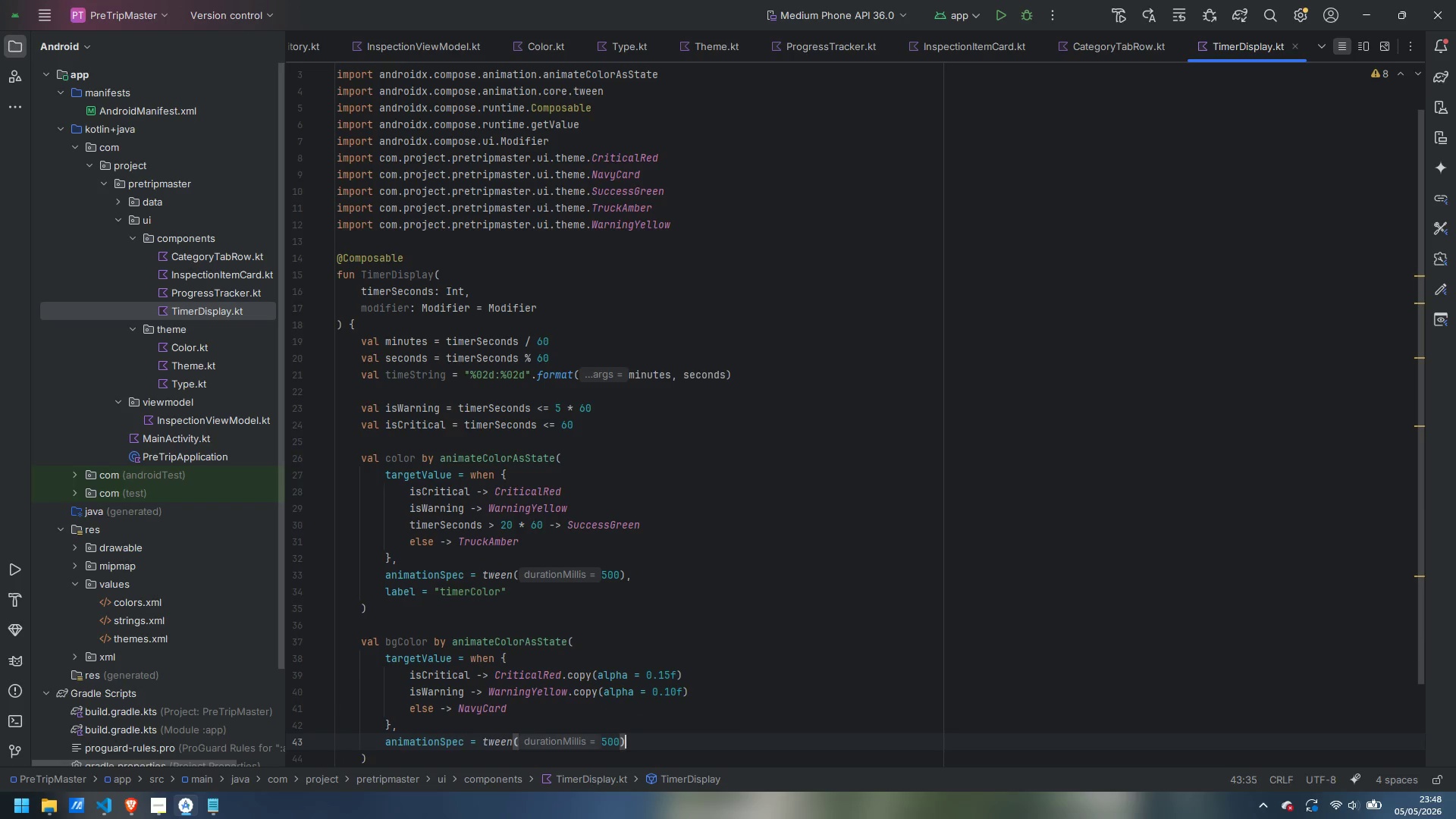 
key(Comma)
 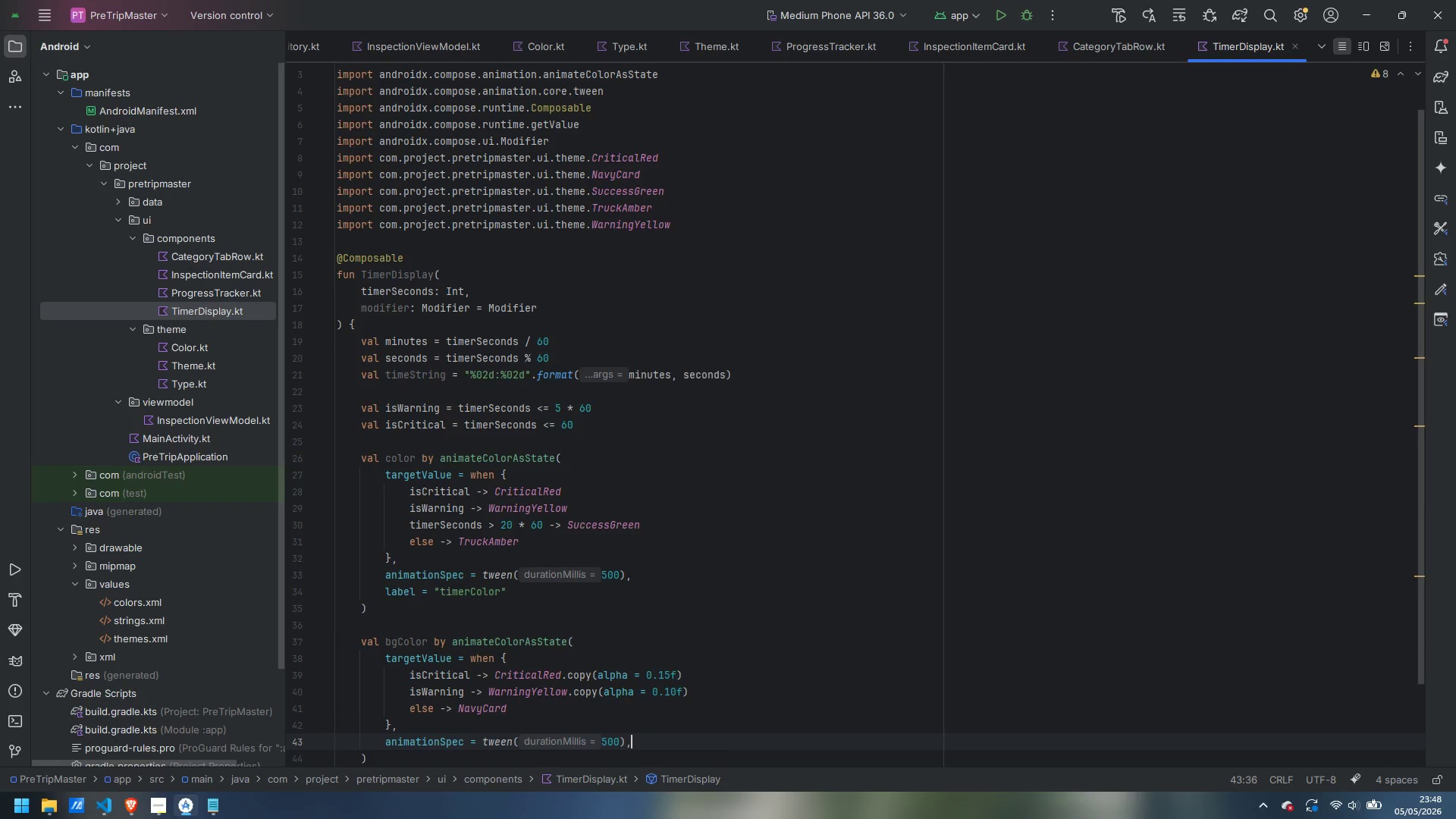 
key(Enter)
 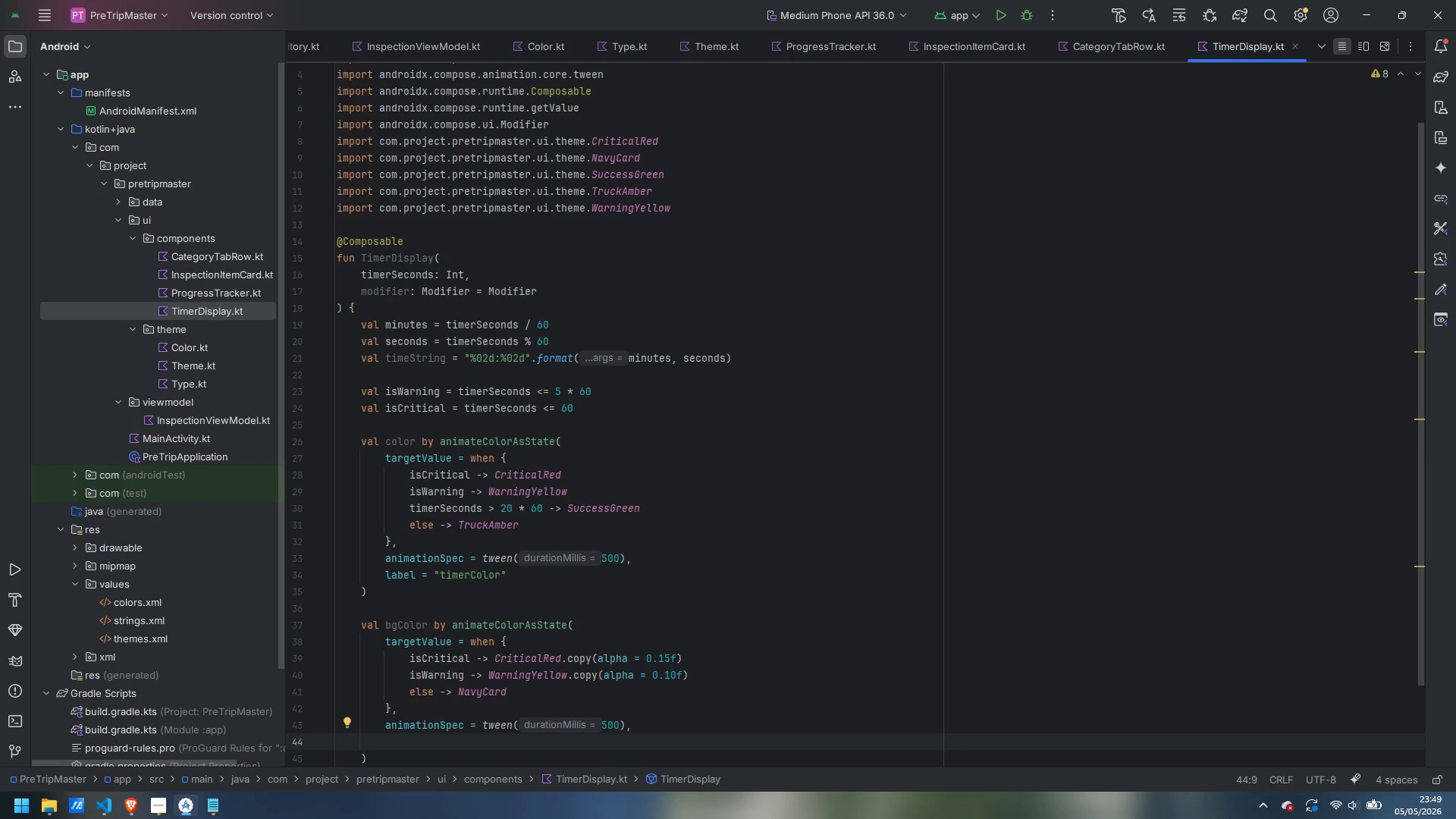 
type(label)
 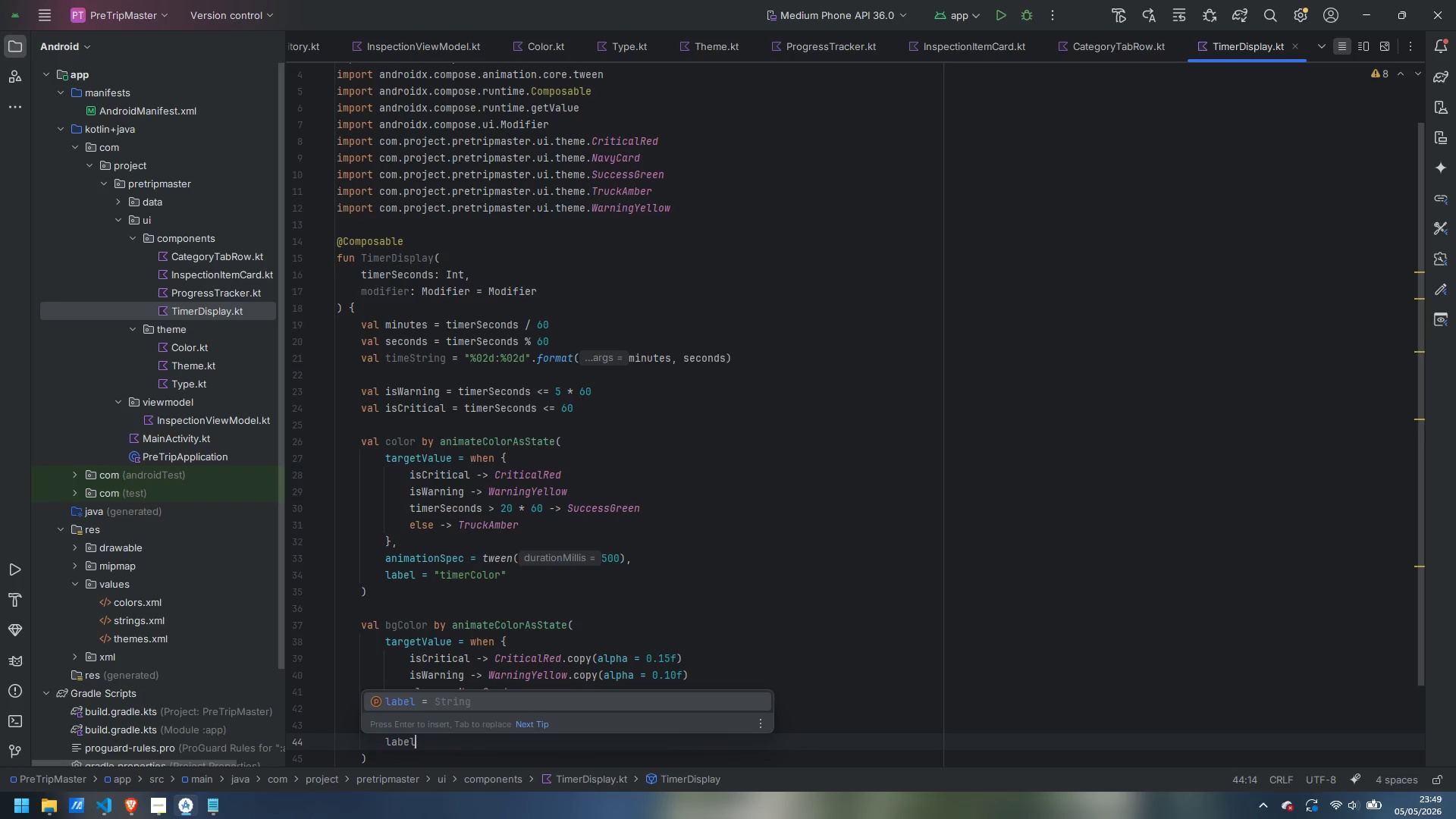 
key(Enter)
 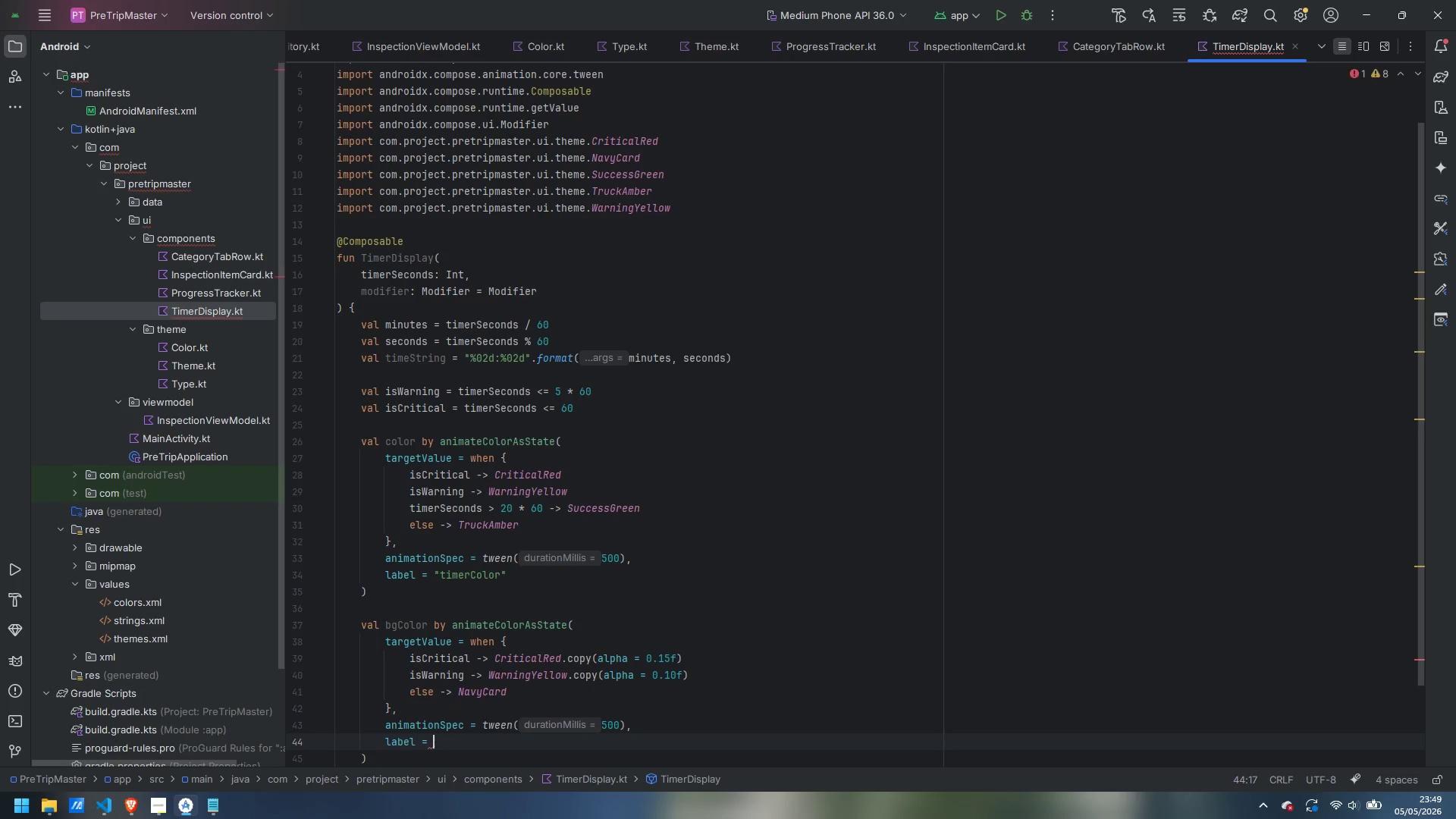 
type(timer)
 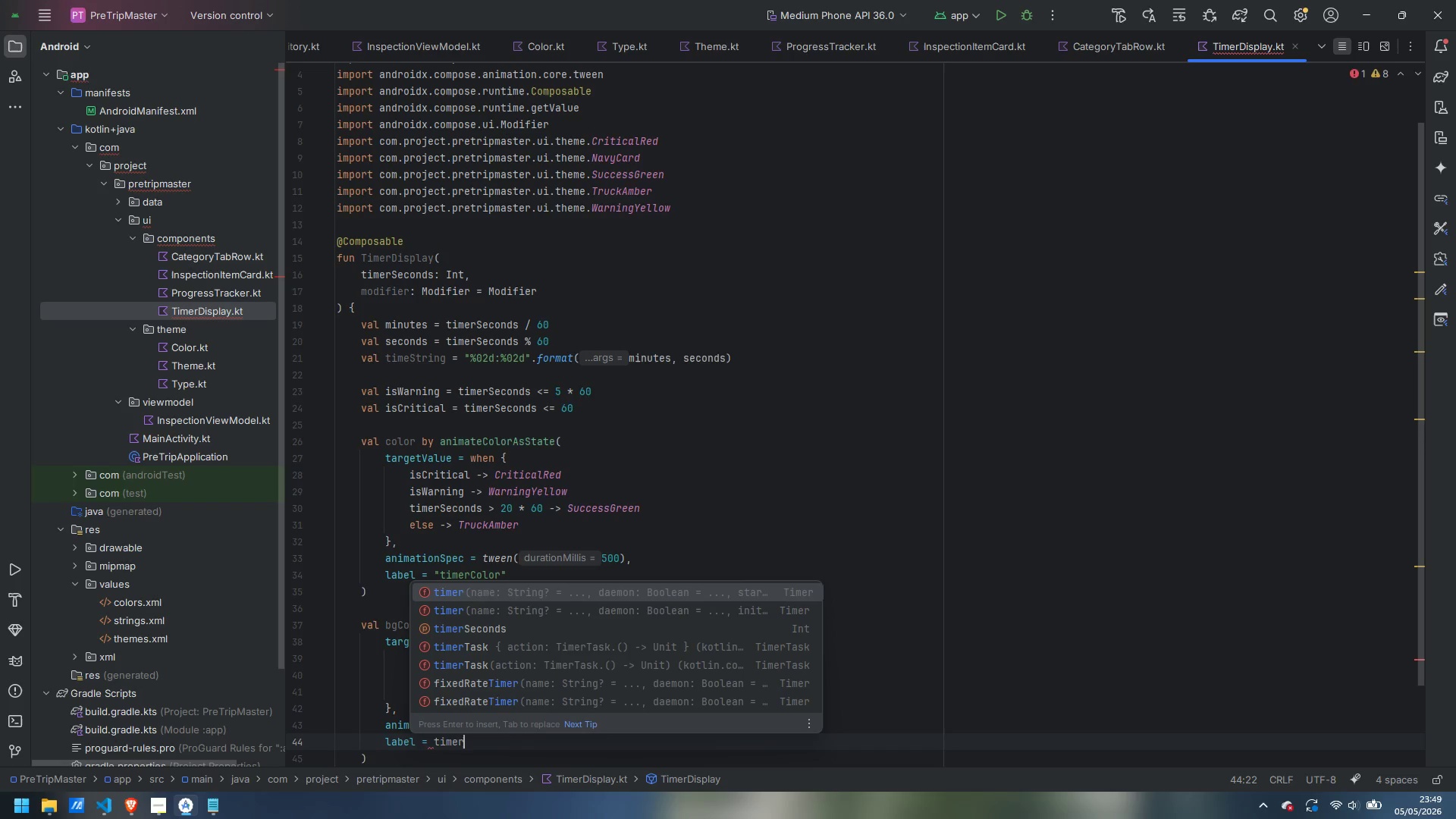 
key(Control+Shift+ArrowLeft)
 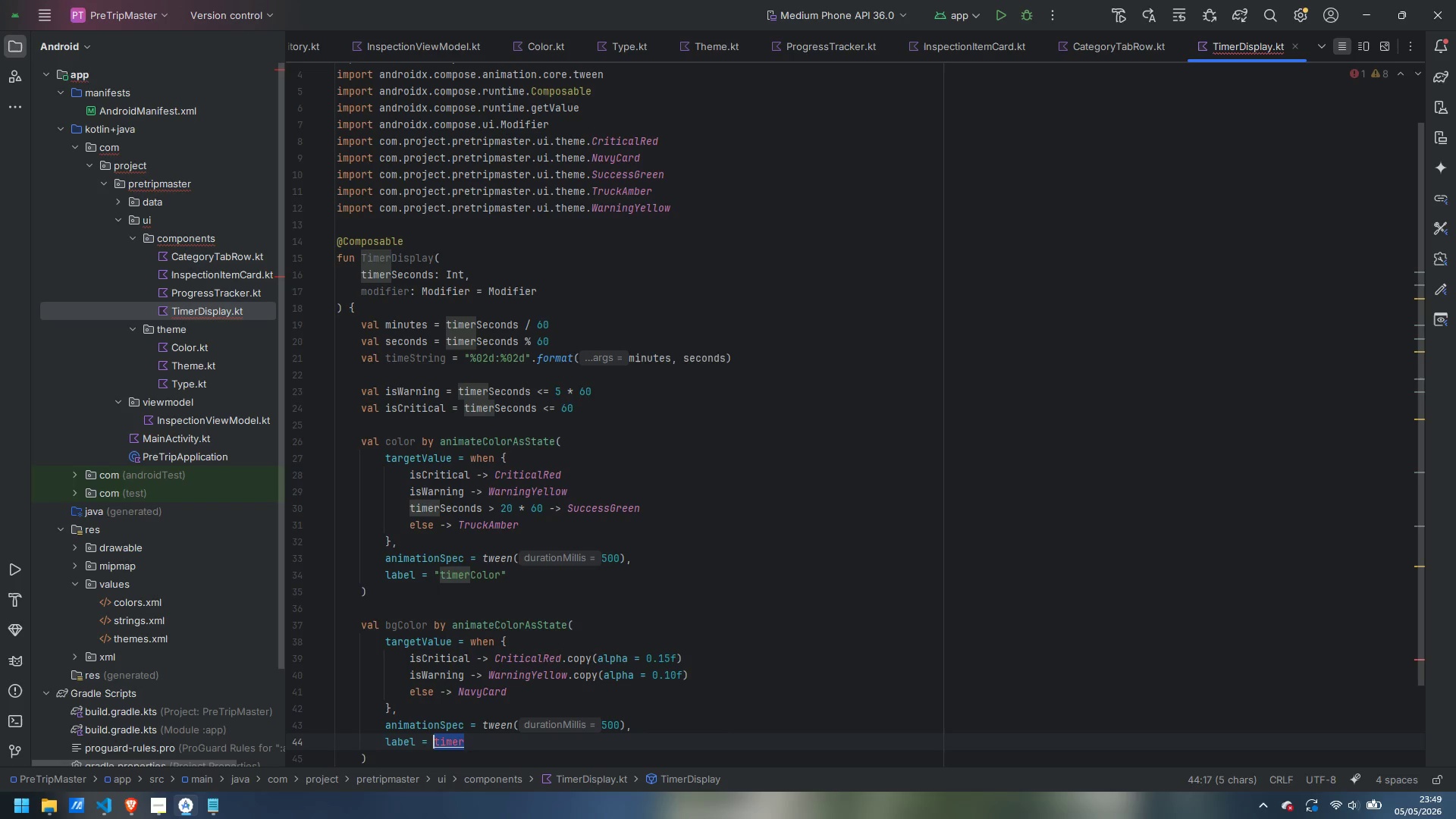 
key(Shift+Quote)
 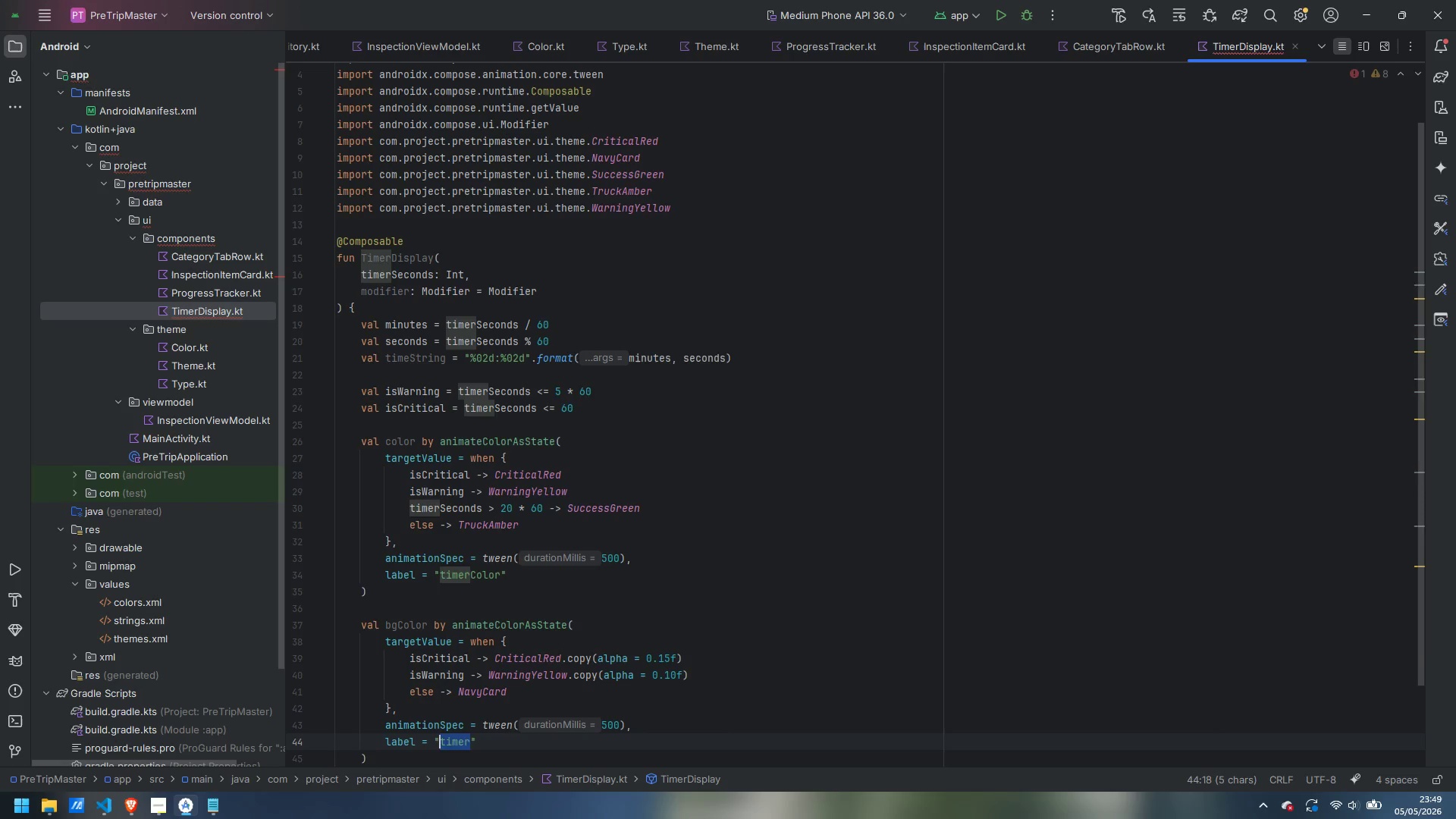 
key(ArrowRight)
 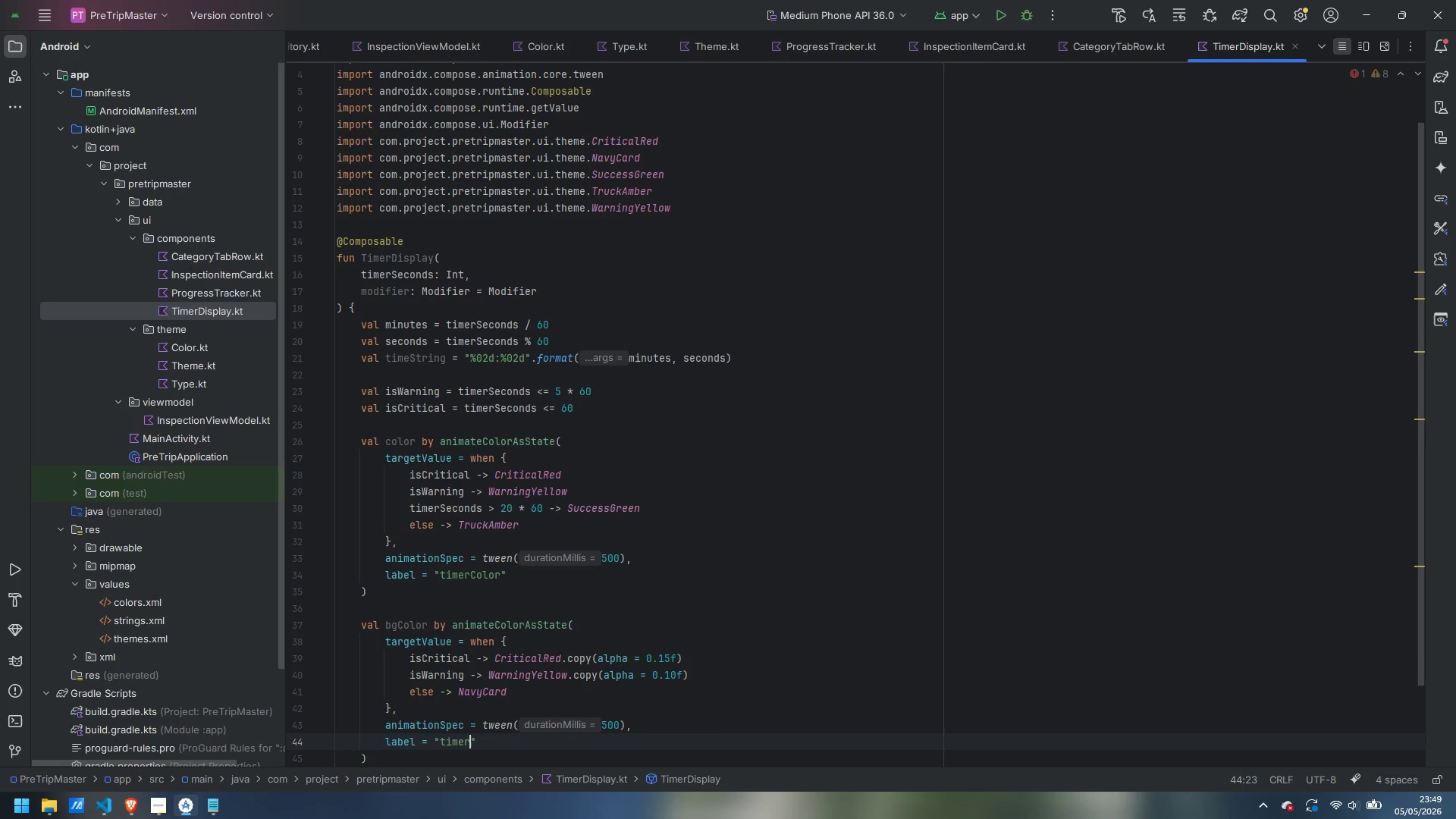 
type(Bg)
 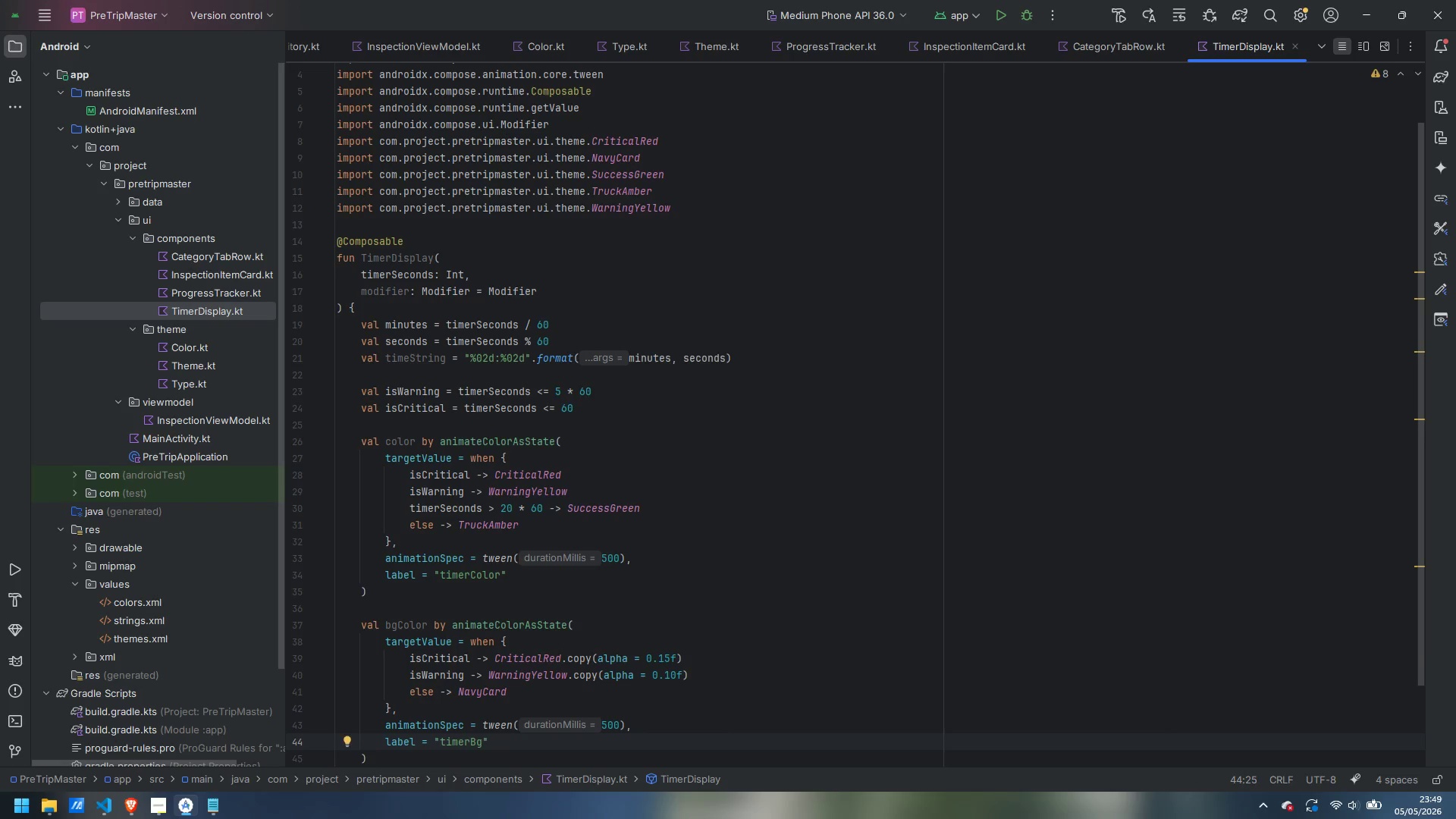 
key(ArrowRight)
 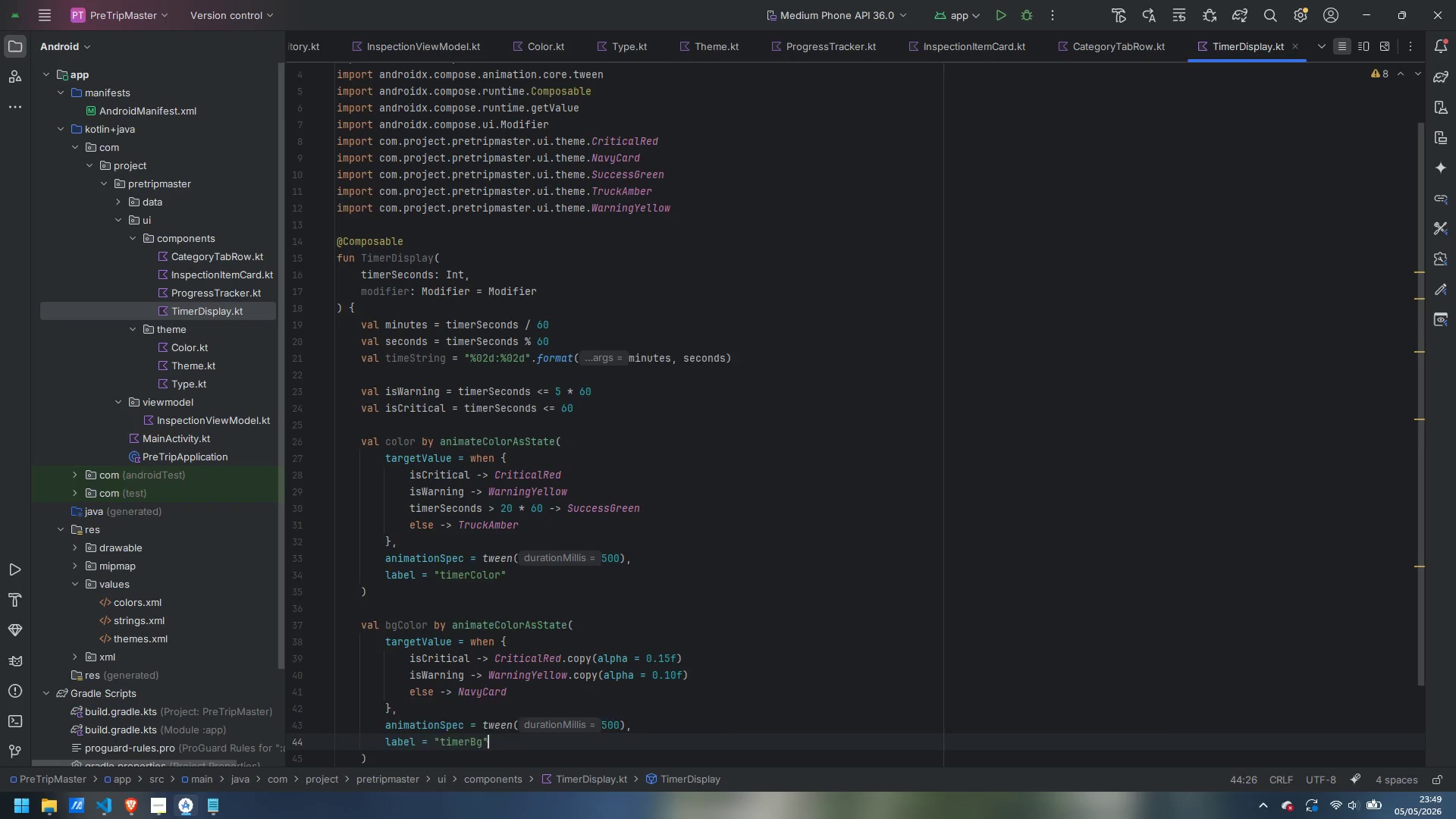 
key(ArrowDown)
 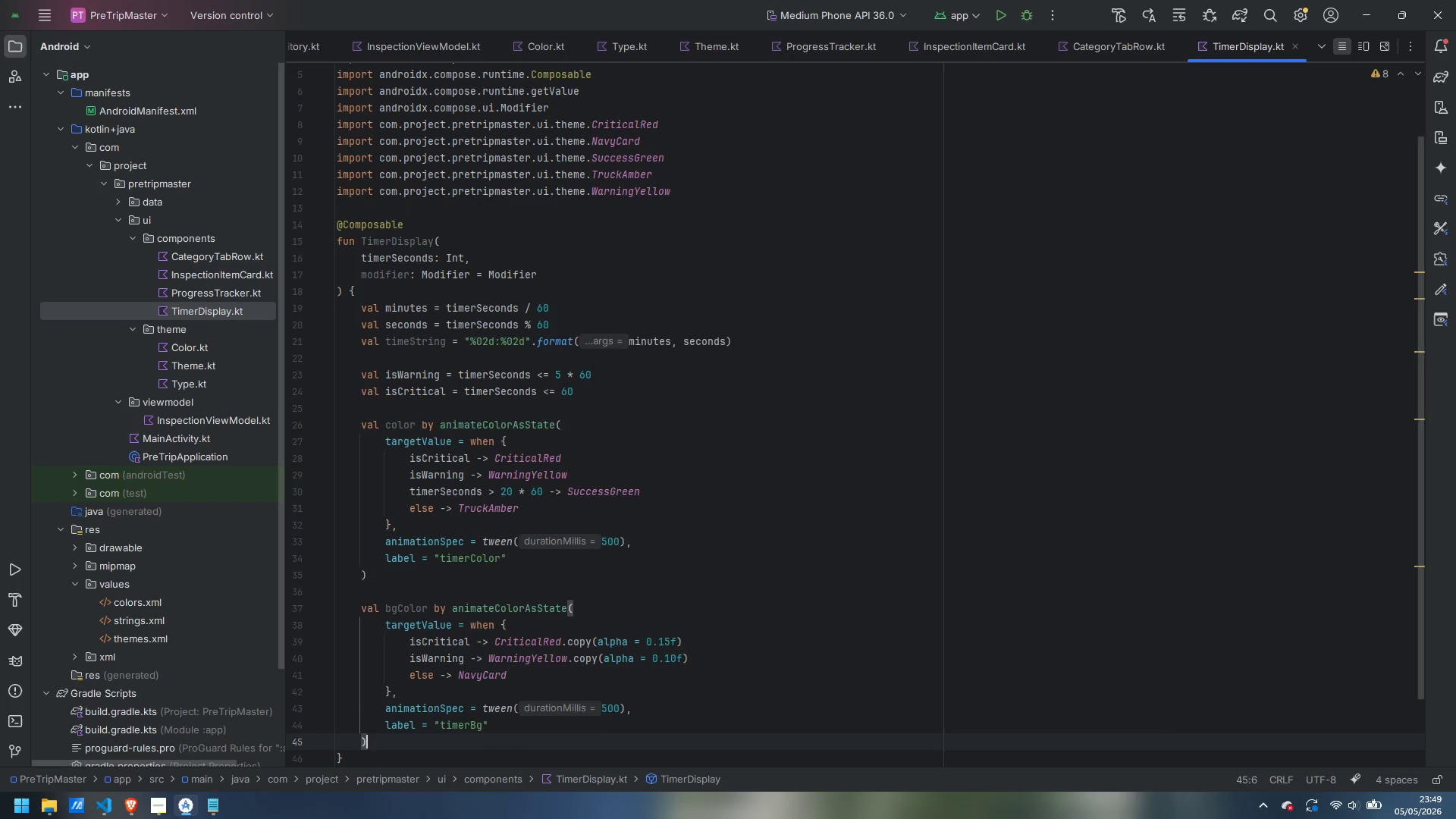 
key(Enter)
 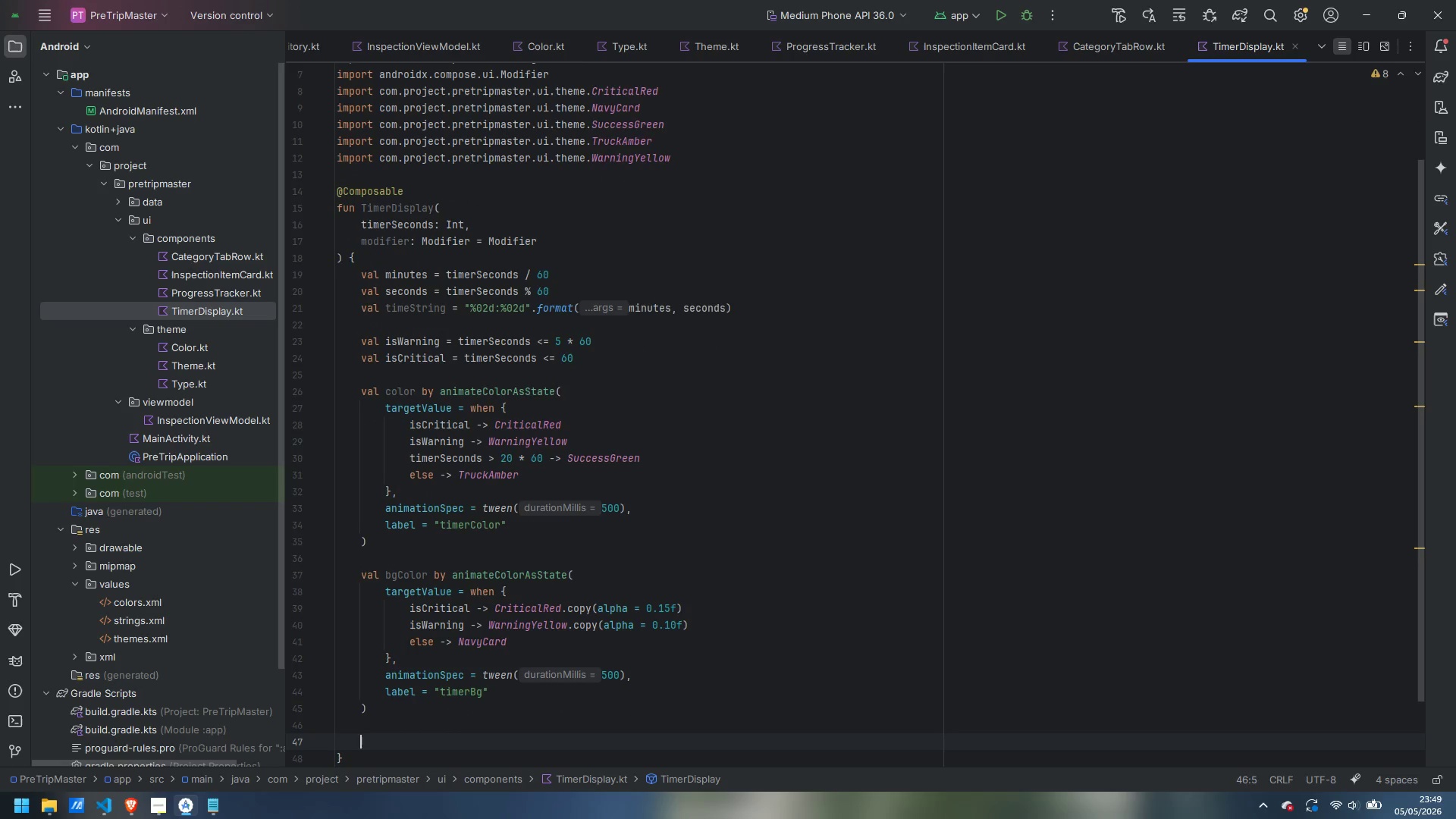 
key(Enter)
 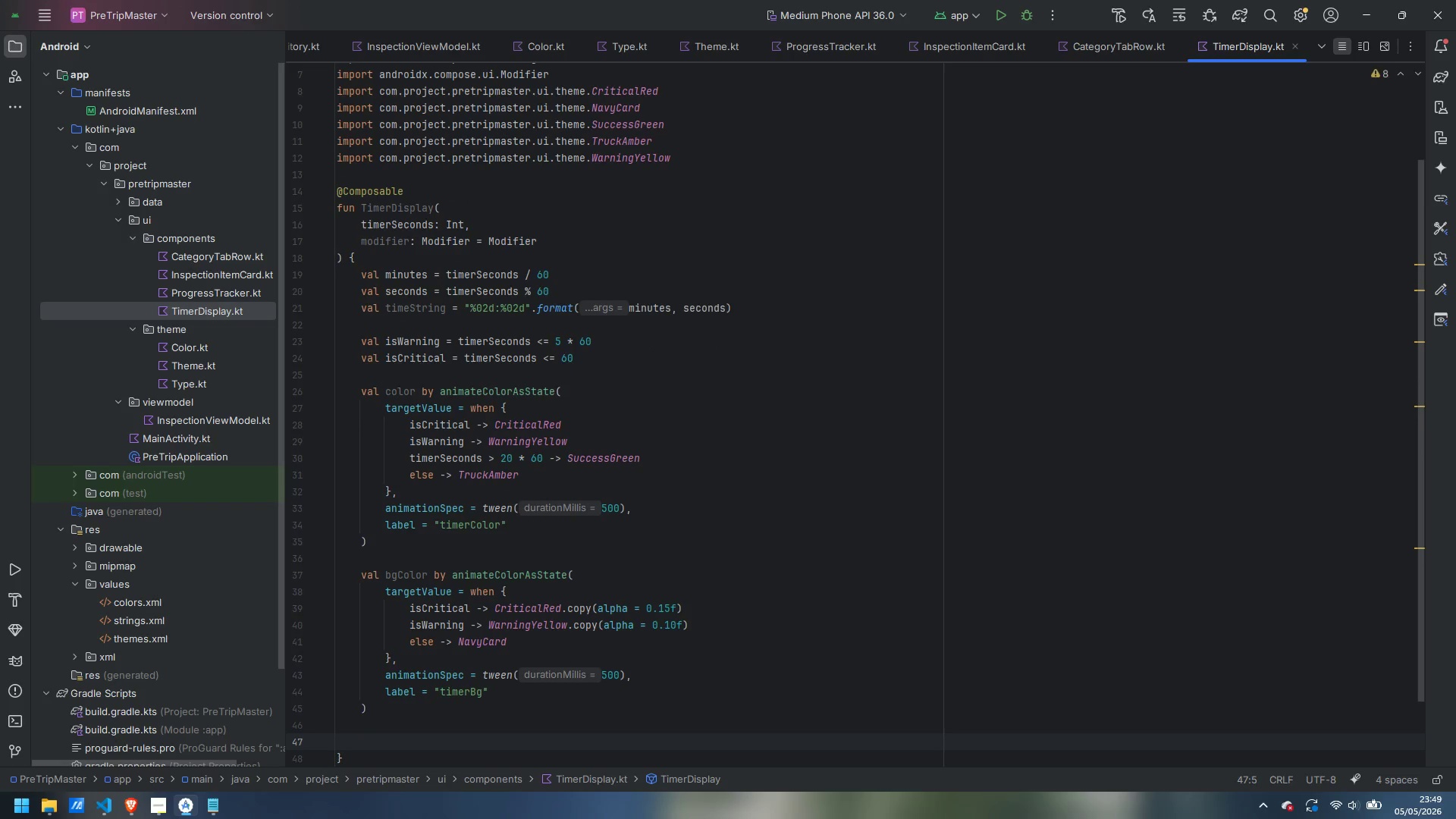 
type(Row)
 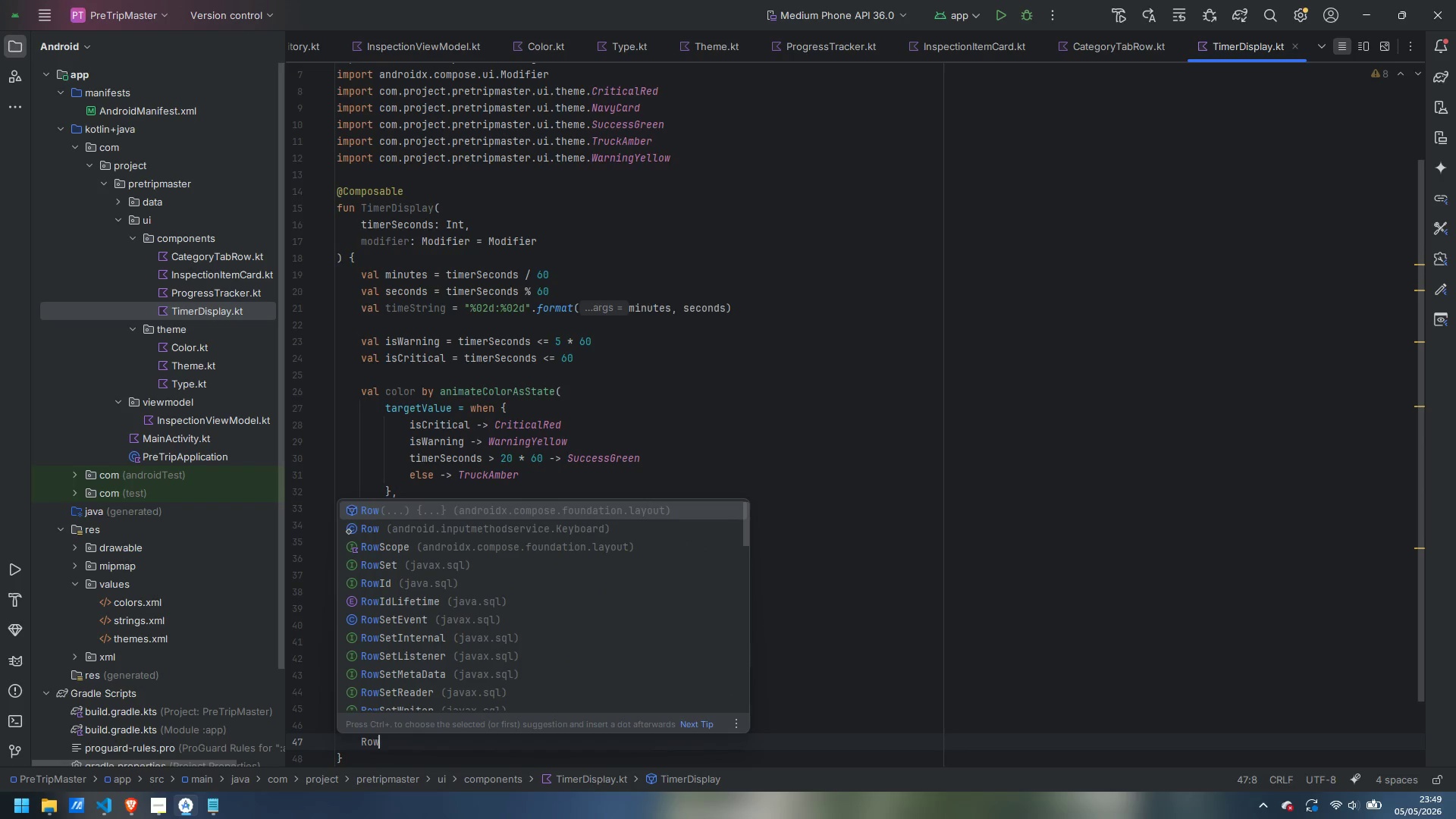 
key(Enter)
 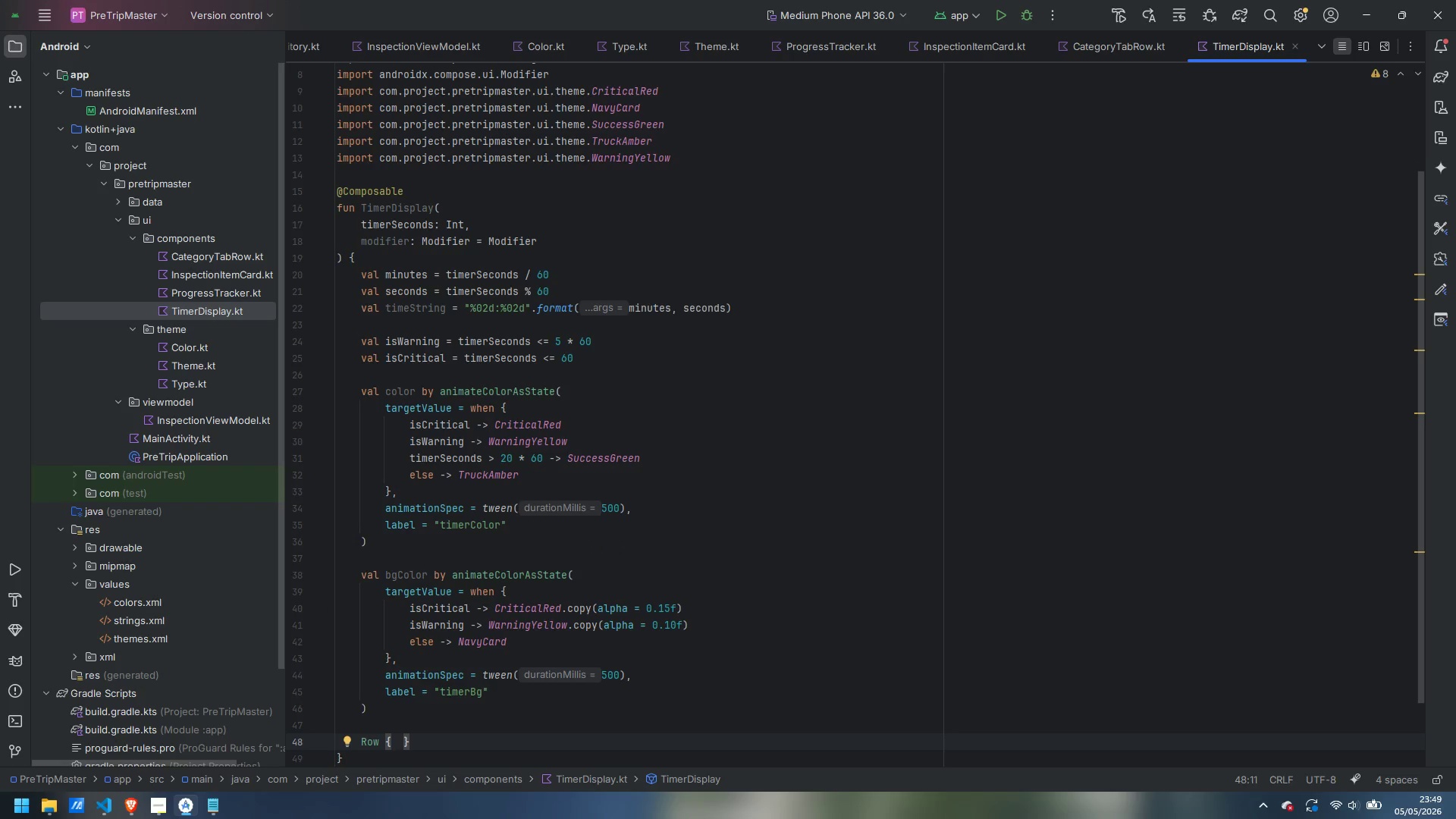 
key(Control+ArrowLeft)
 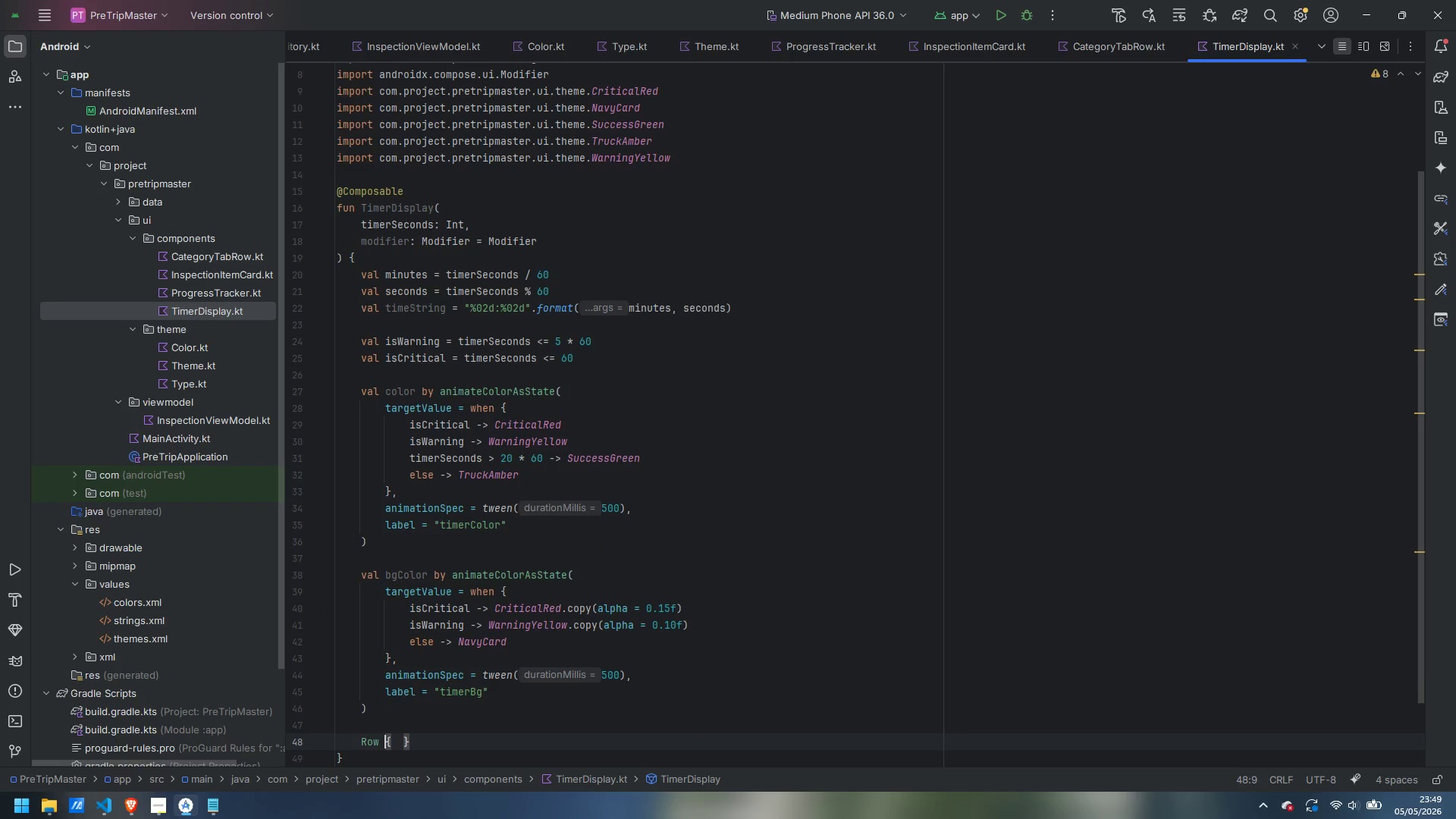 
key(ArrowLeft)
 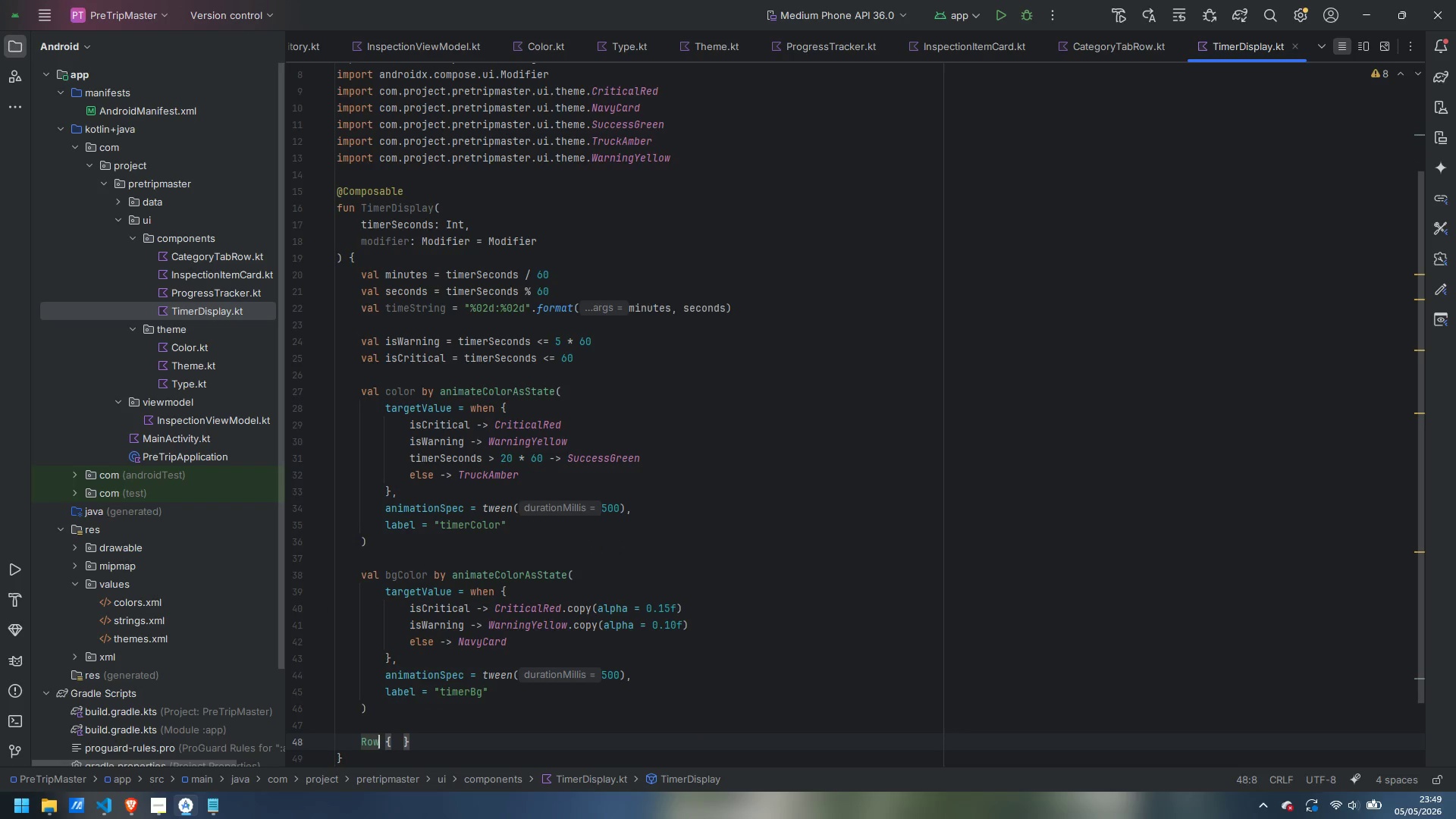 
type(())
 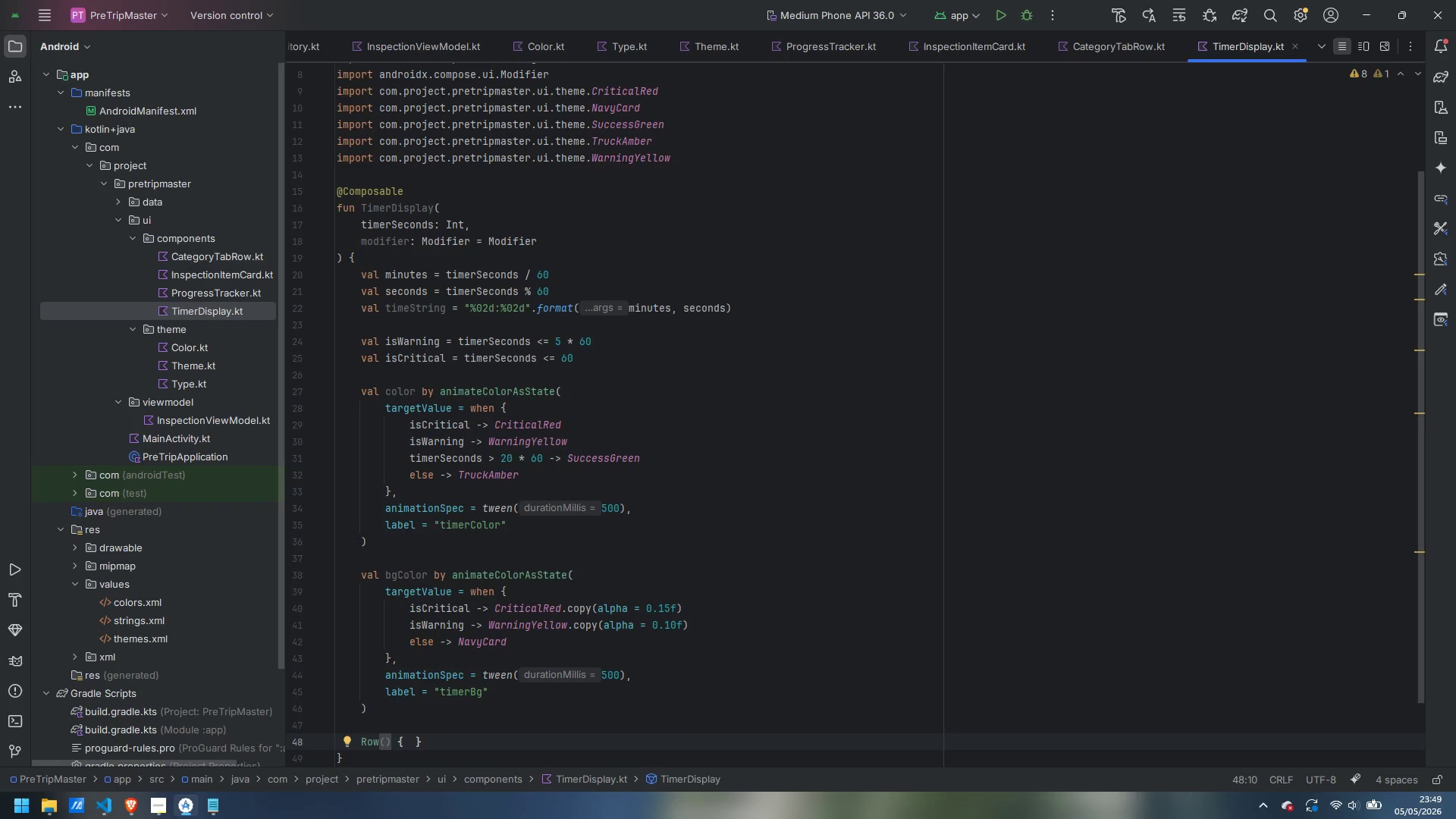 
key(ArrowLeft)
 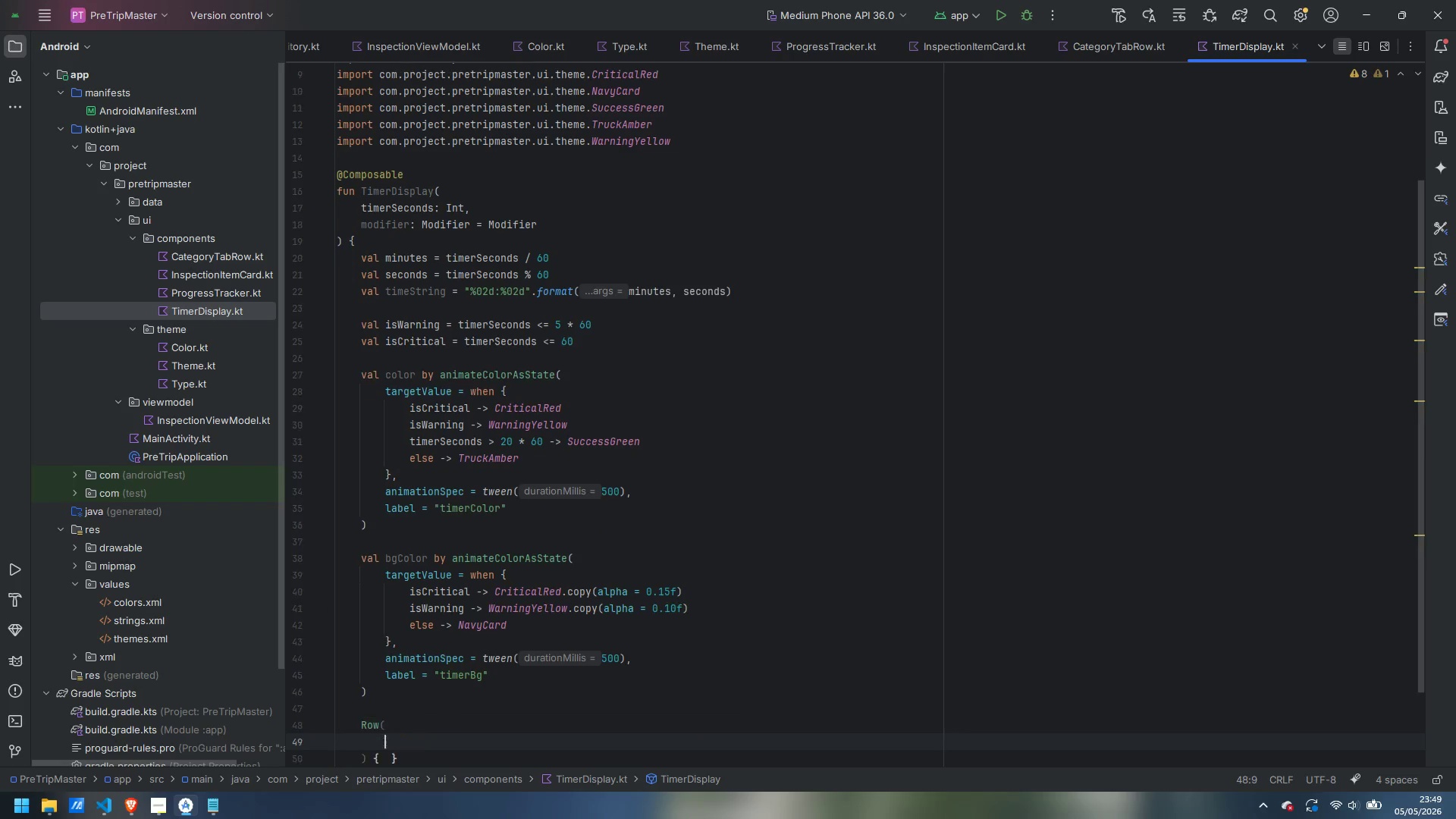 
key(Enter)
 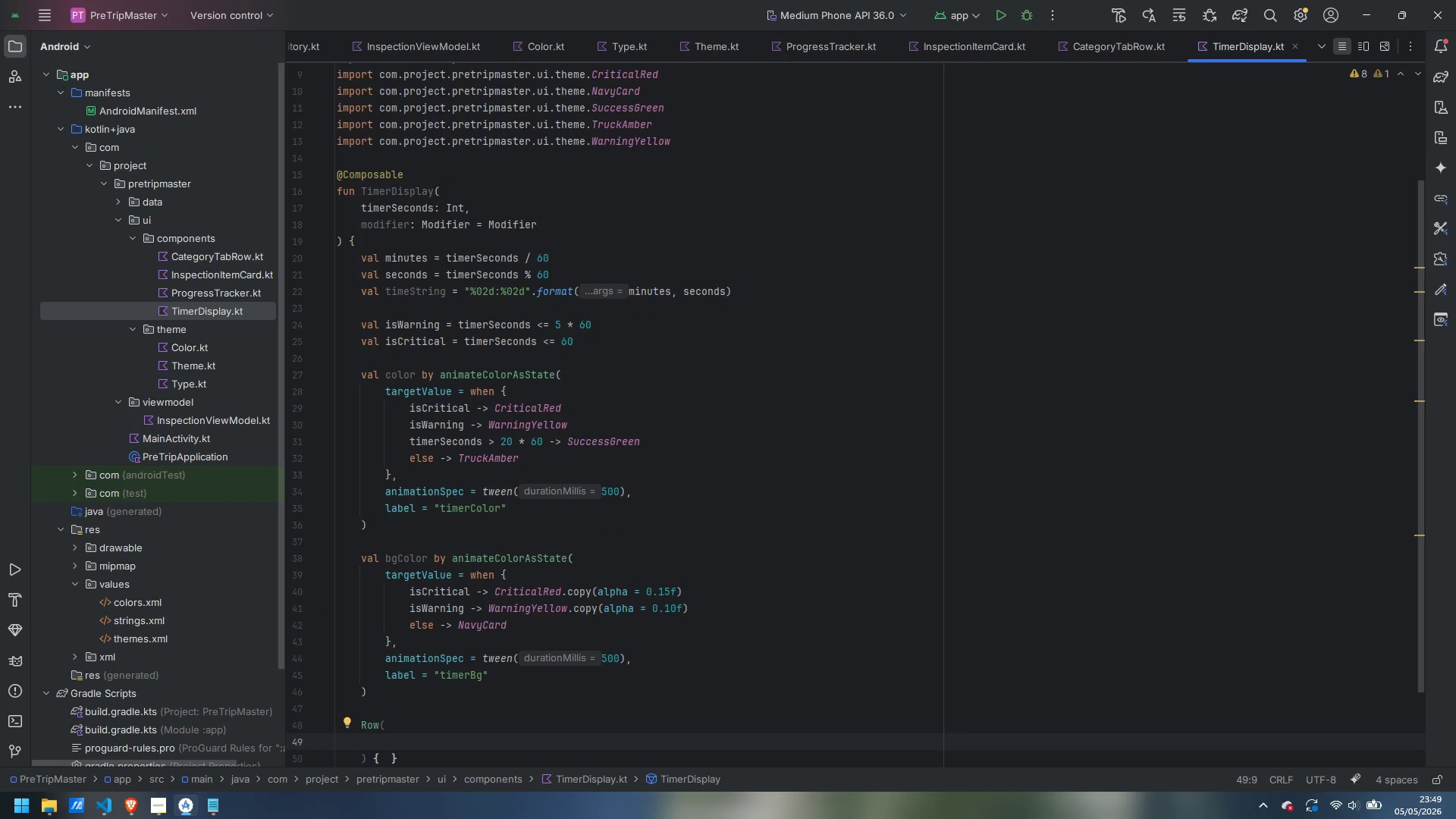 
type(verti)
 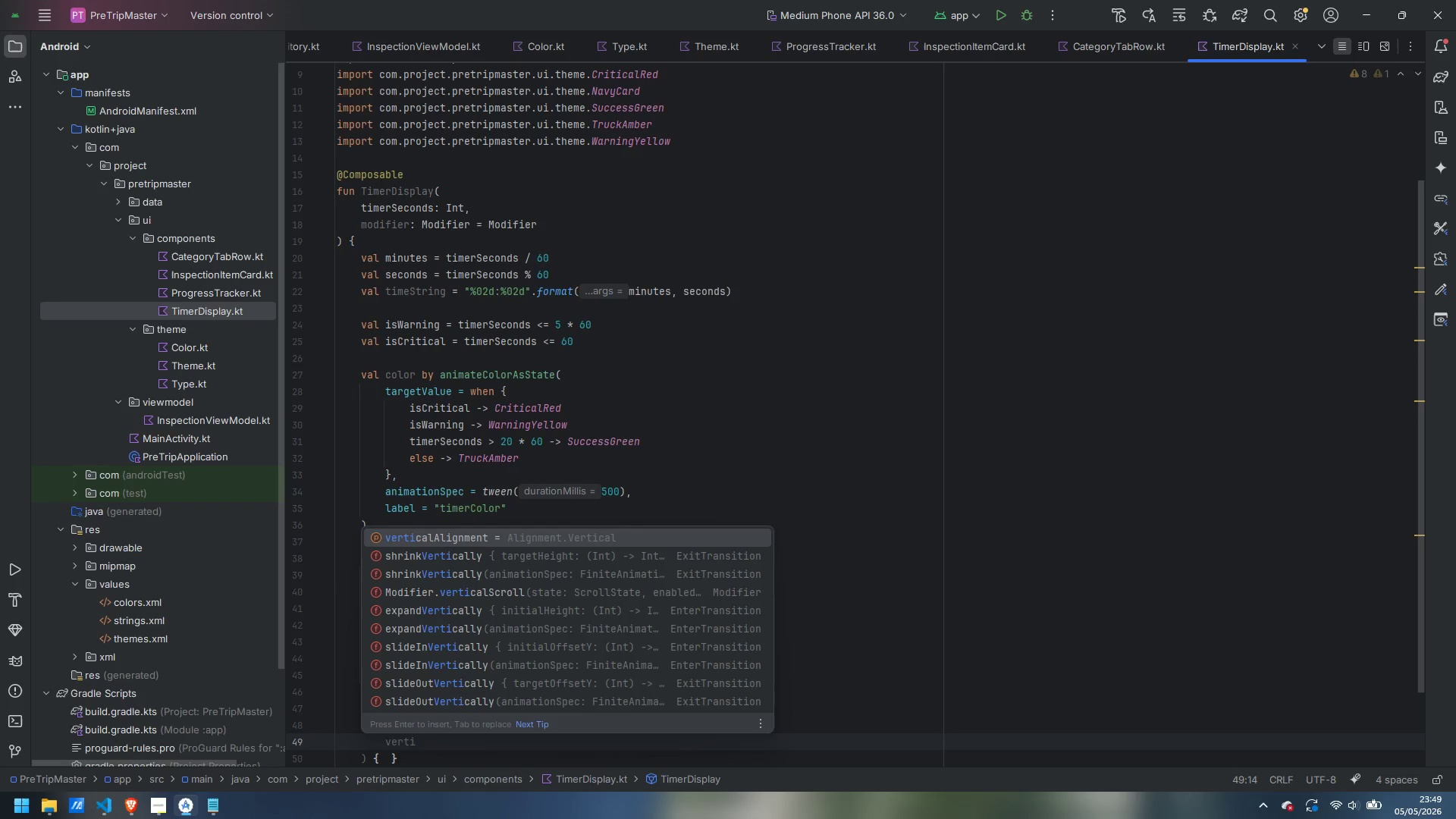 
key(Enter)
 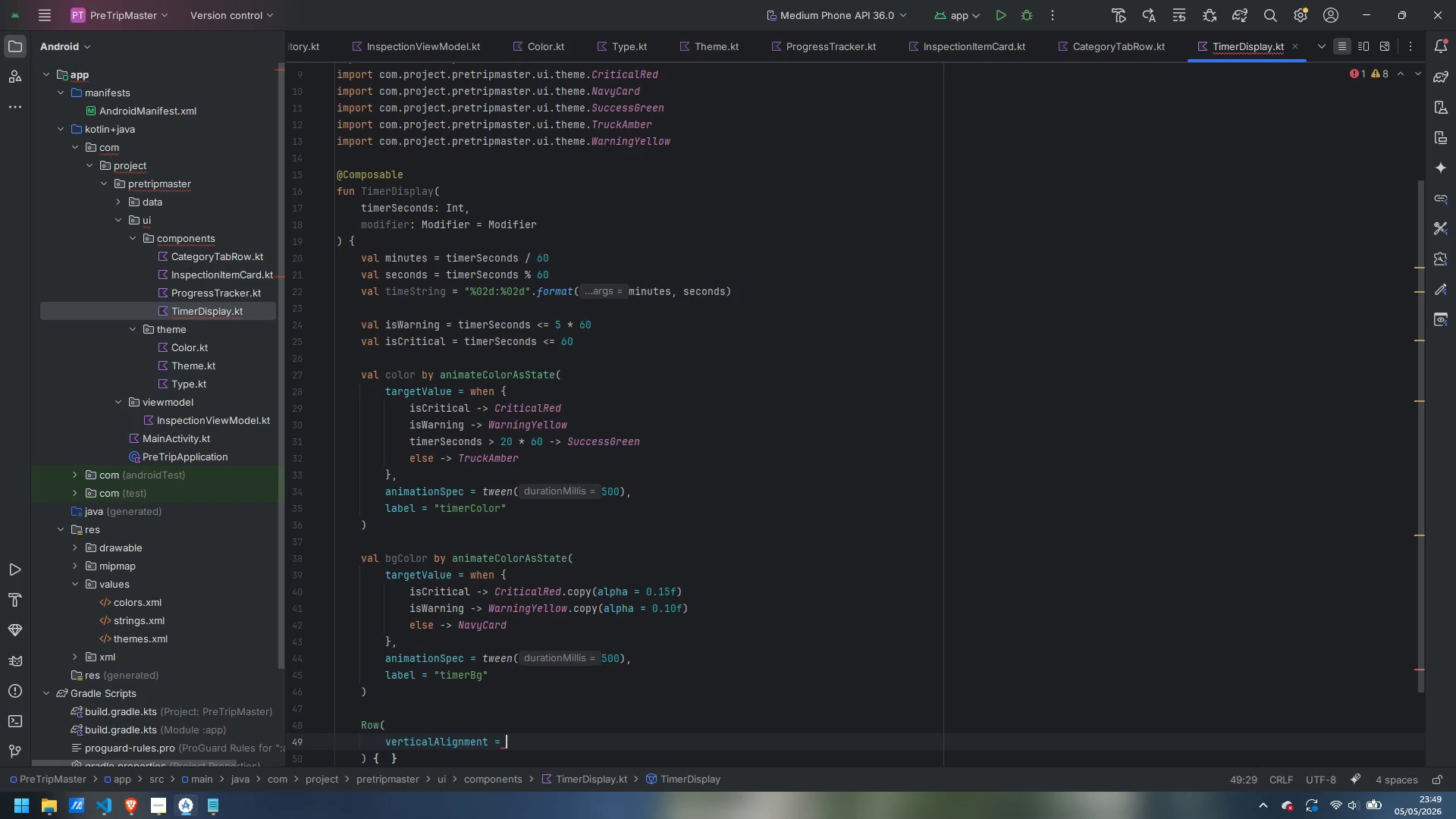 
type(Align)
 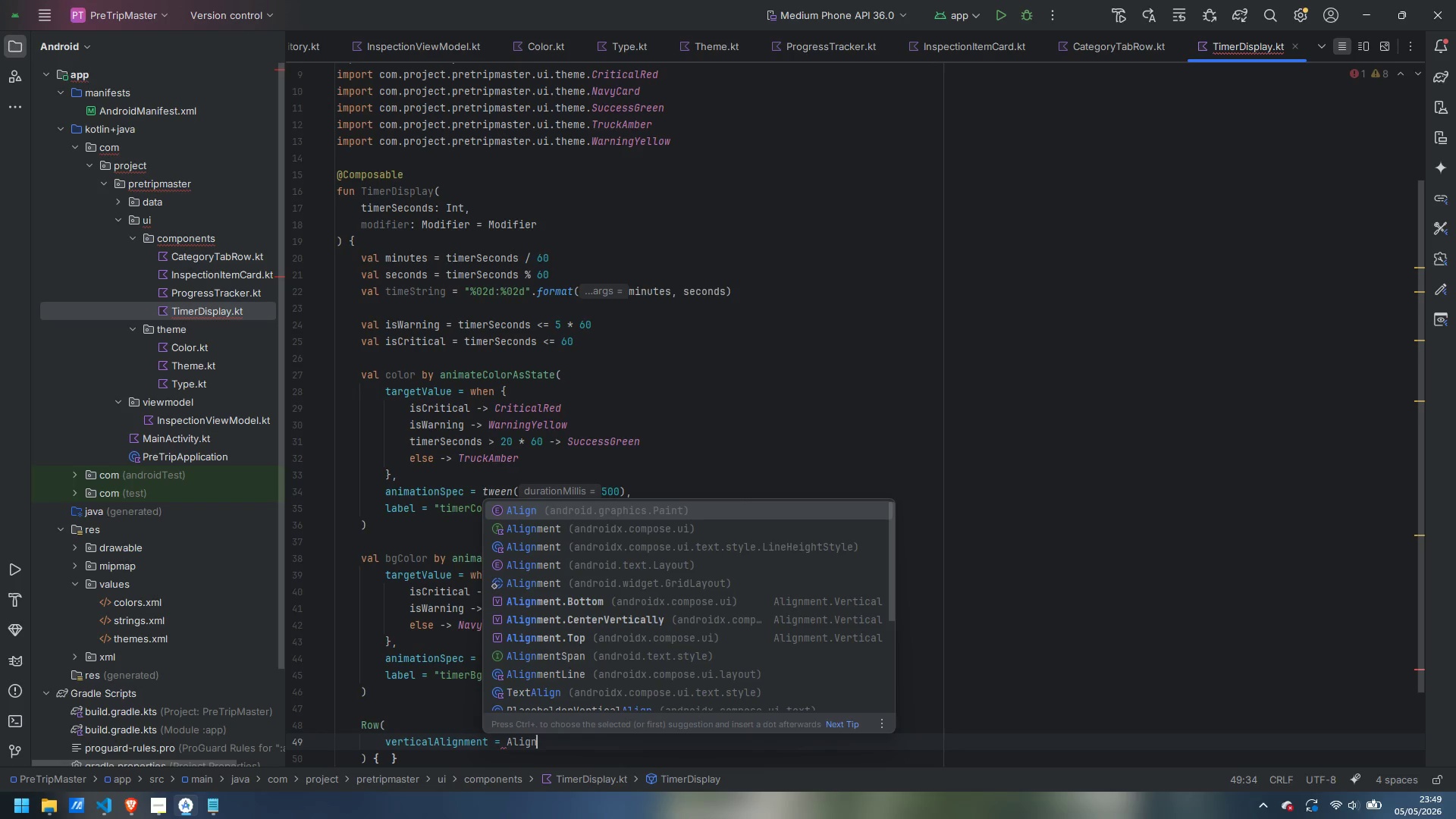 
key(ArrowDown)
 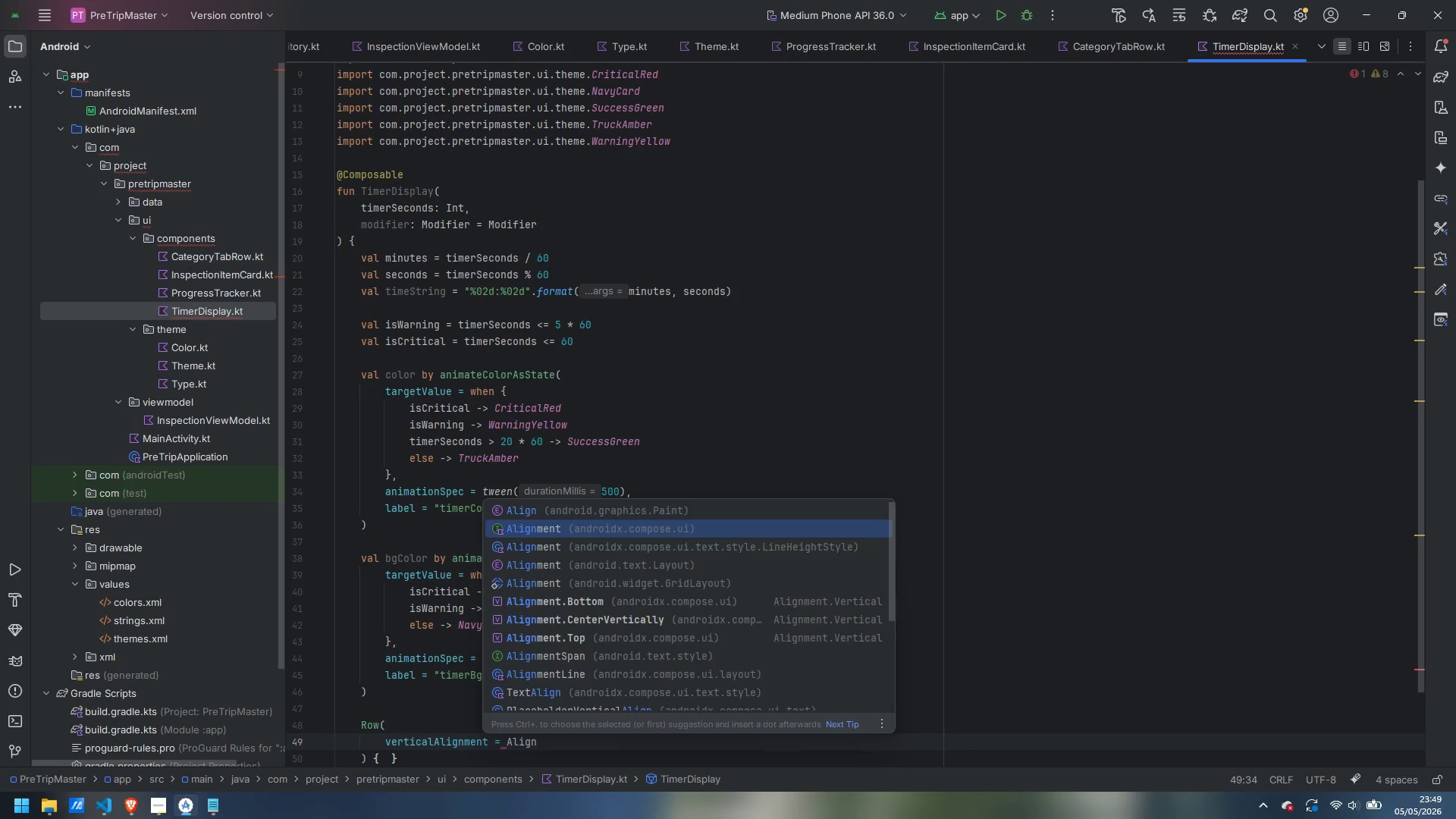 
key(Enter)
 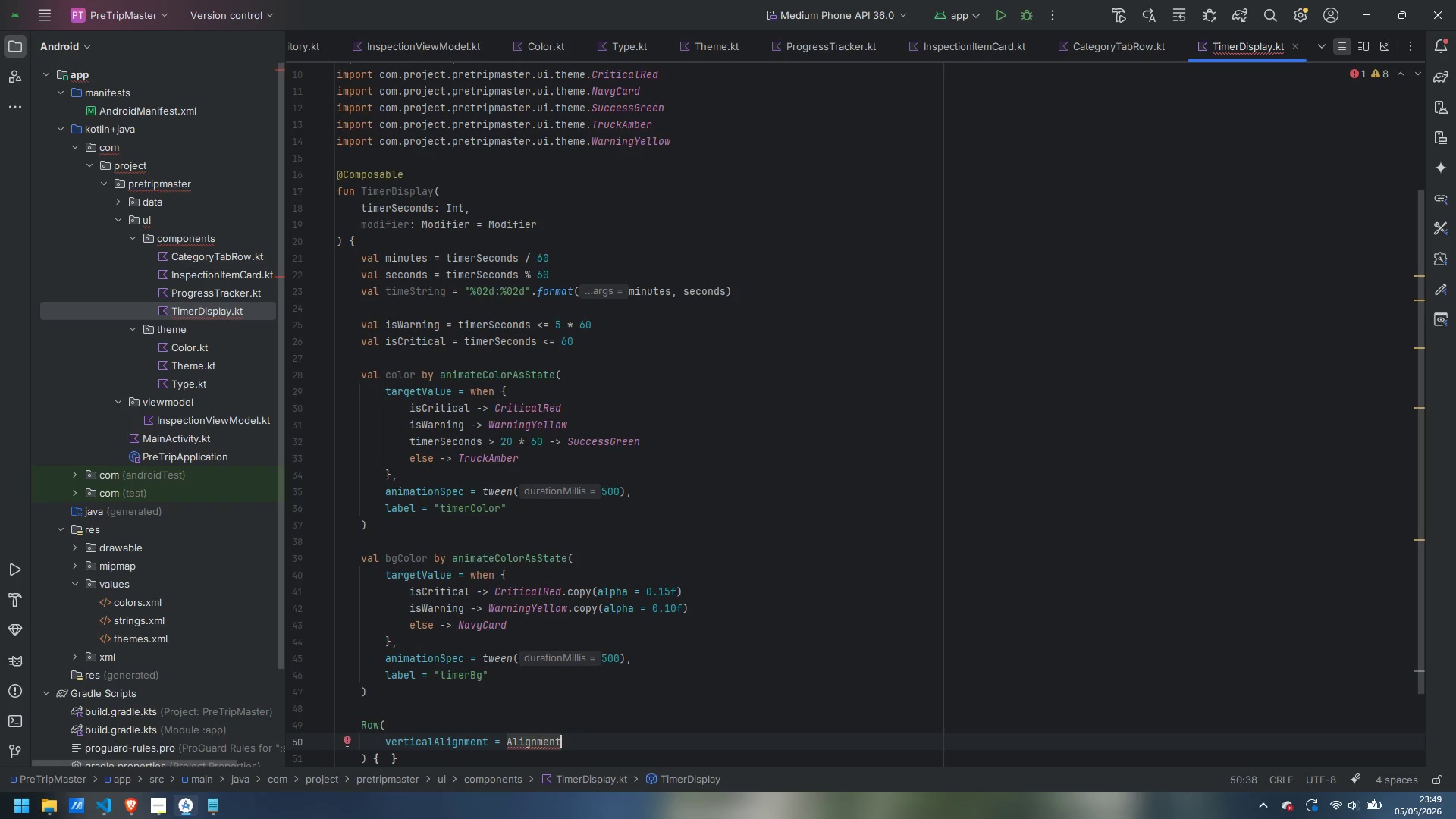 
type(.Cen)
 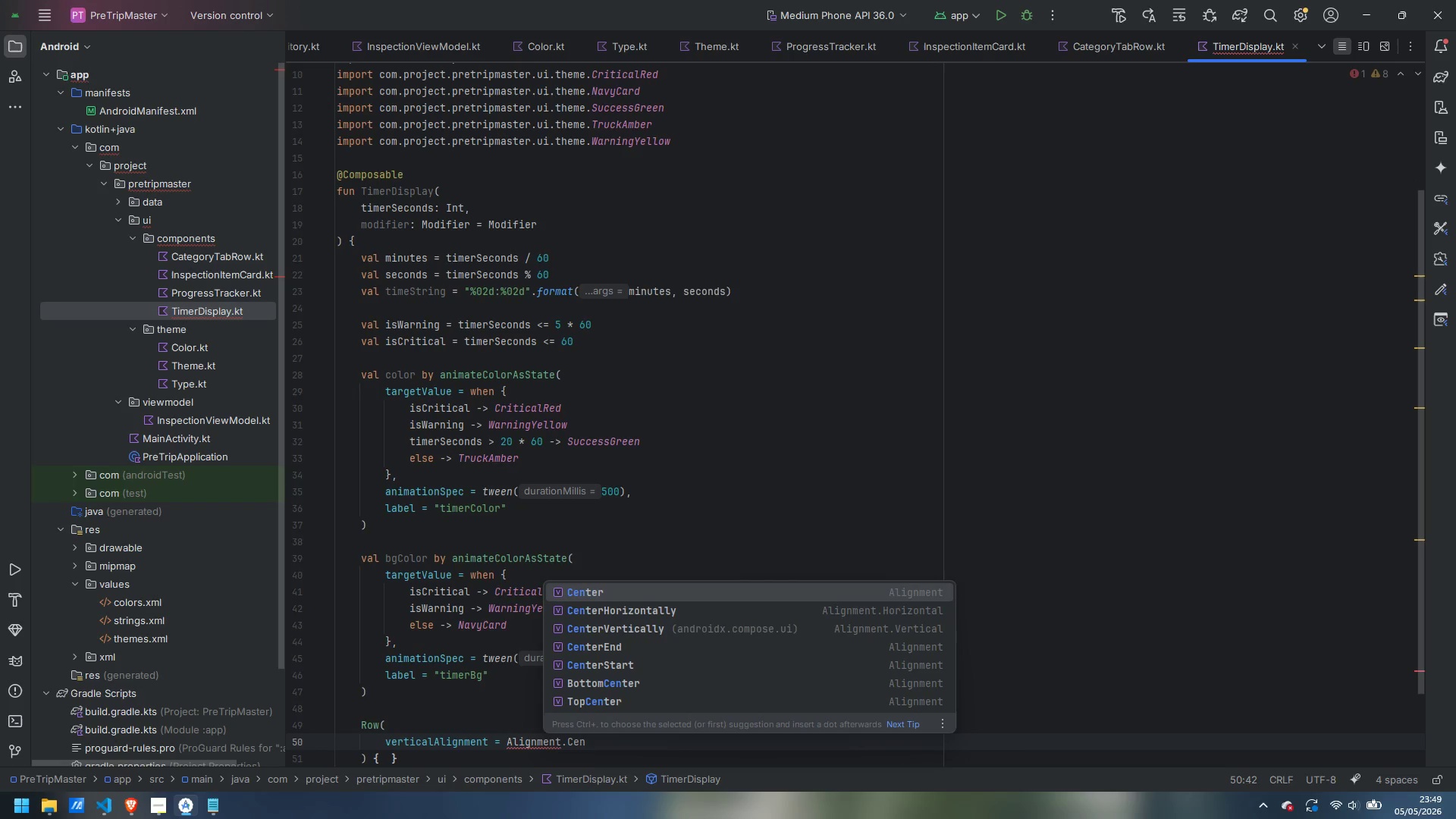 
key(ArrowDown)
 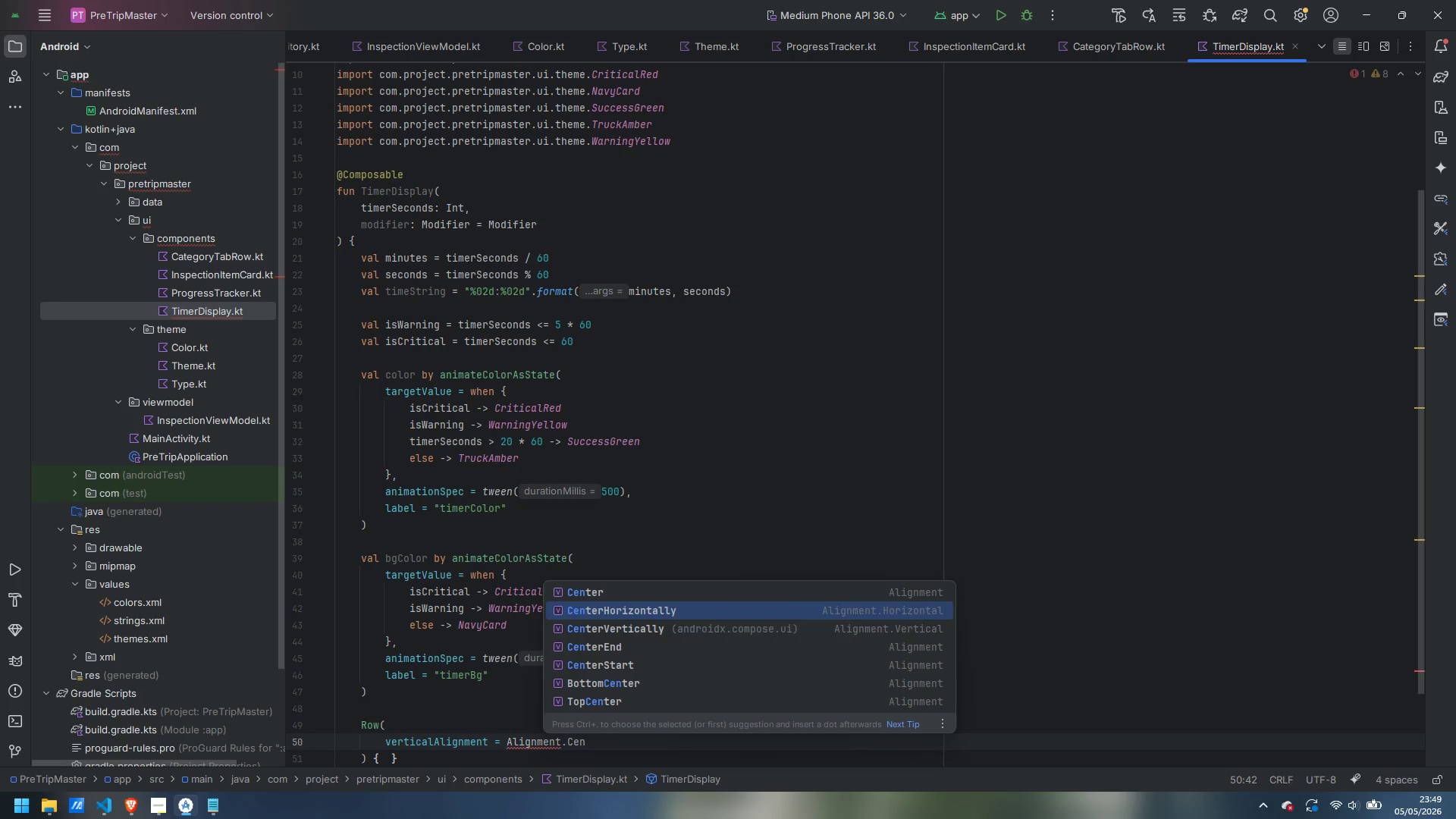 
key(ArrowDown)
 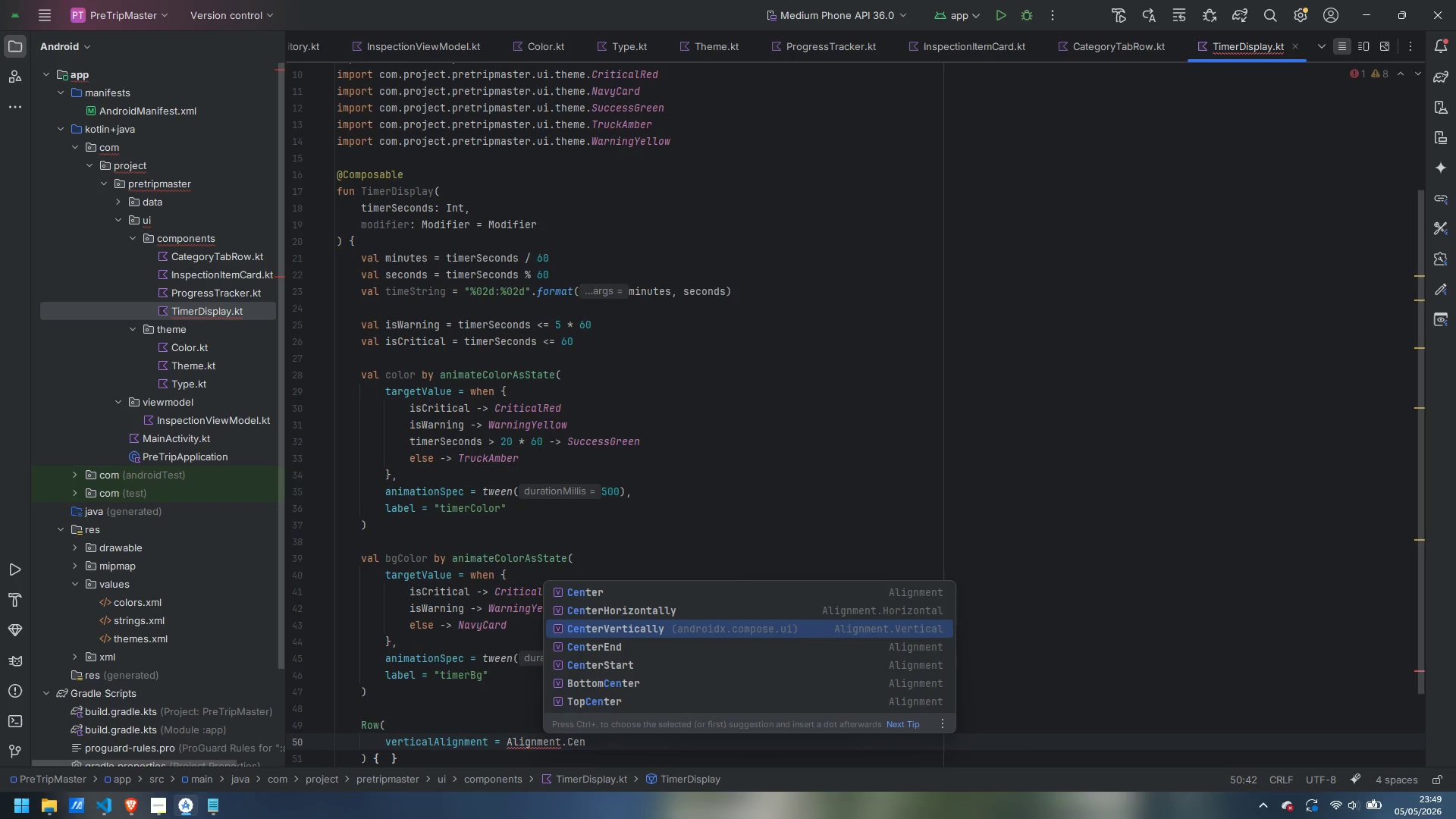 
key(Enter)
 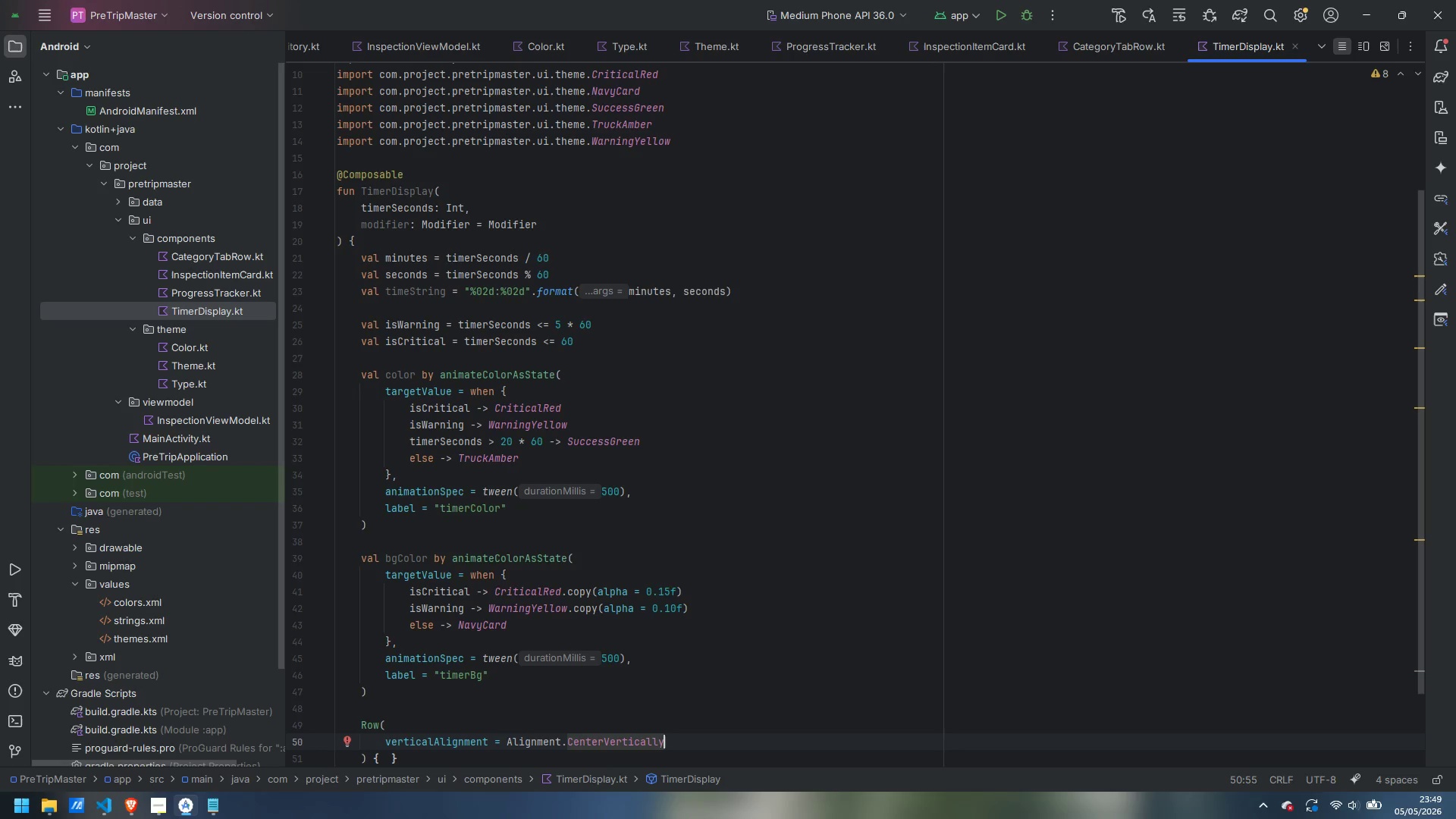 
key(ArrowRight)
 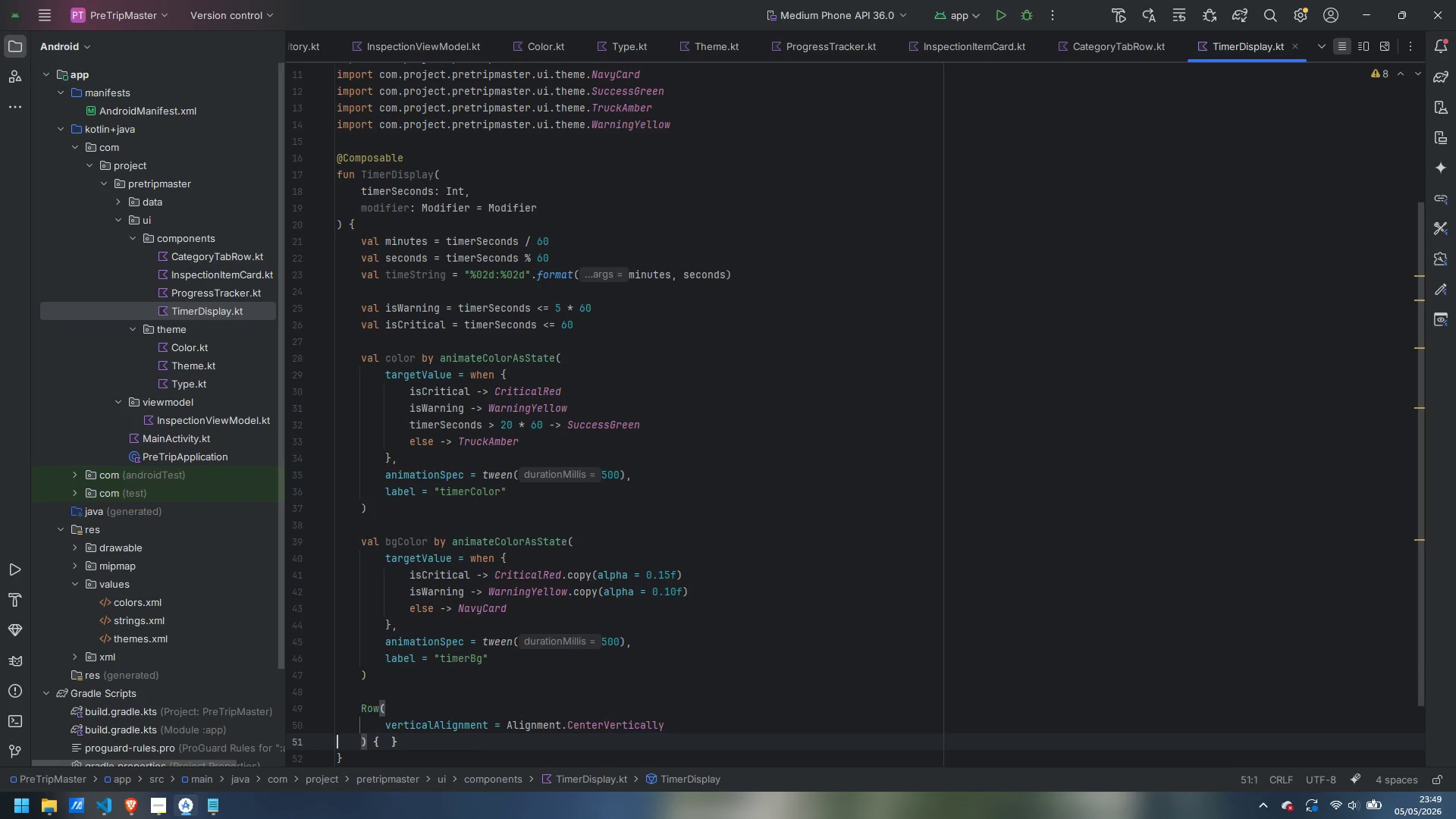 
key(ArrowLeft)
 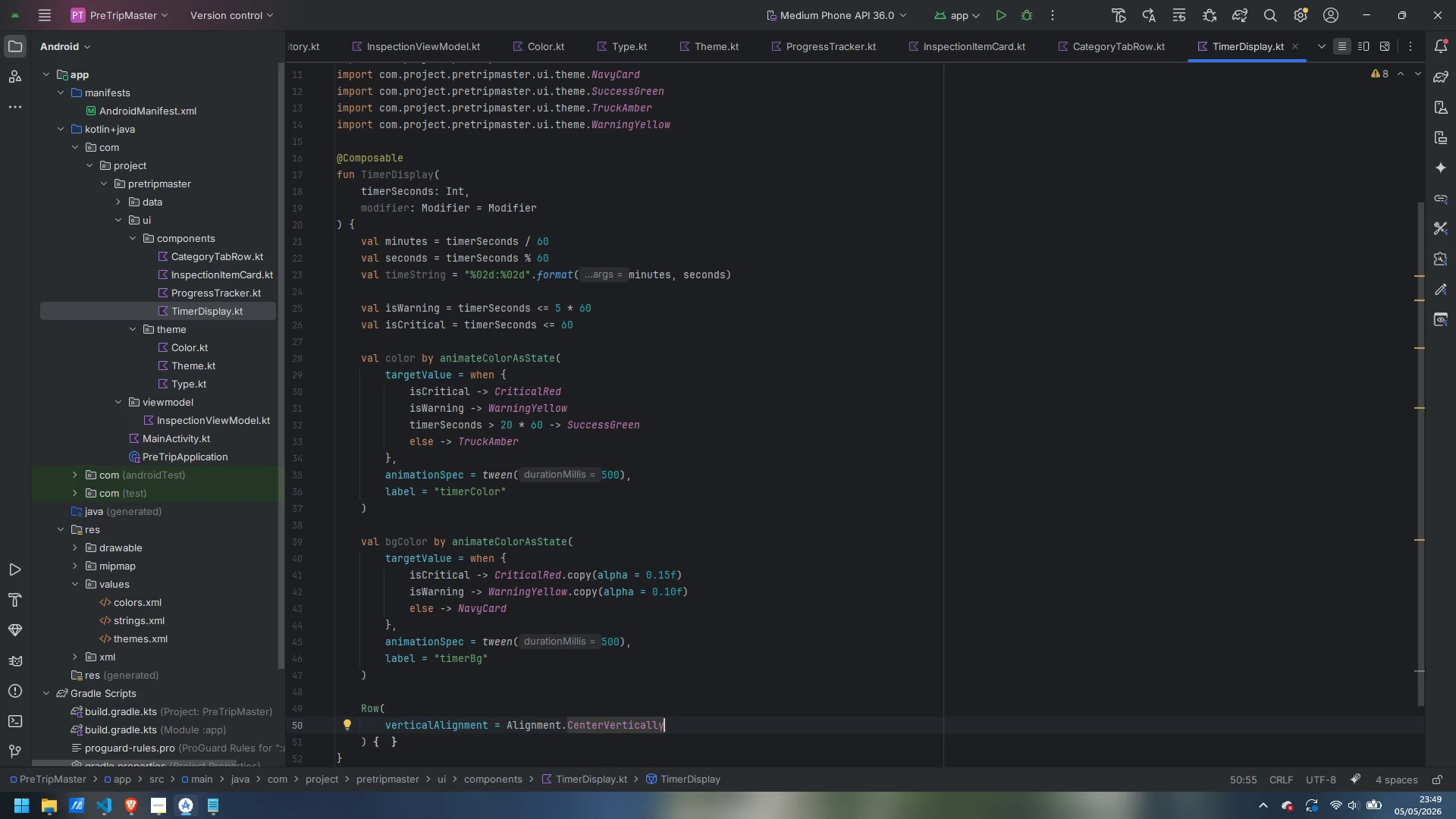 
key(Comma)
 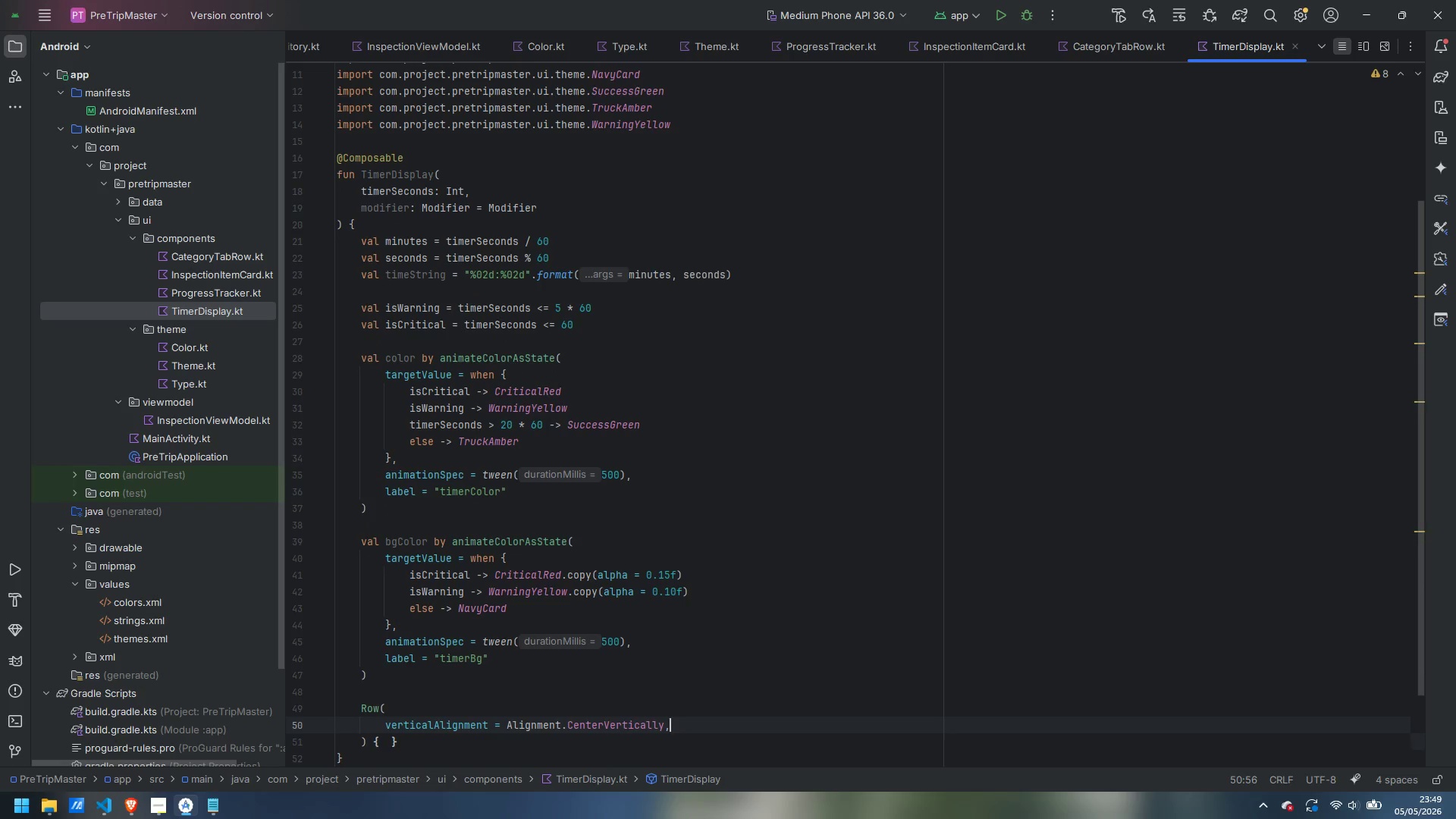 
key(Enter)
 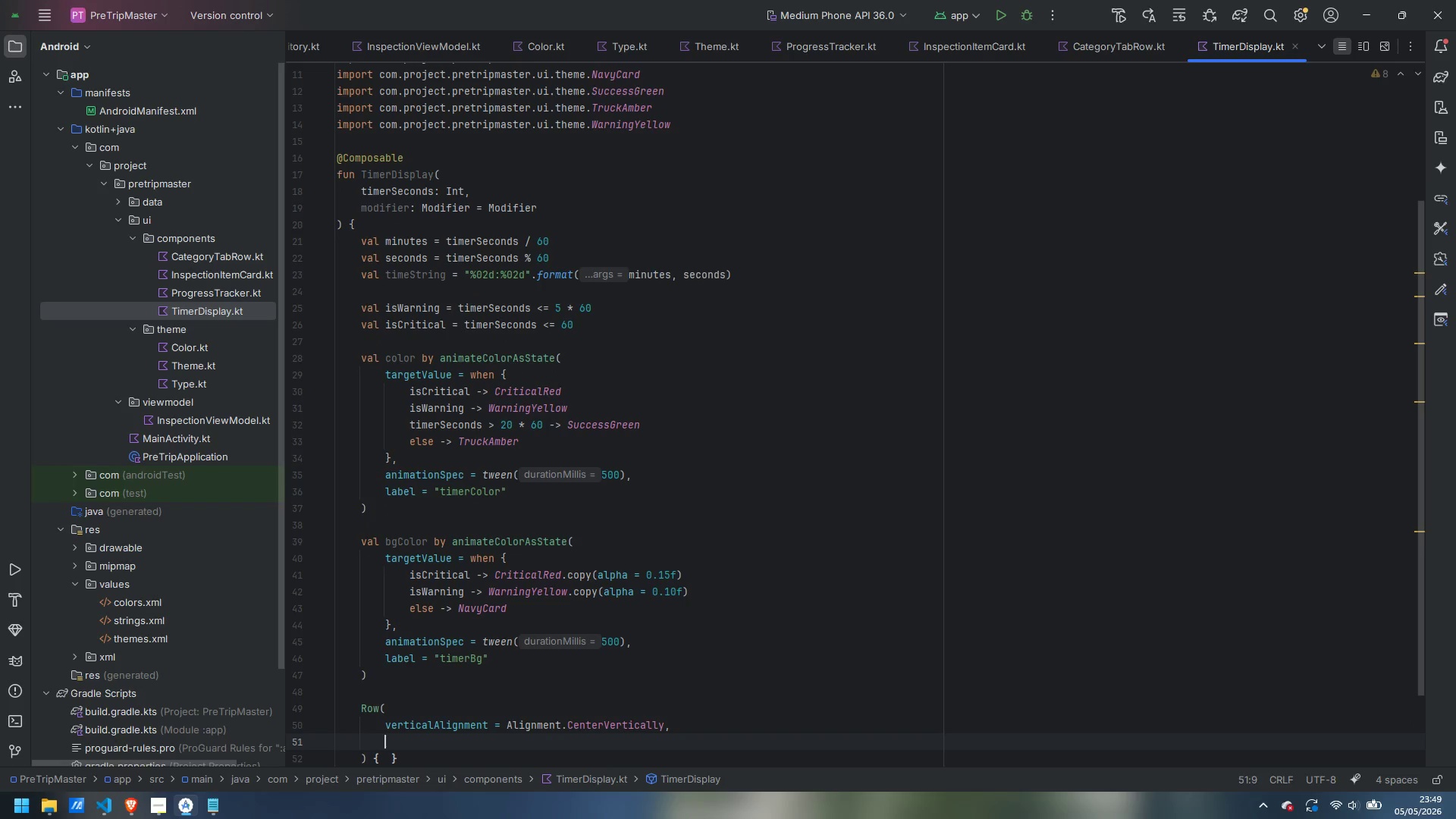 
type(horizont)
 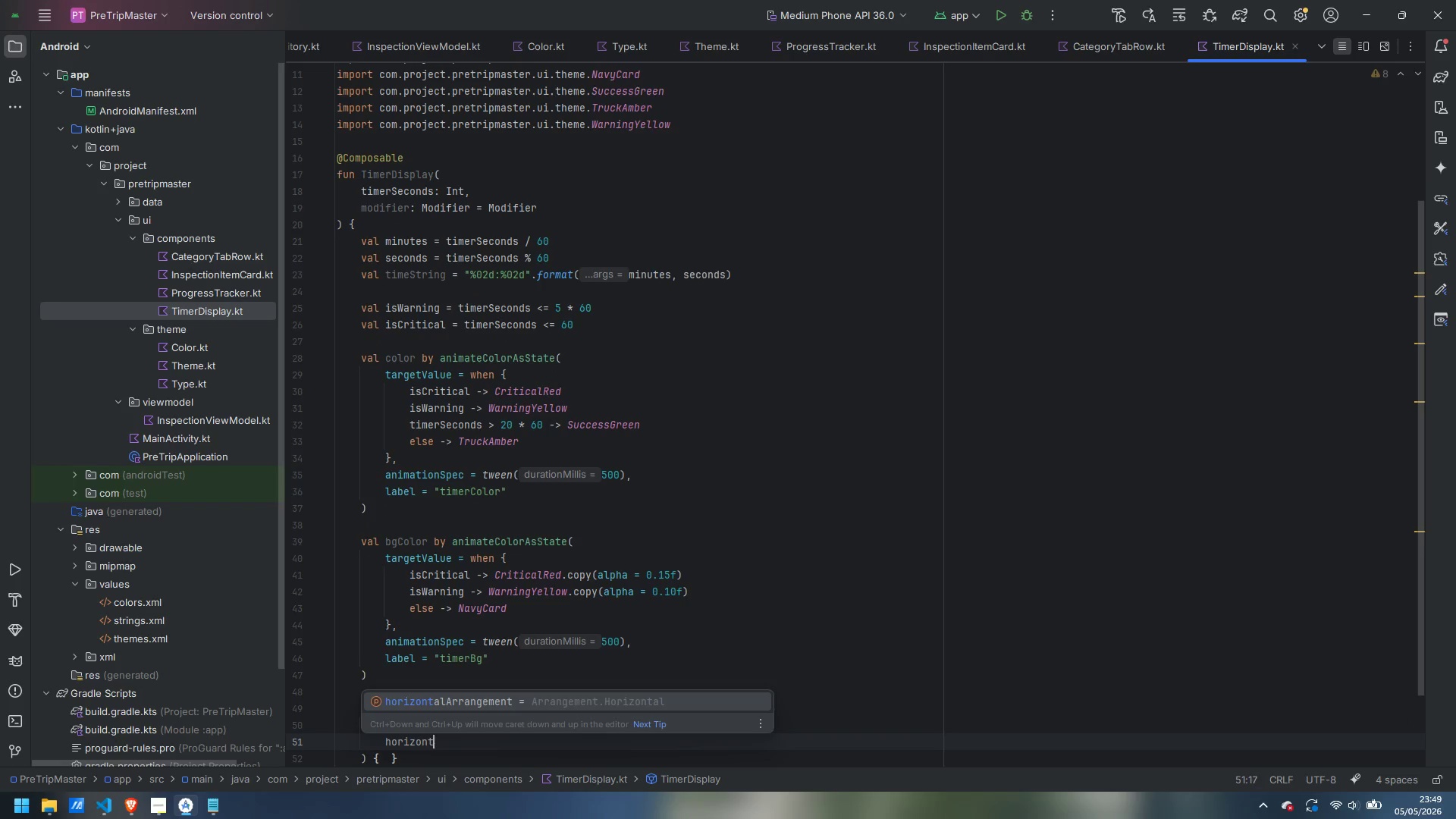 
key(Enter)
 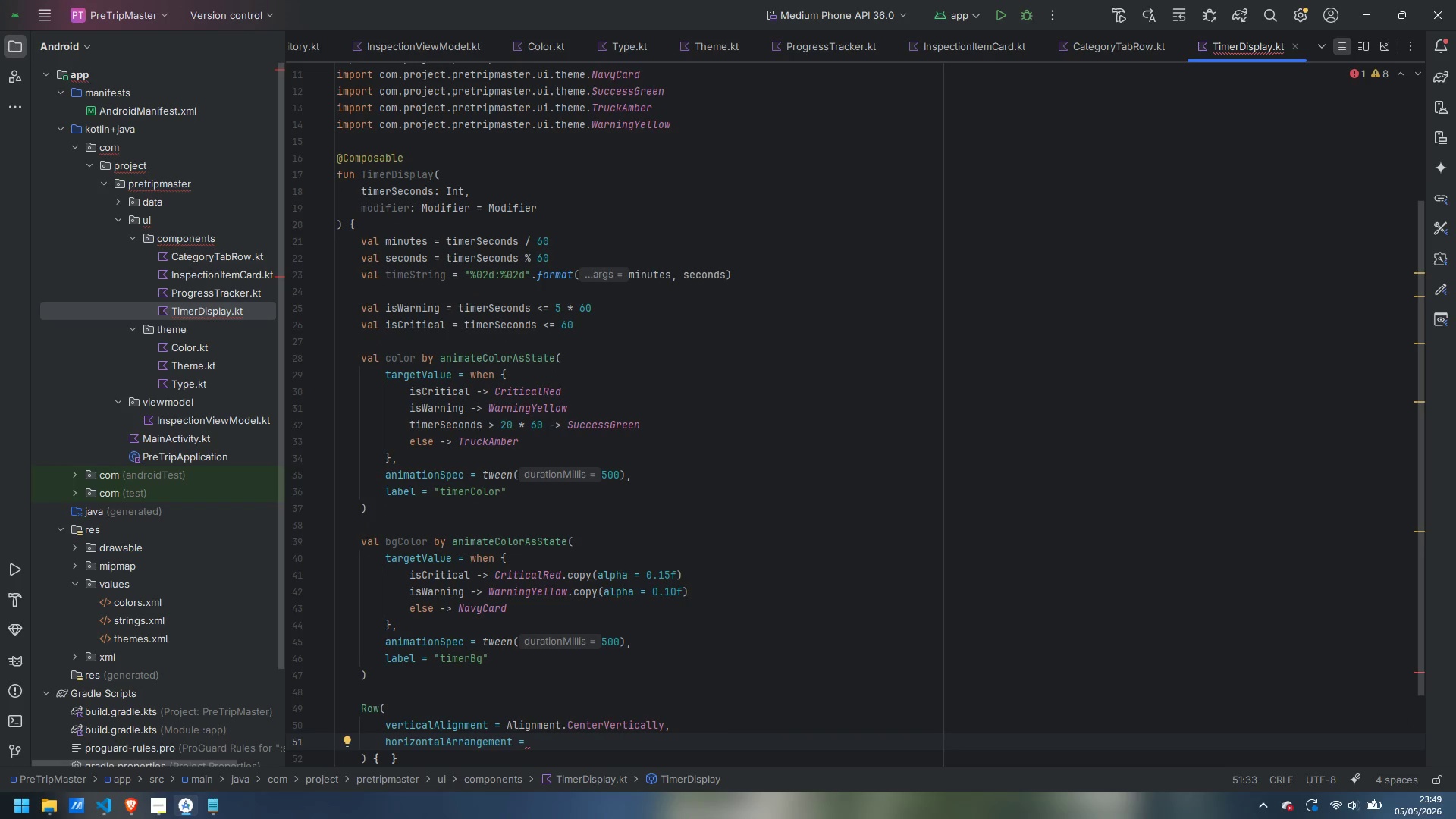 
type(Arra)
 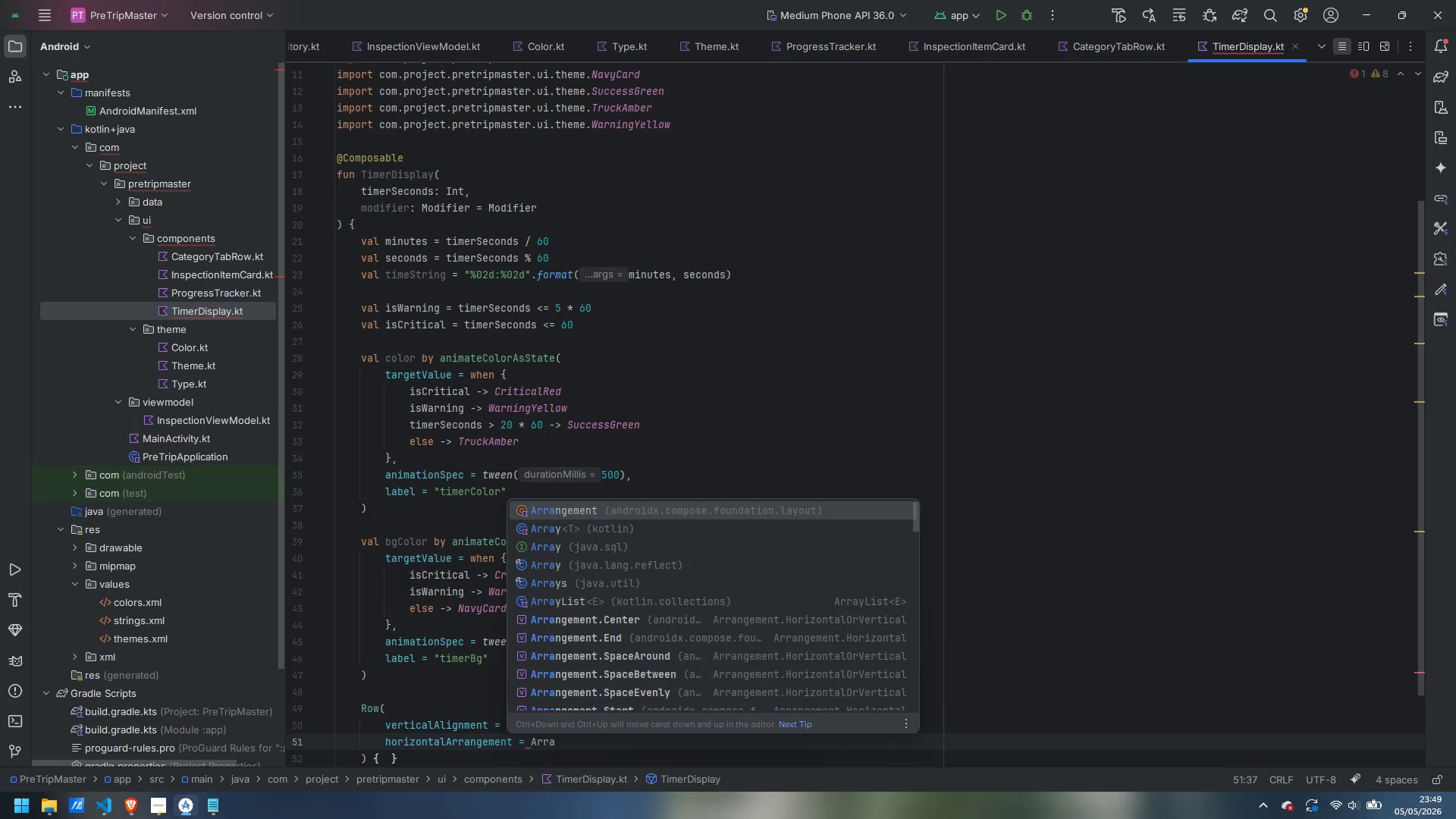 
key(Enter)
 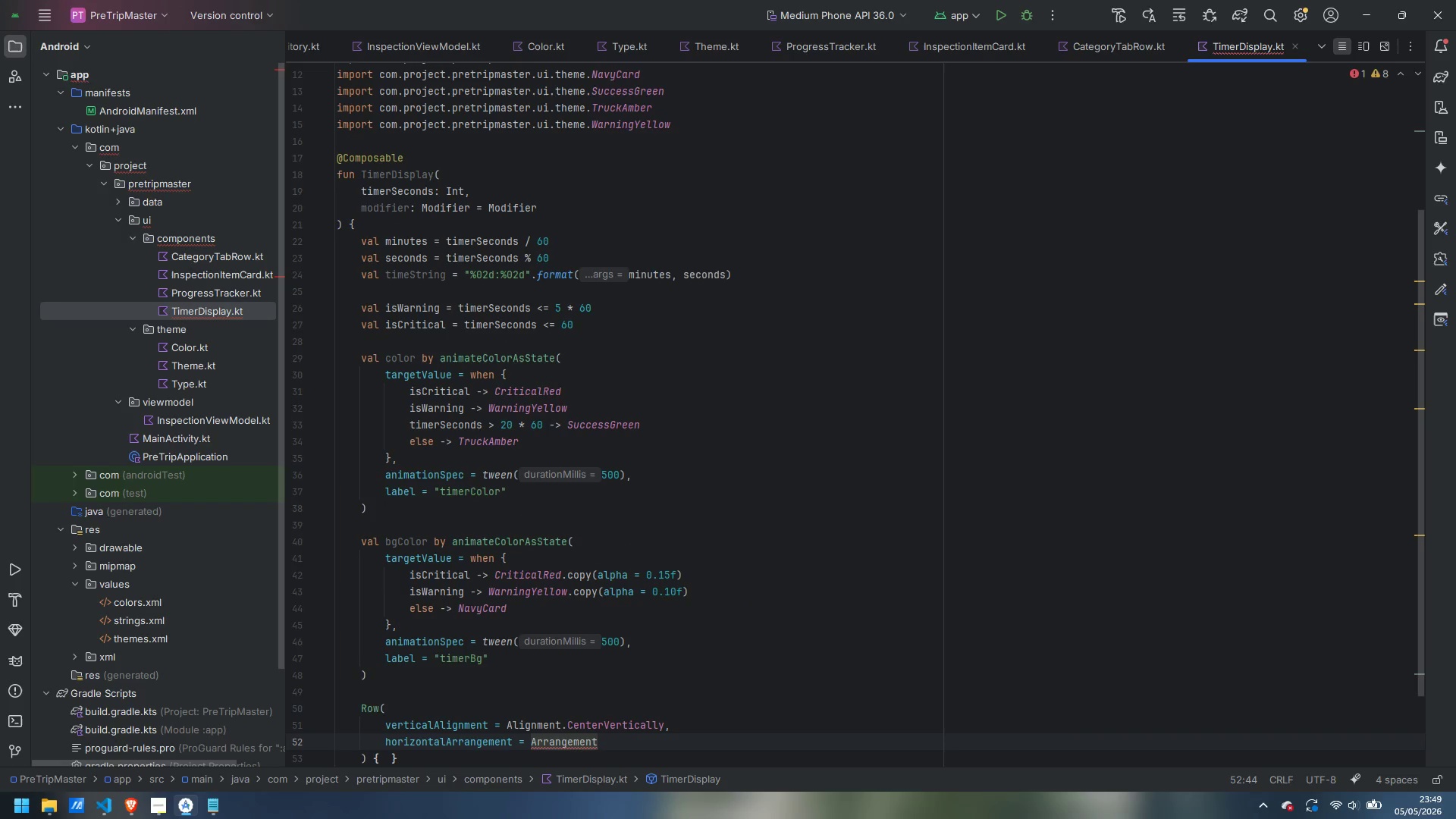 
type(.spa)
 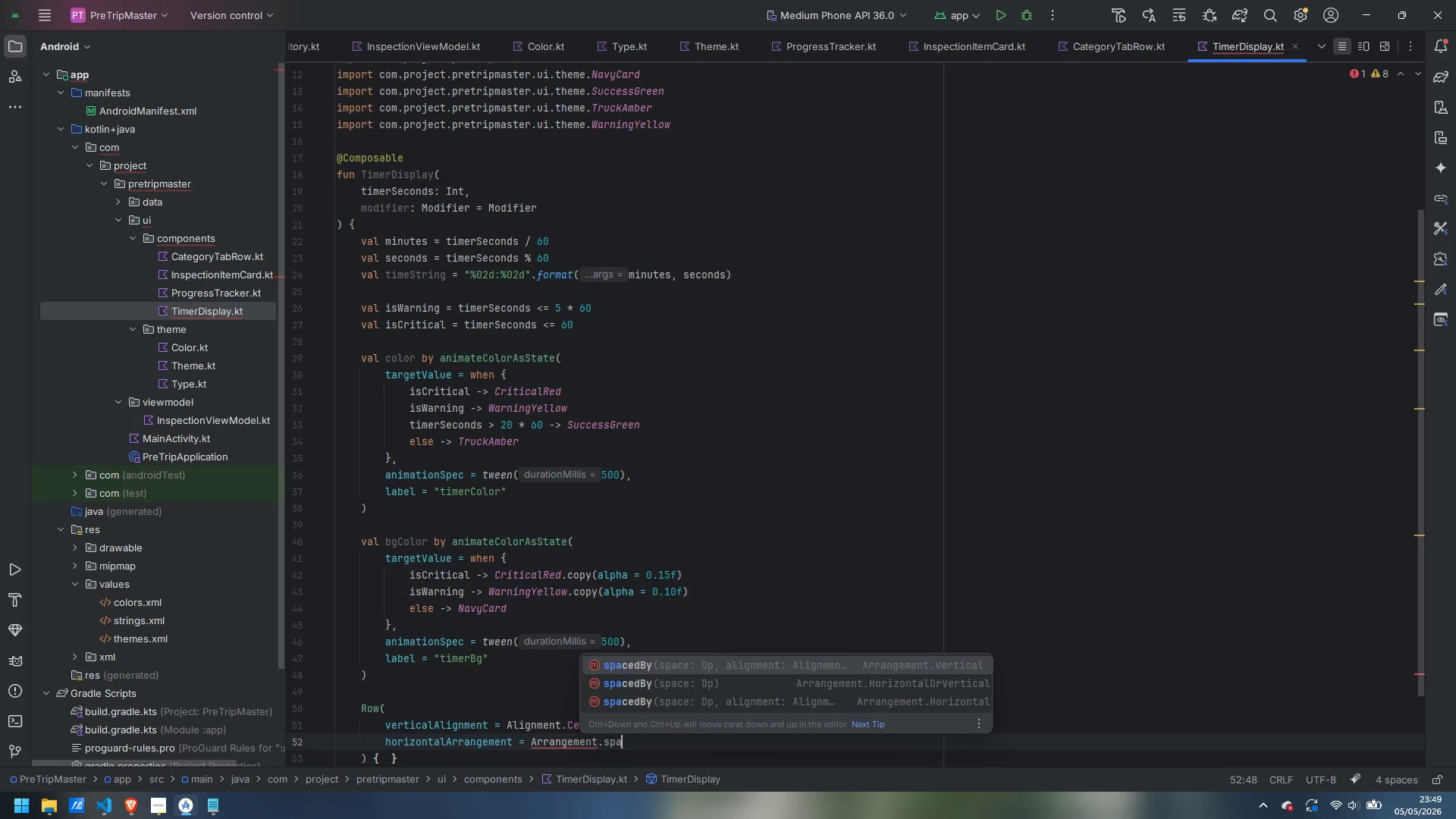 
key(Enter)
 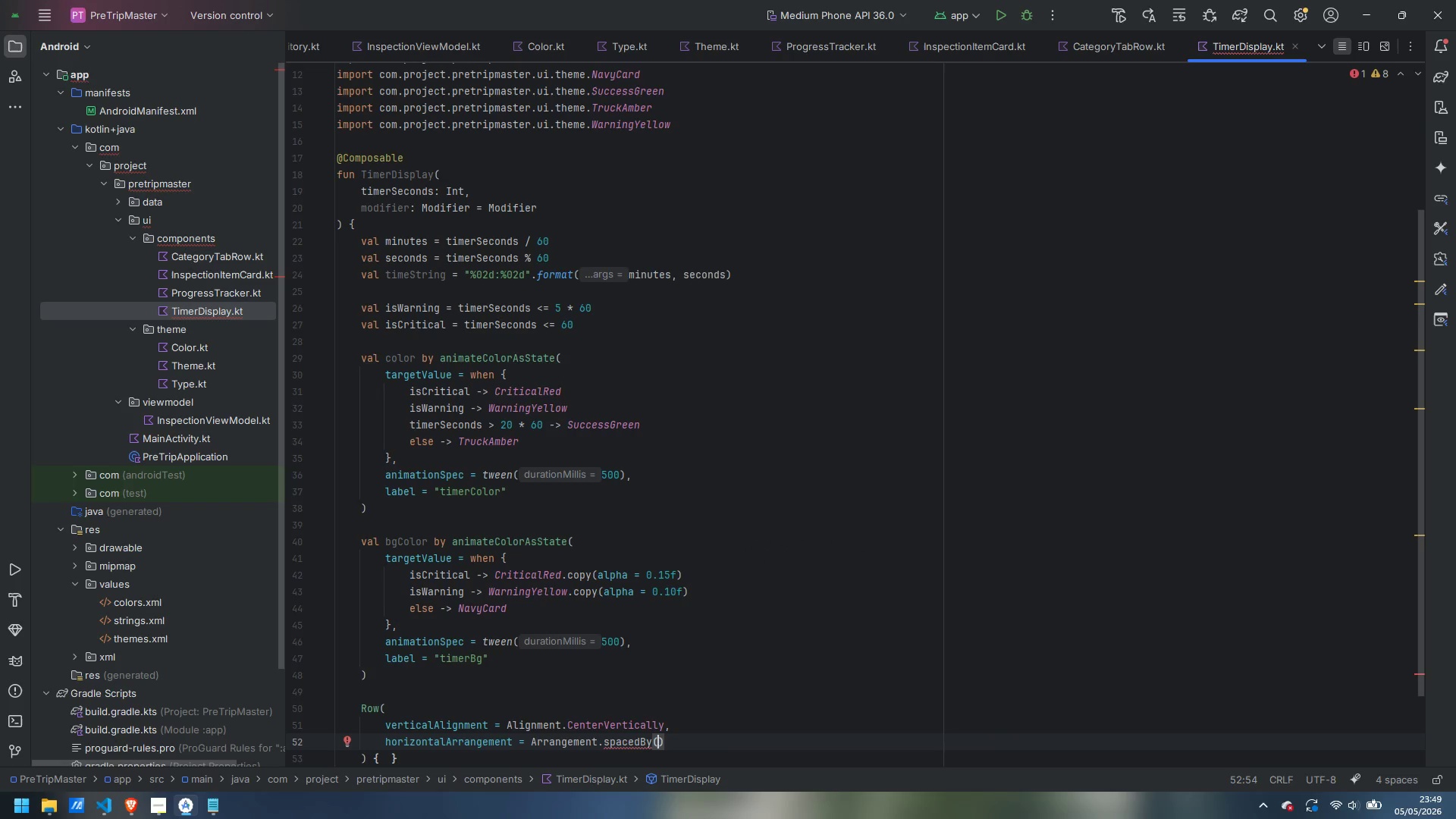 
type(6.dp)
 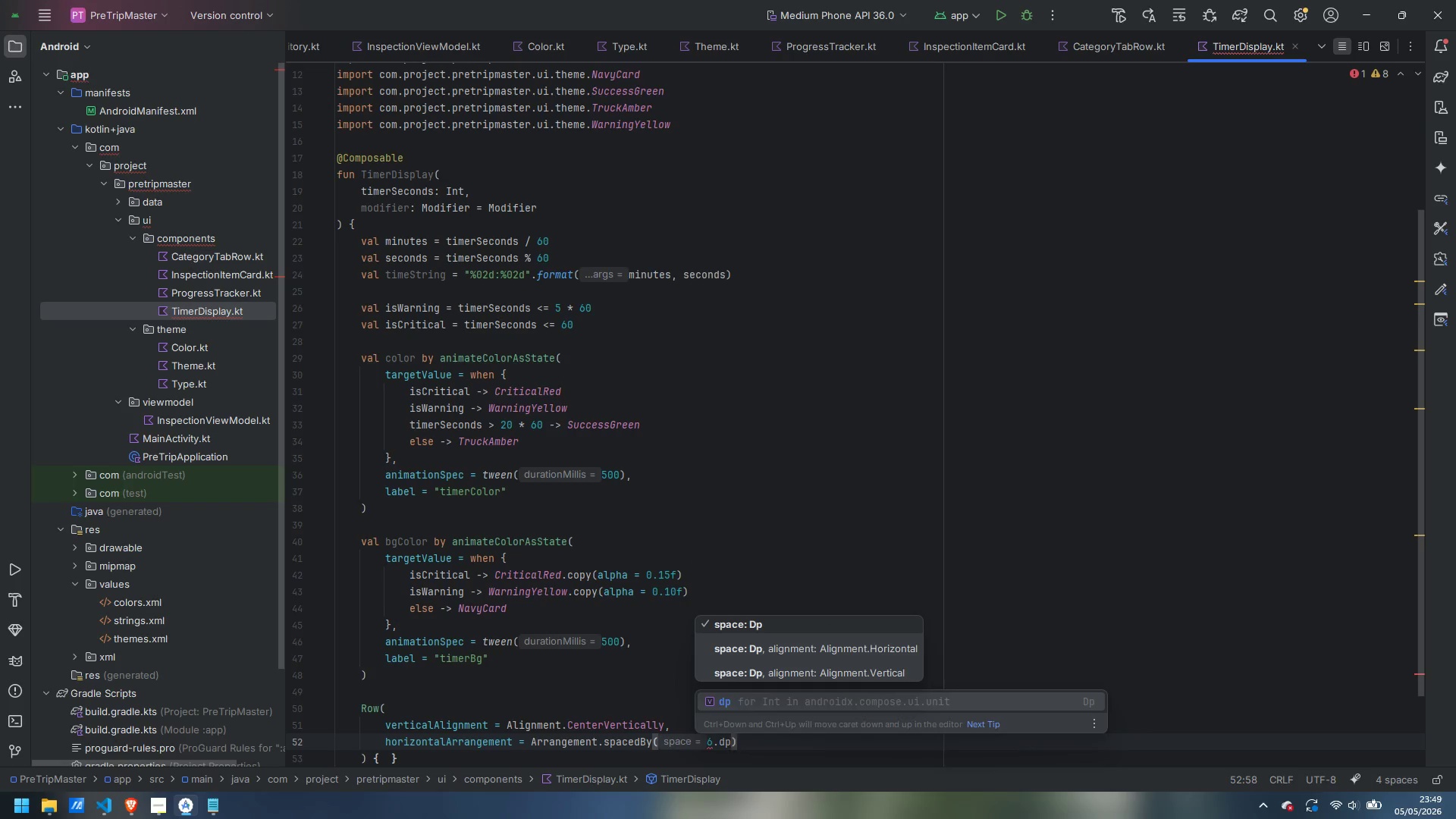 
key(ArrowRight)
 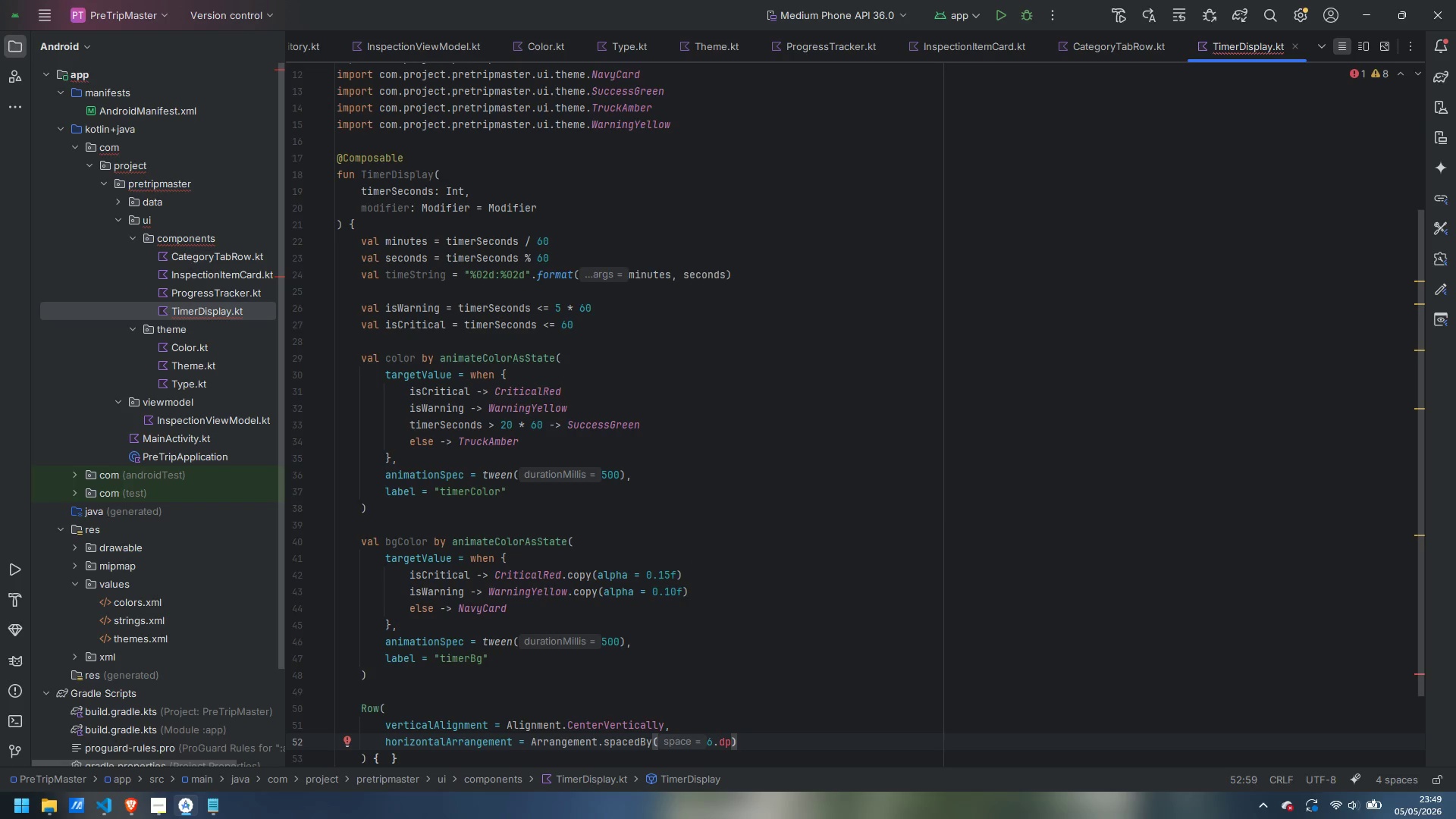 
key(ArrowLeft)
 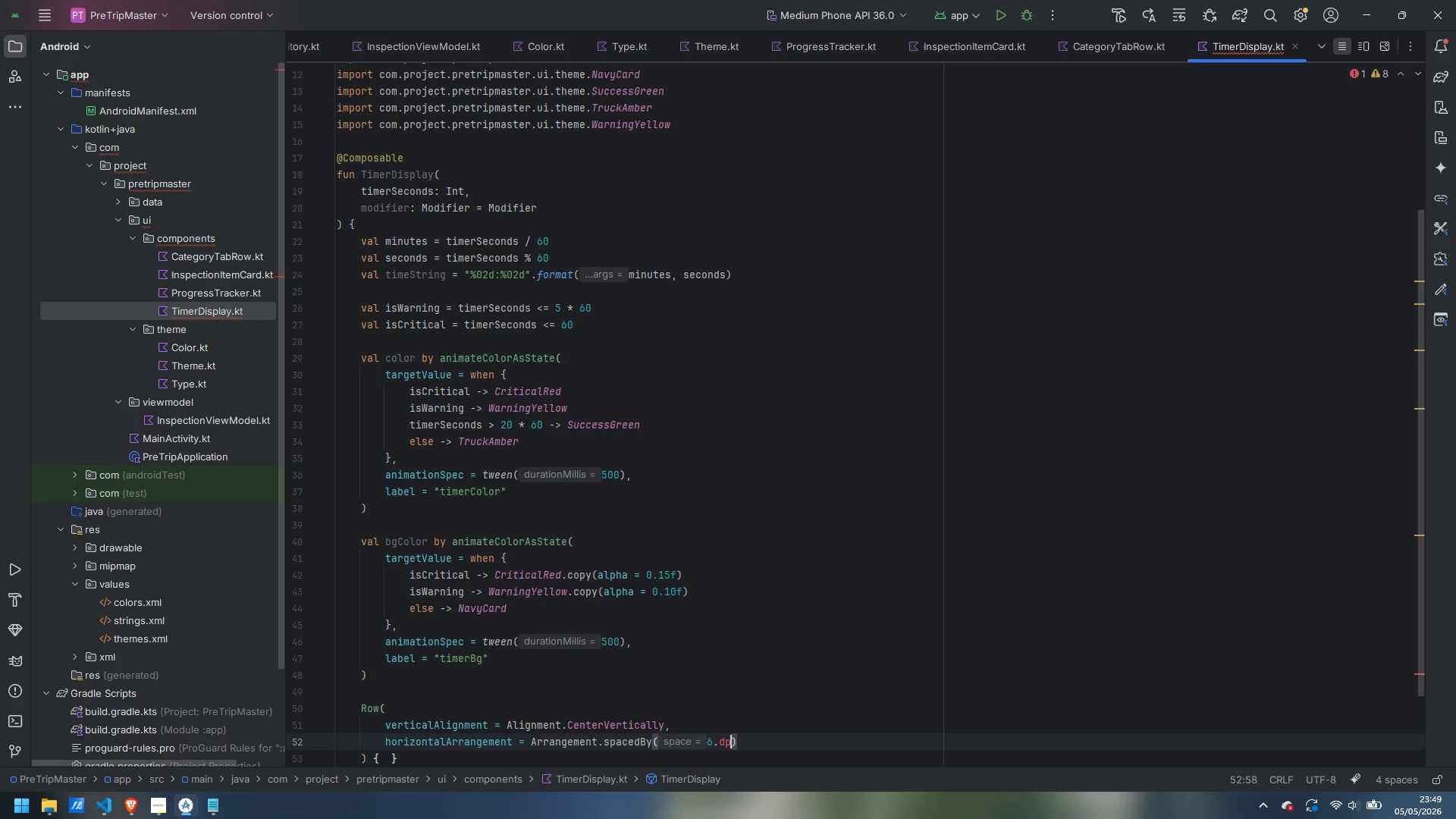 
key(ArrowLeft)
 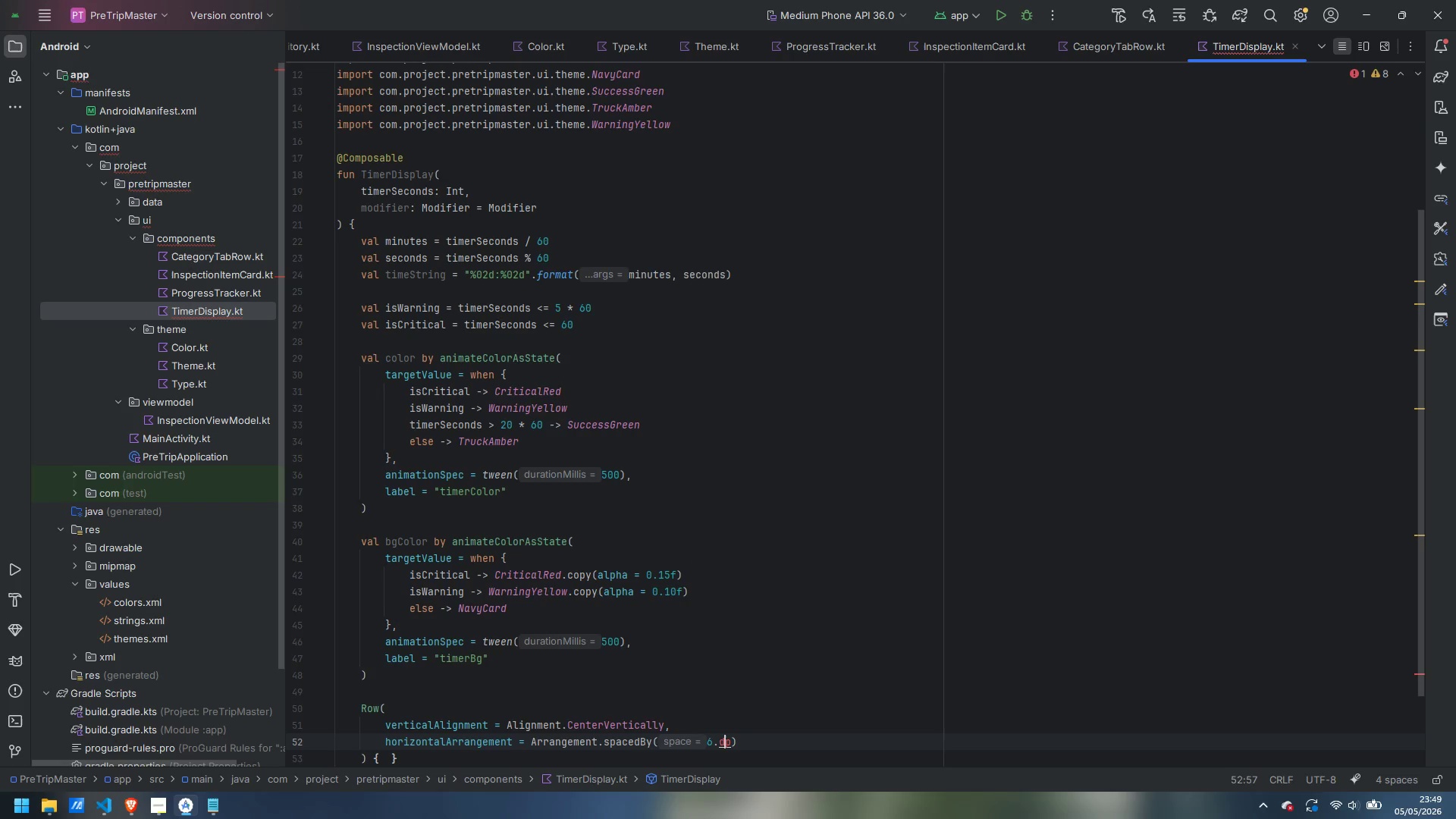 
key(ArrowRight)
 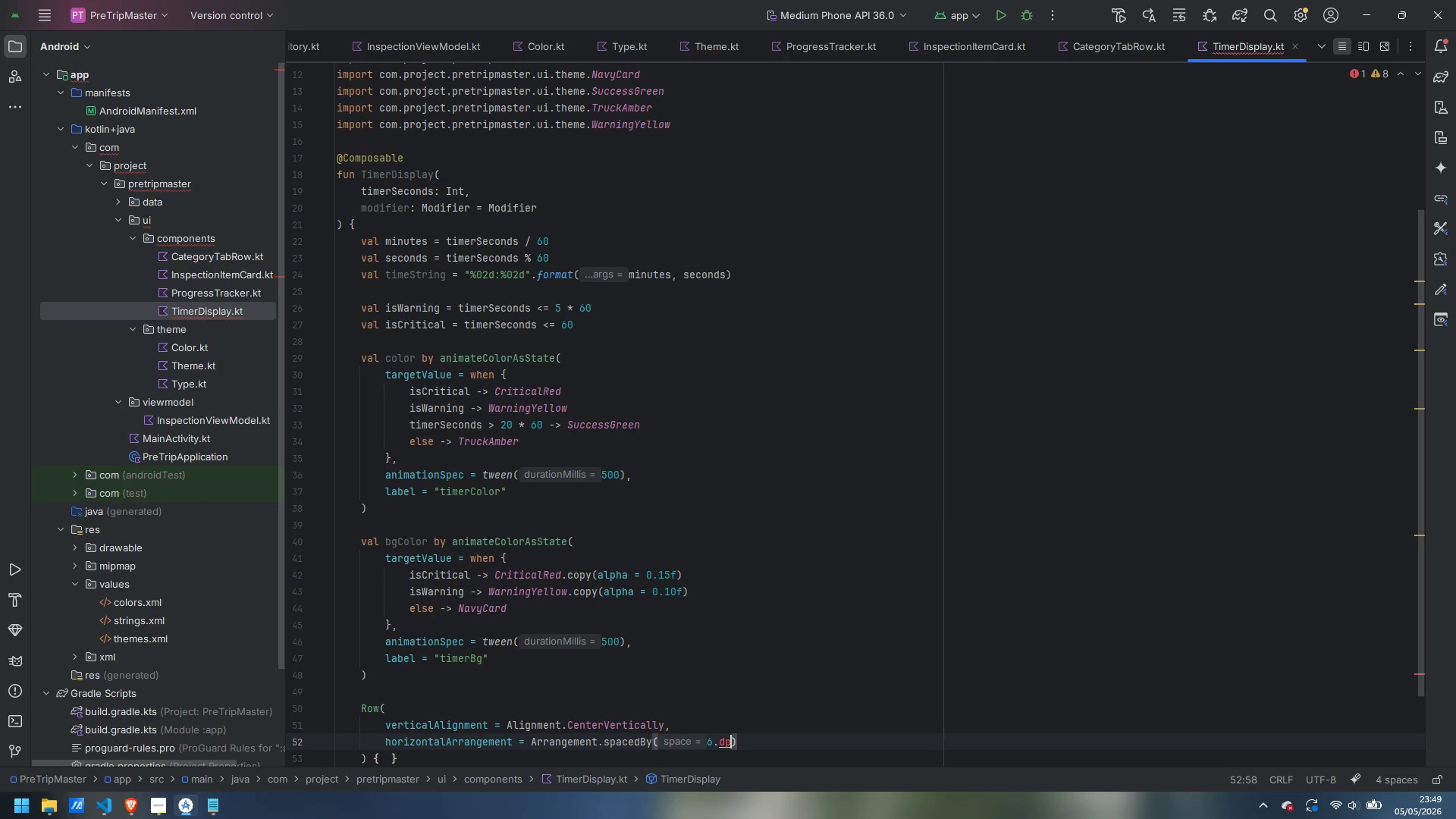 
key(Backspace)
 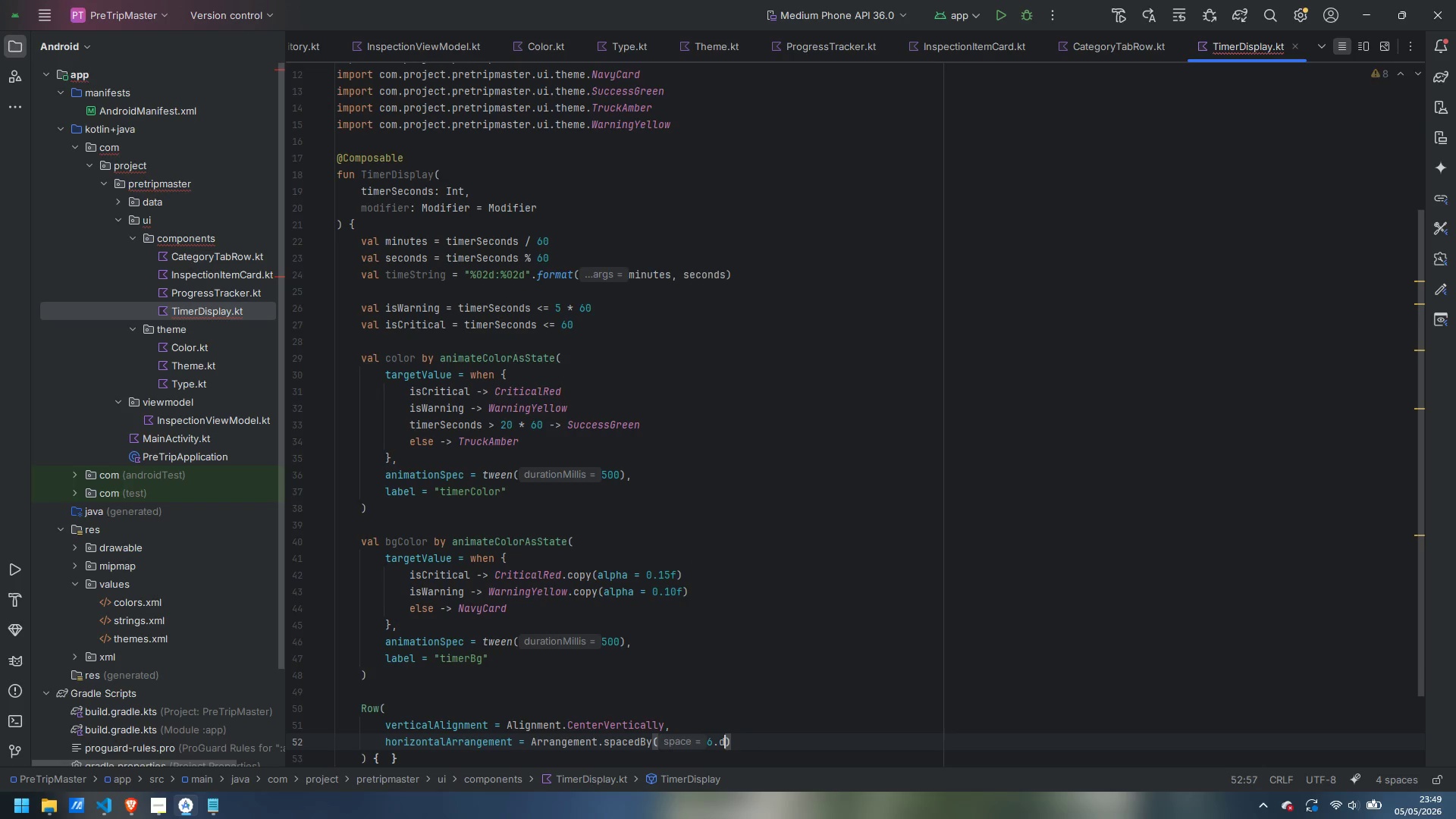 
key(P)
 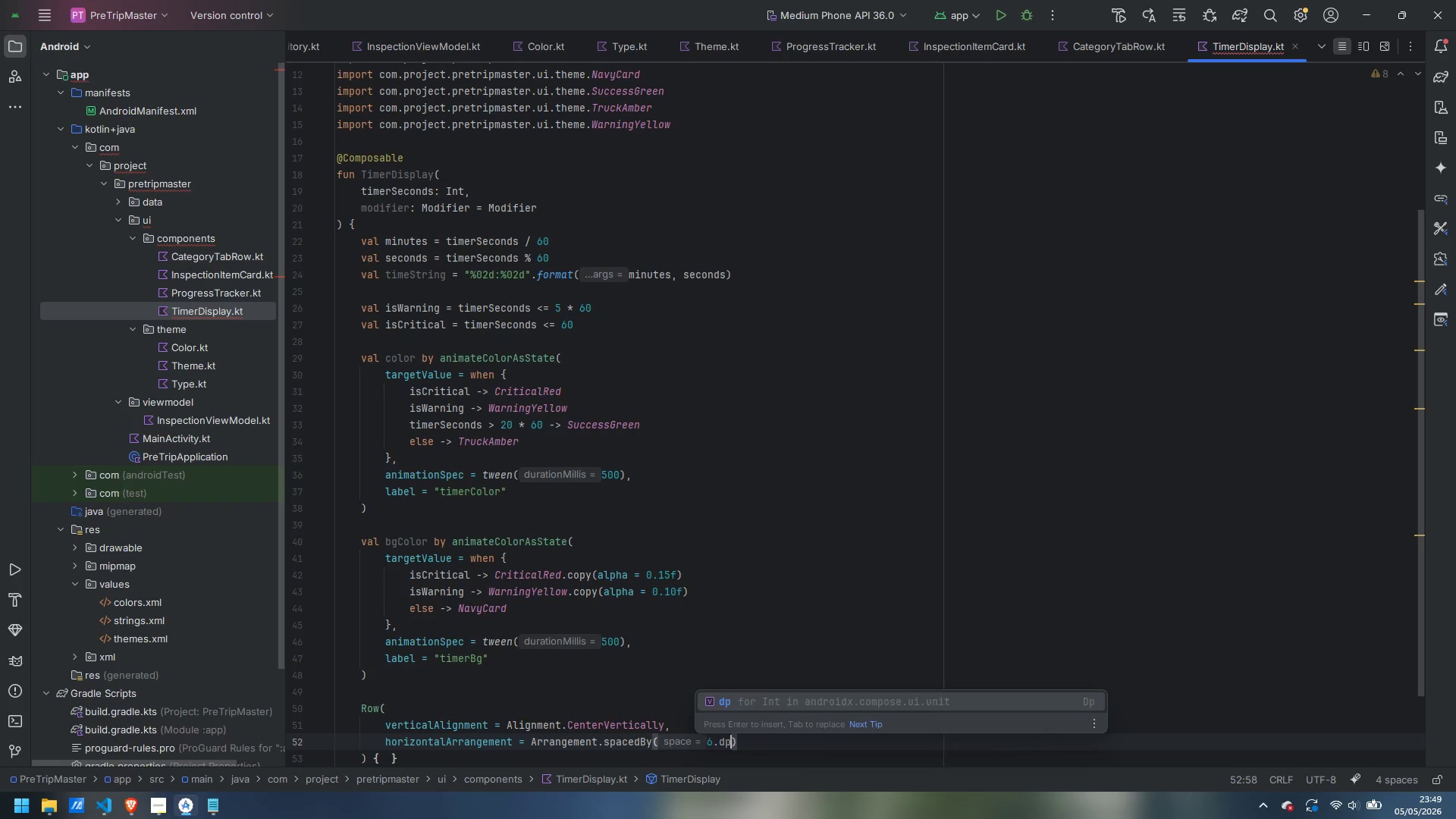 
key(Enter)
 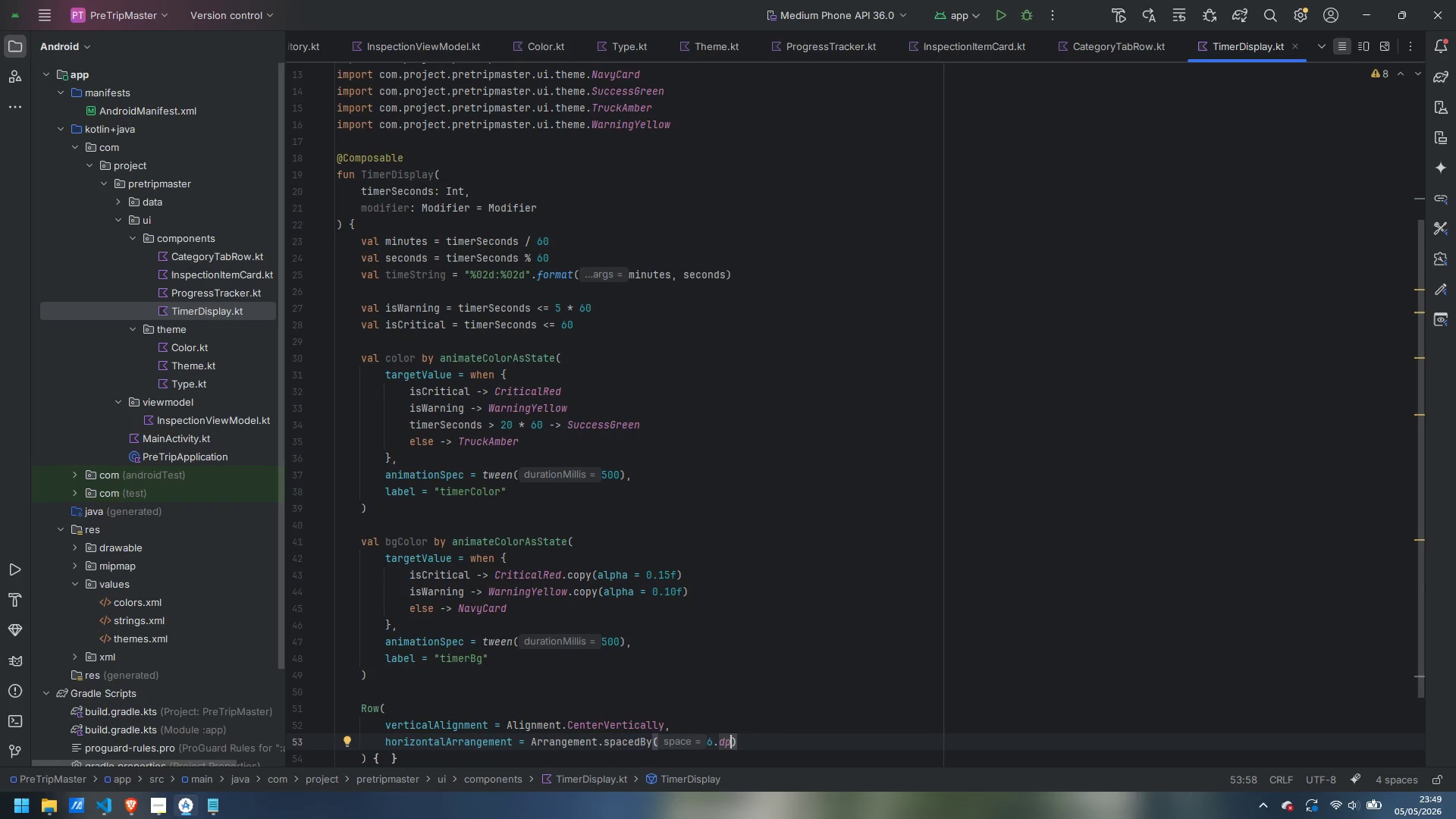 
wait(6.38)
 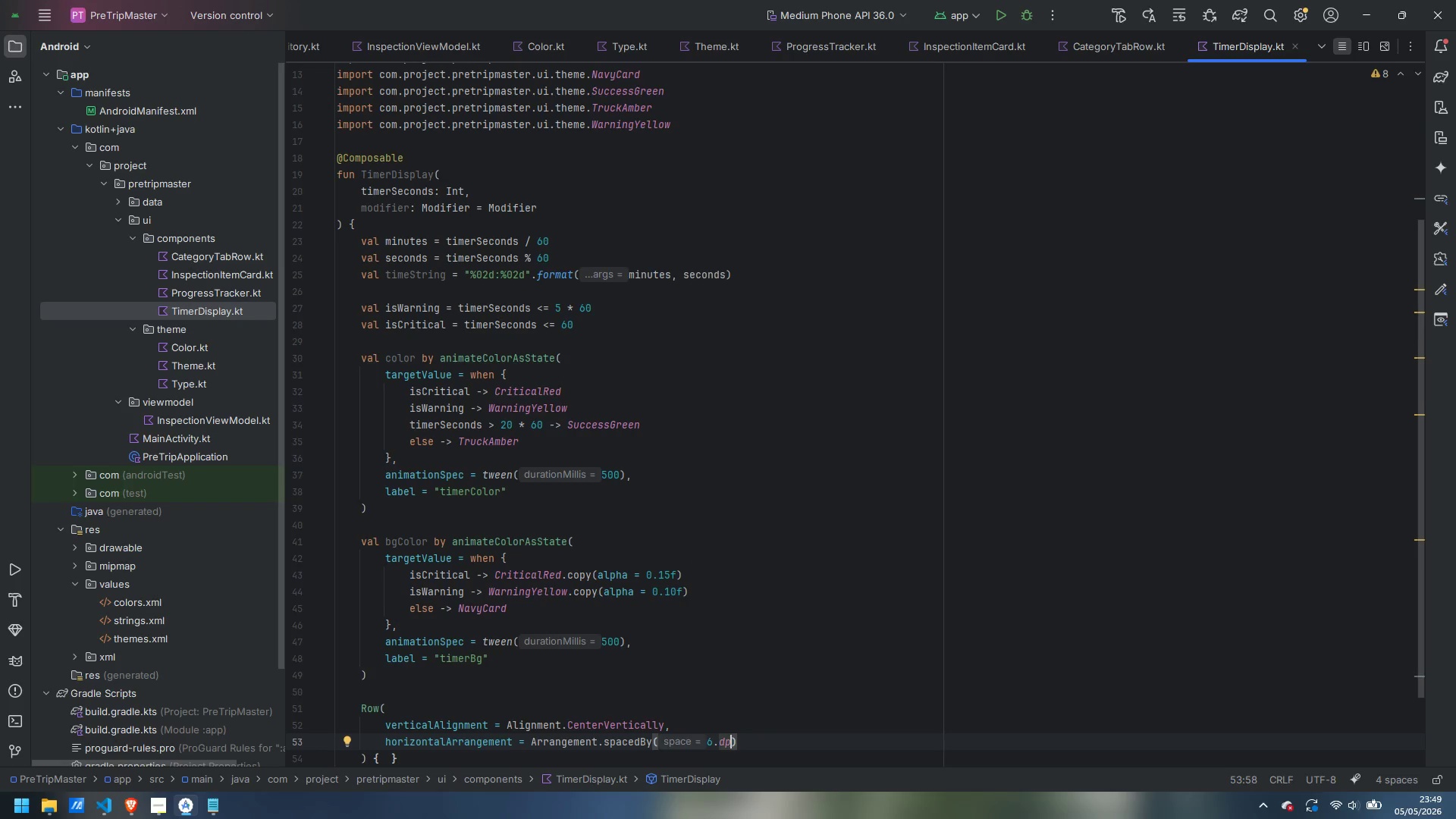 
key(ArrowRight)
 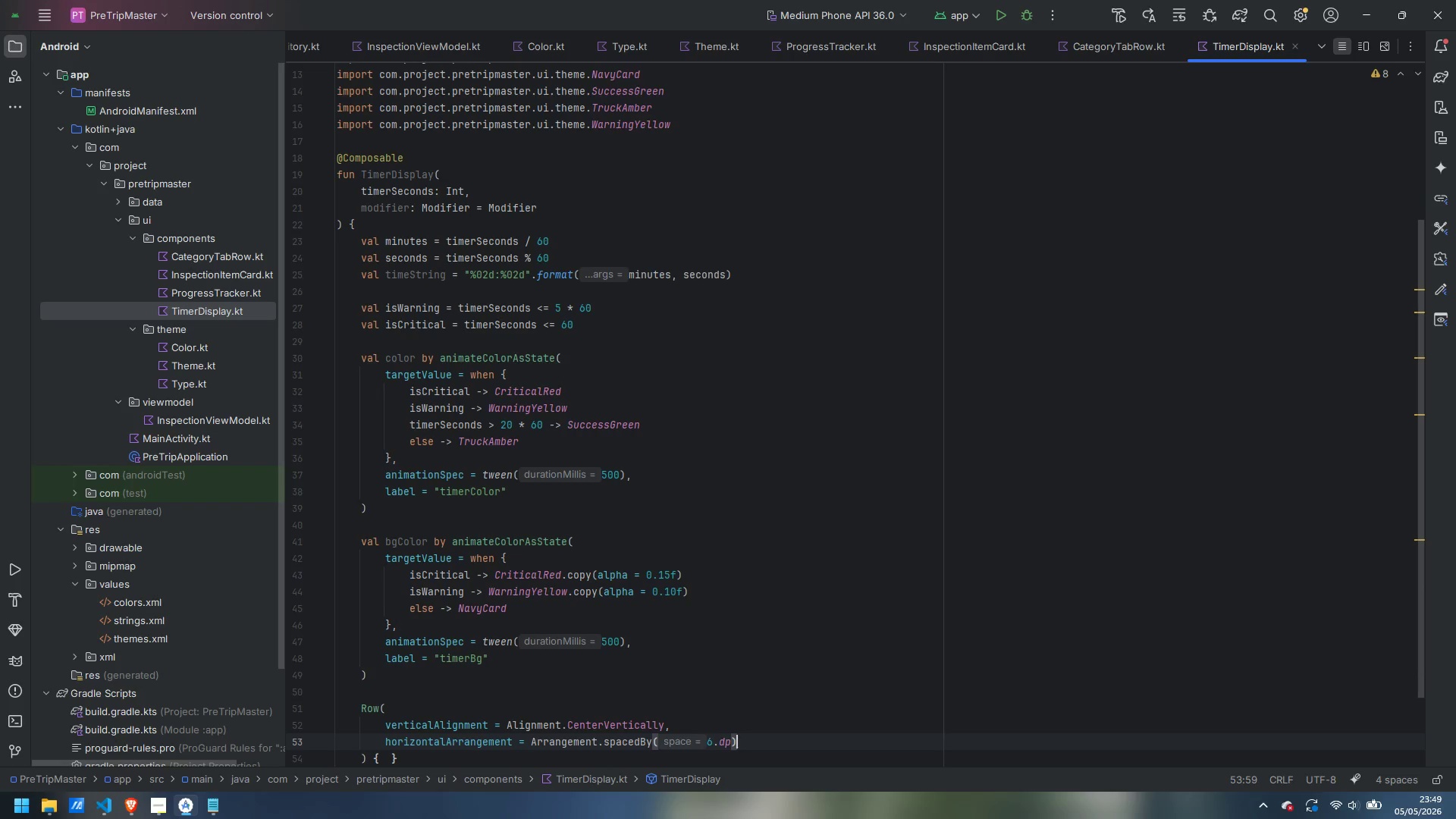 
key(Comma)
 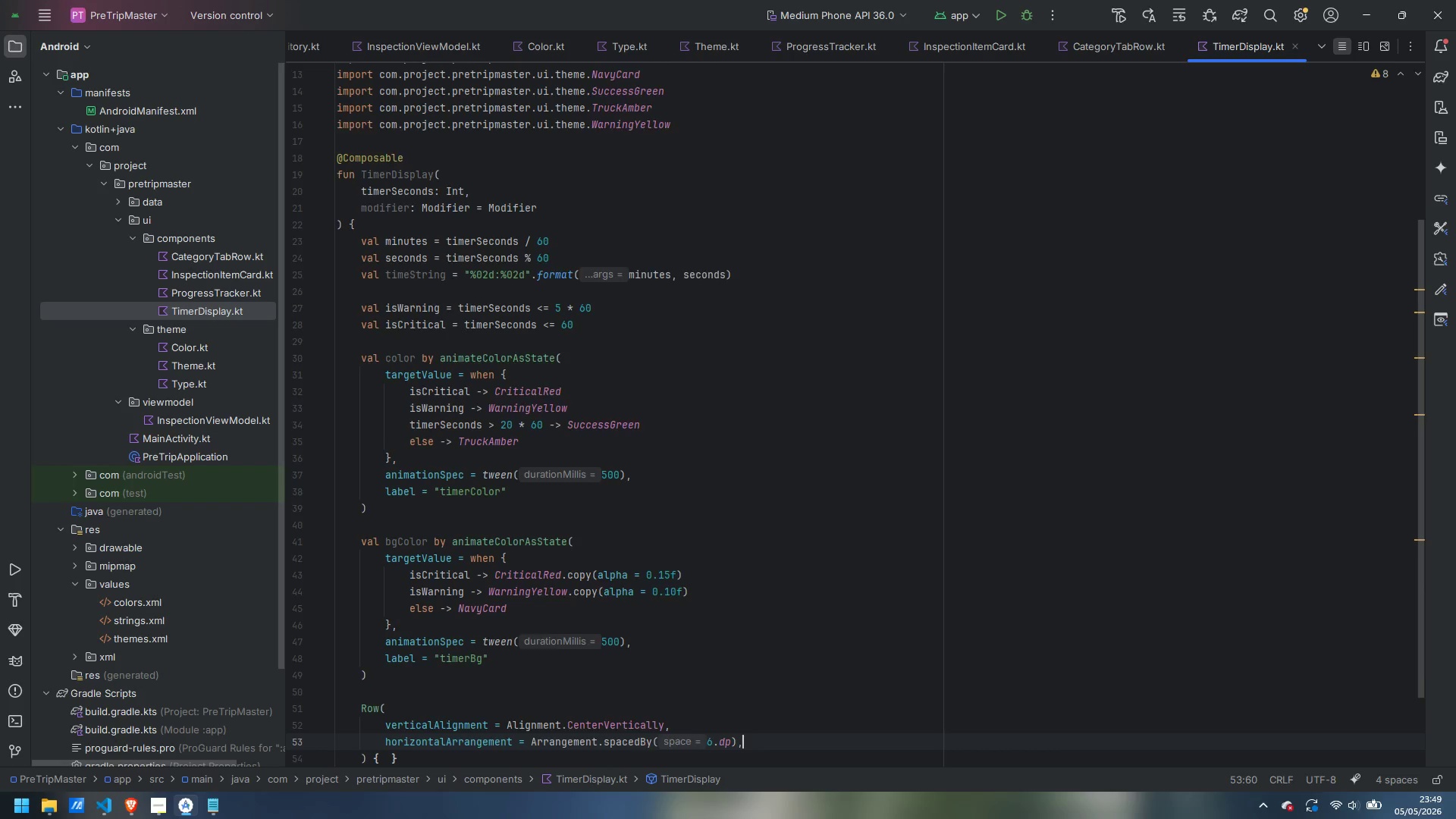 
key(Enter)
 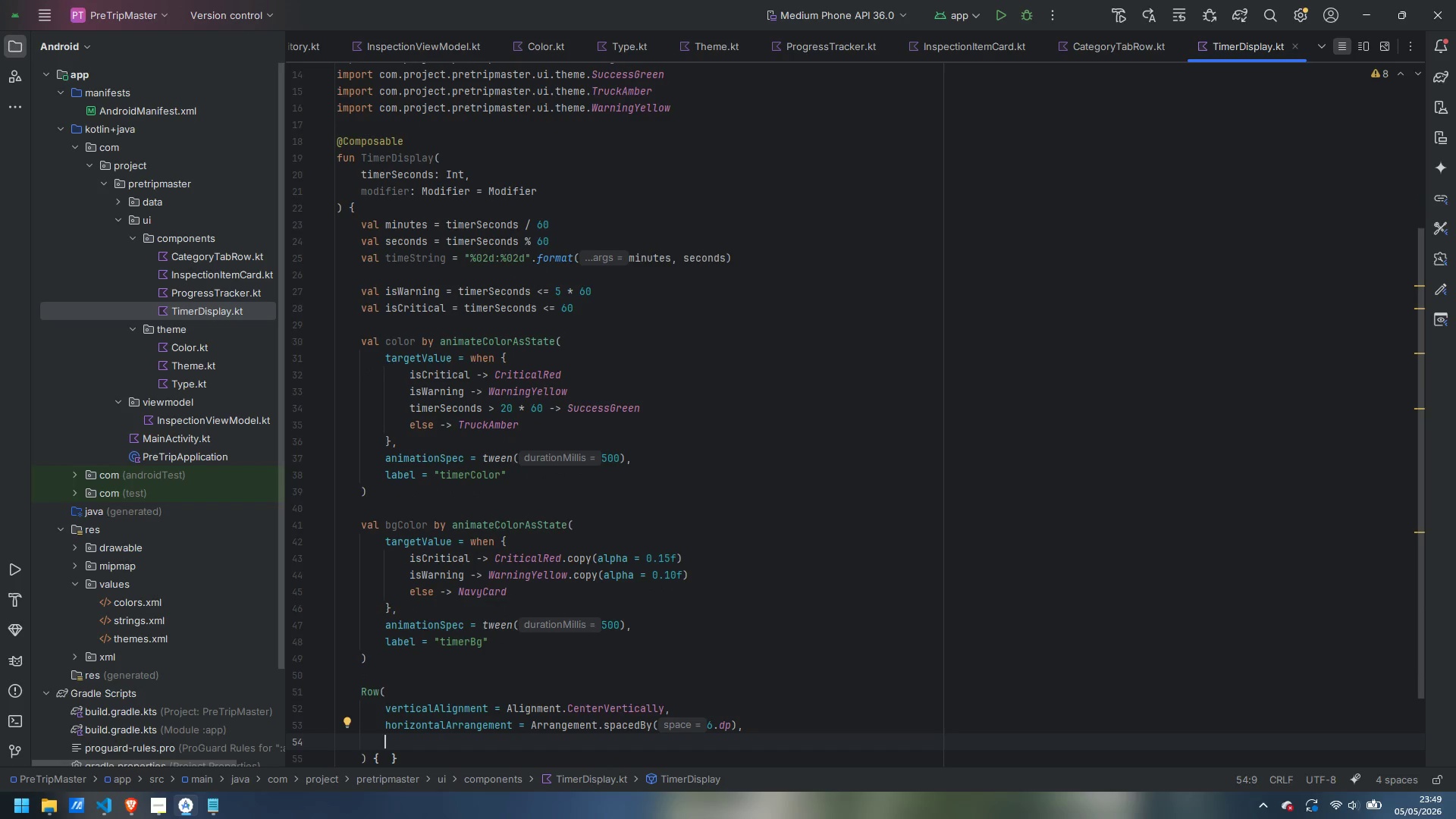 
wait(5.03)
 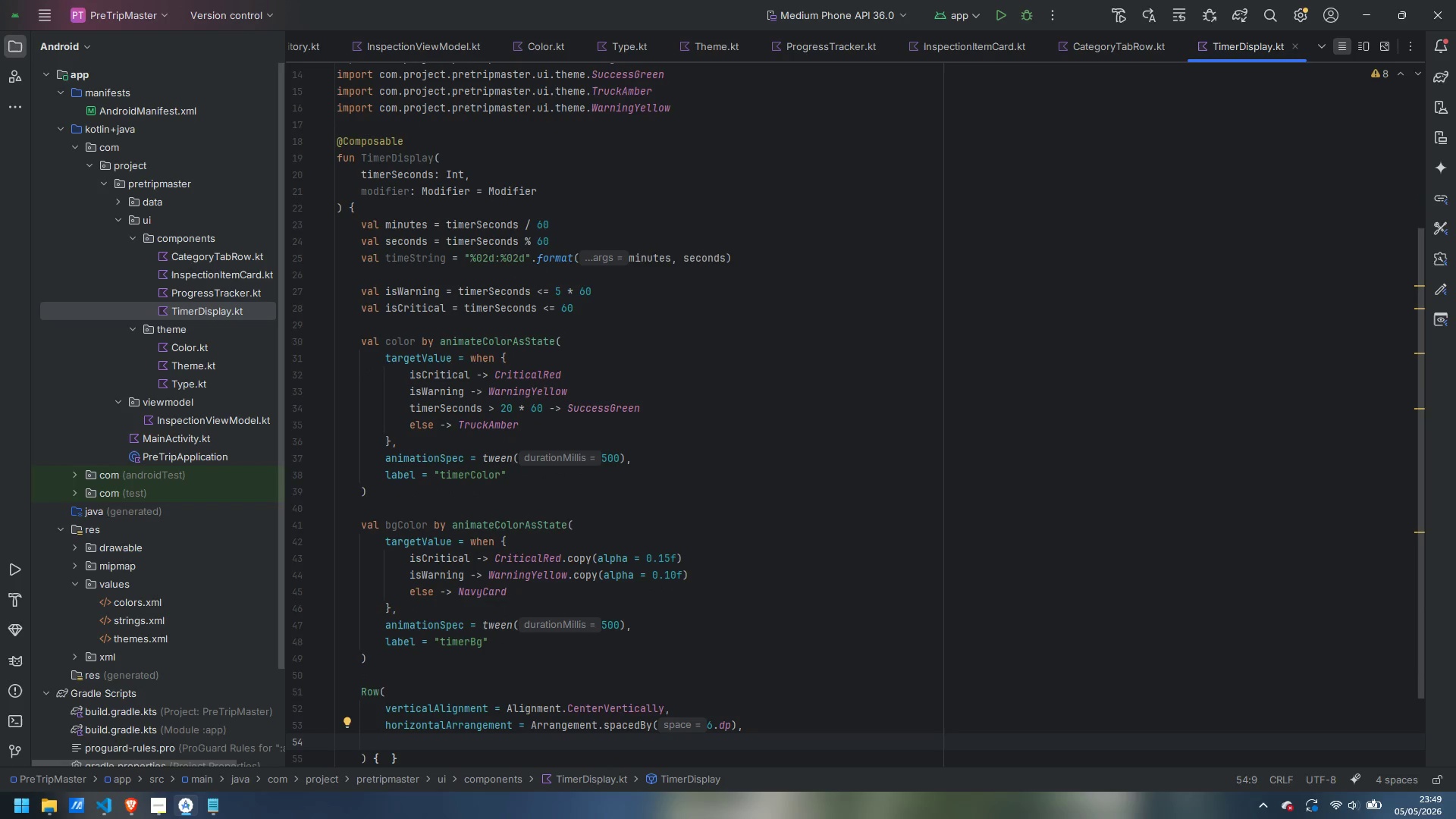 
type(modifi)
 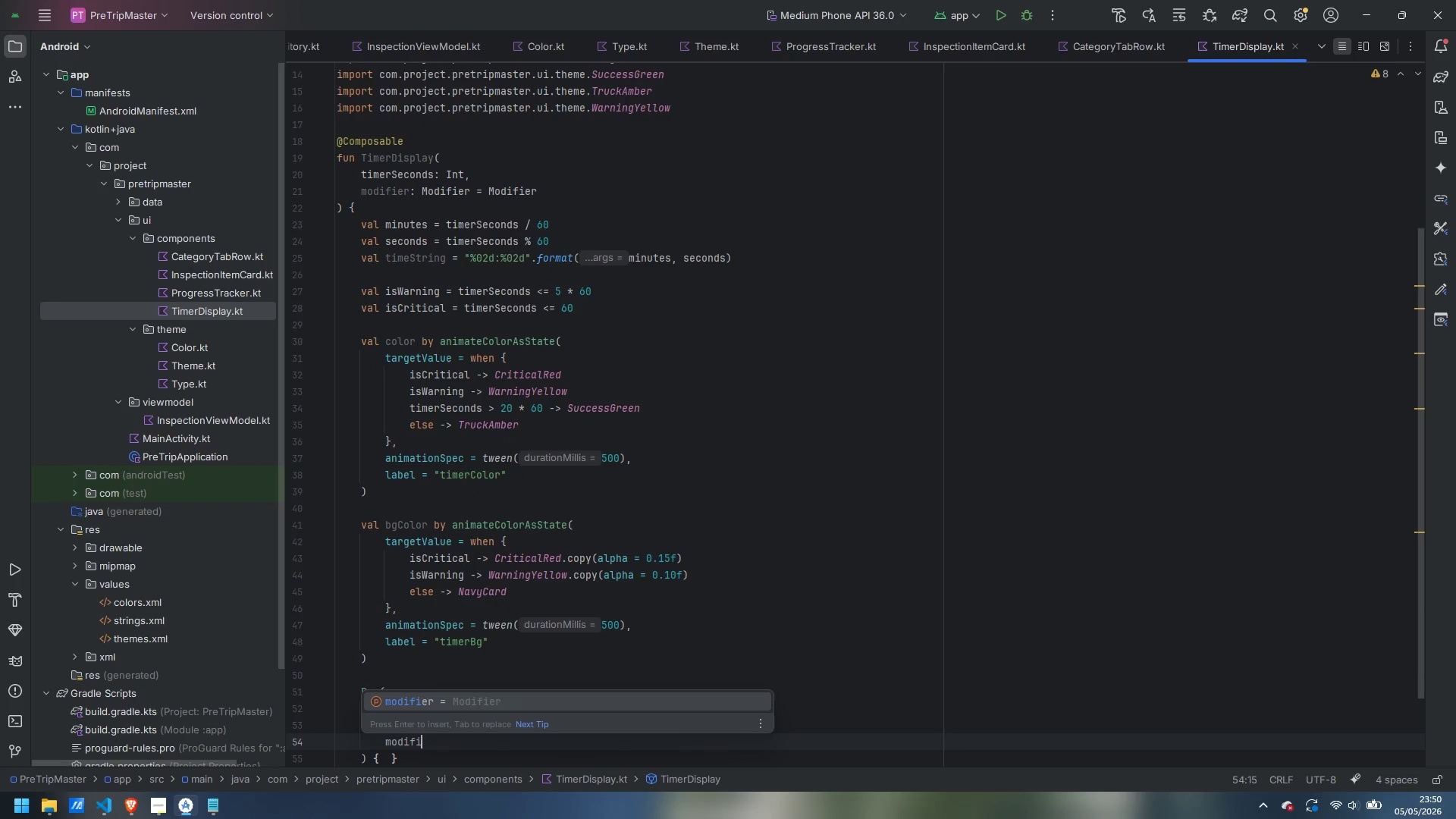 
key(Enter)
 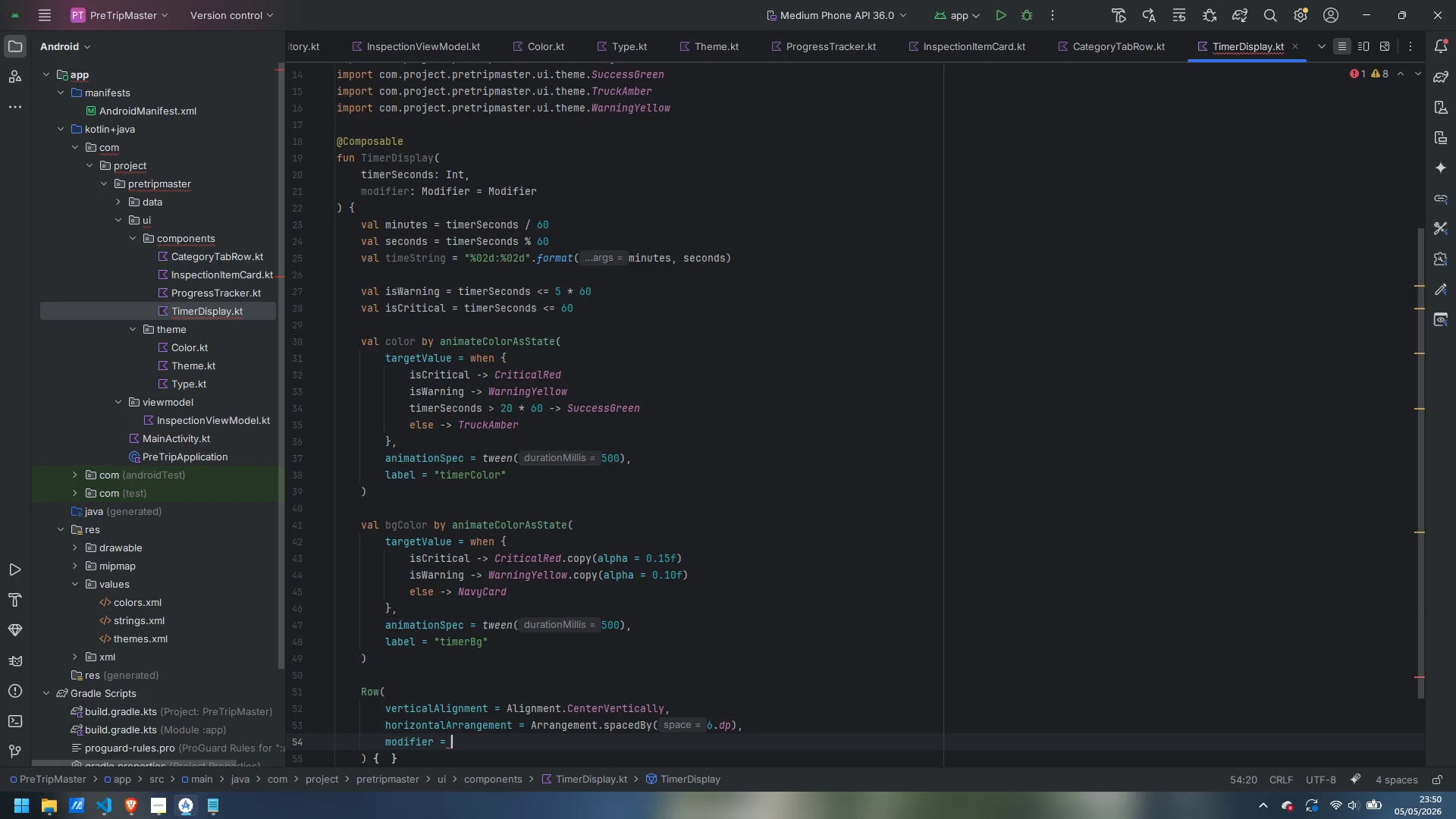 
type(modifi)
 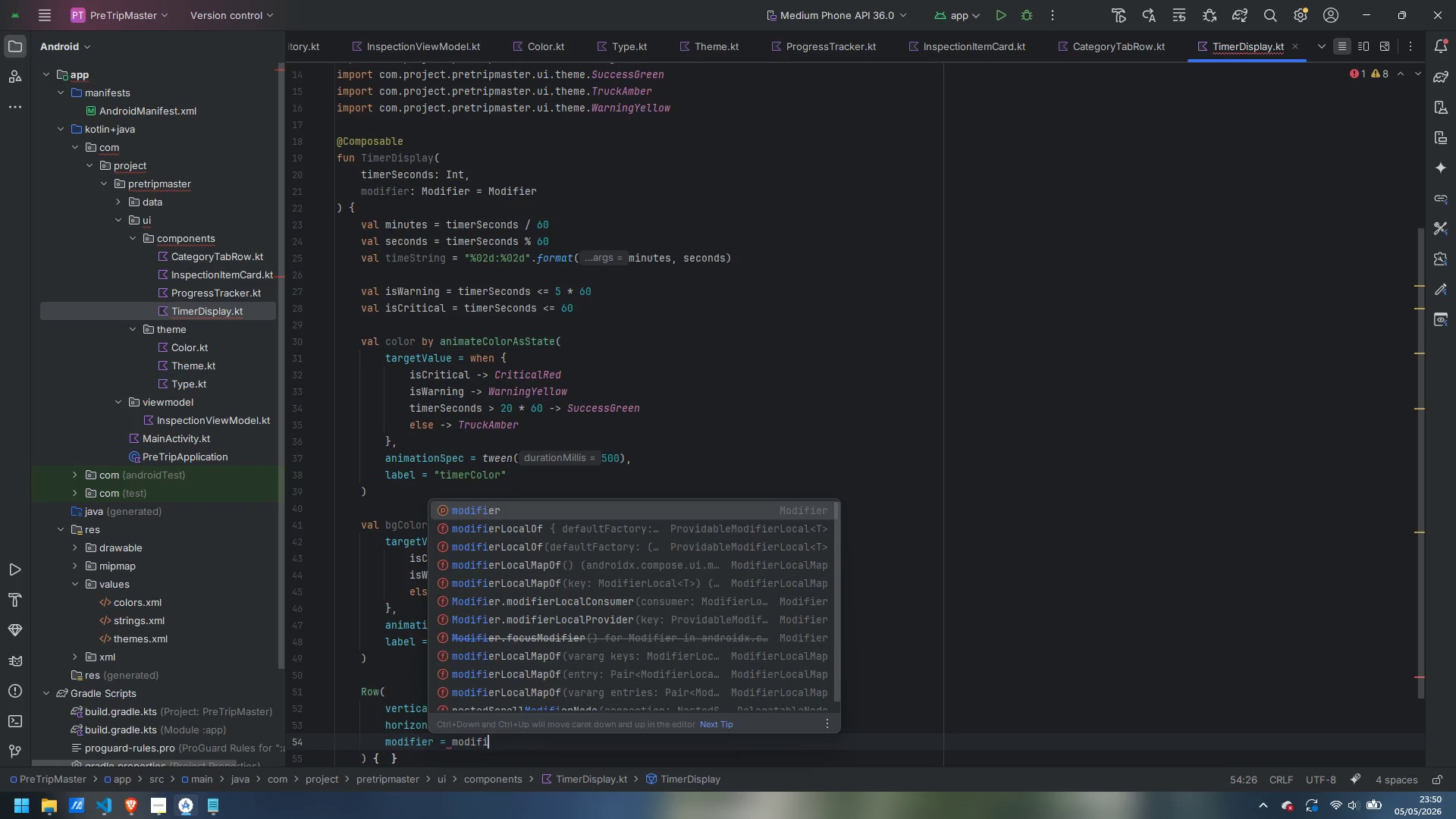 
key(Enter)
 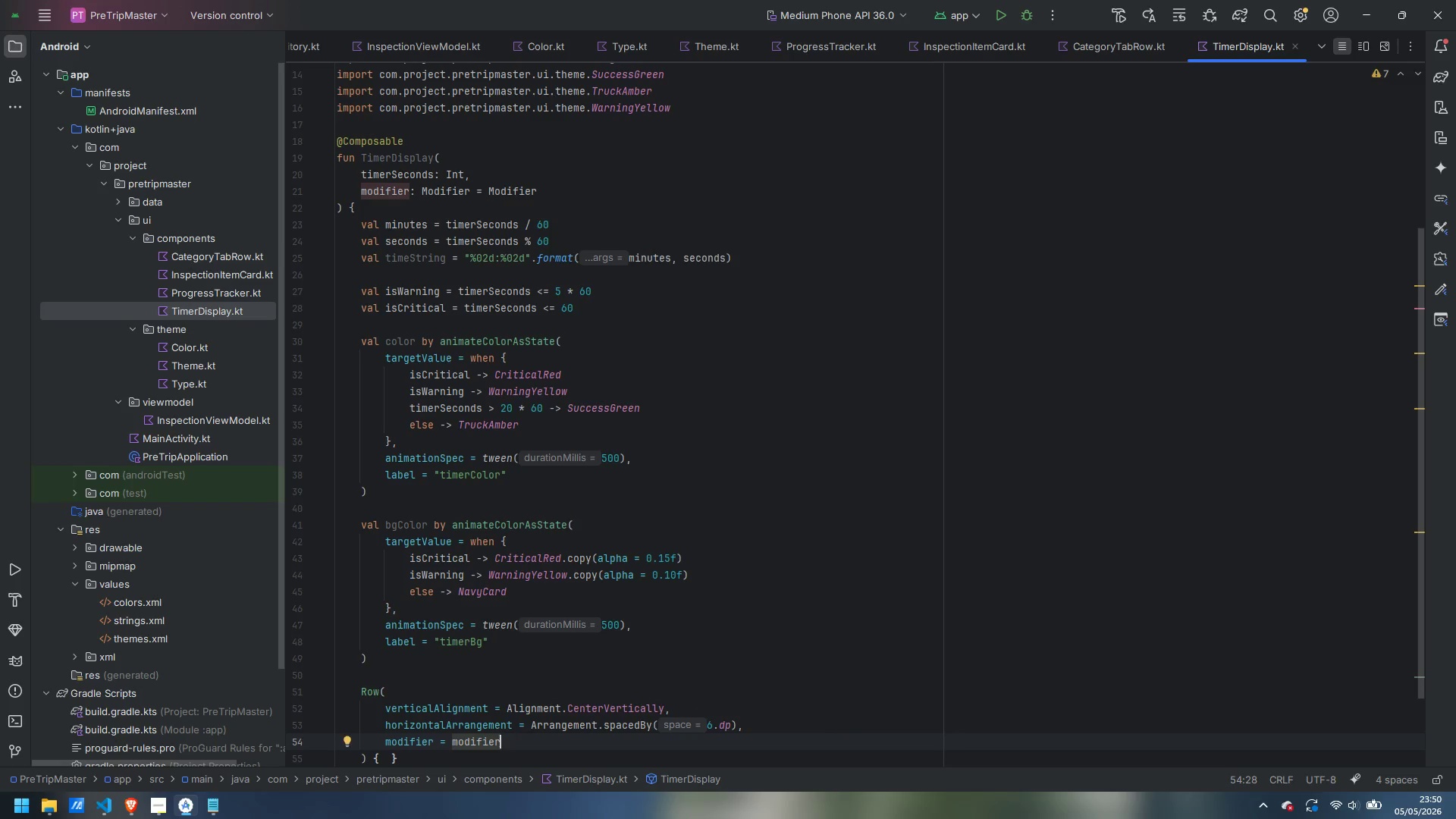 
key(Enter)
 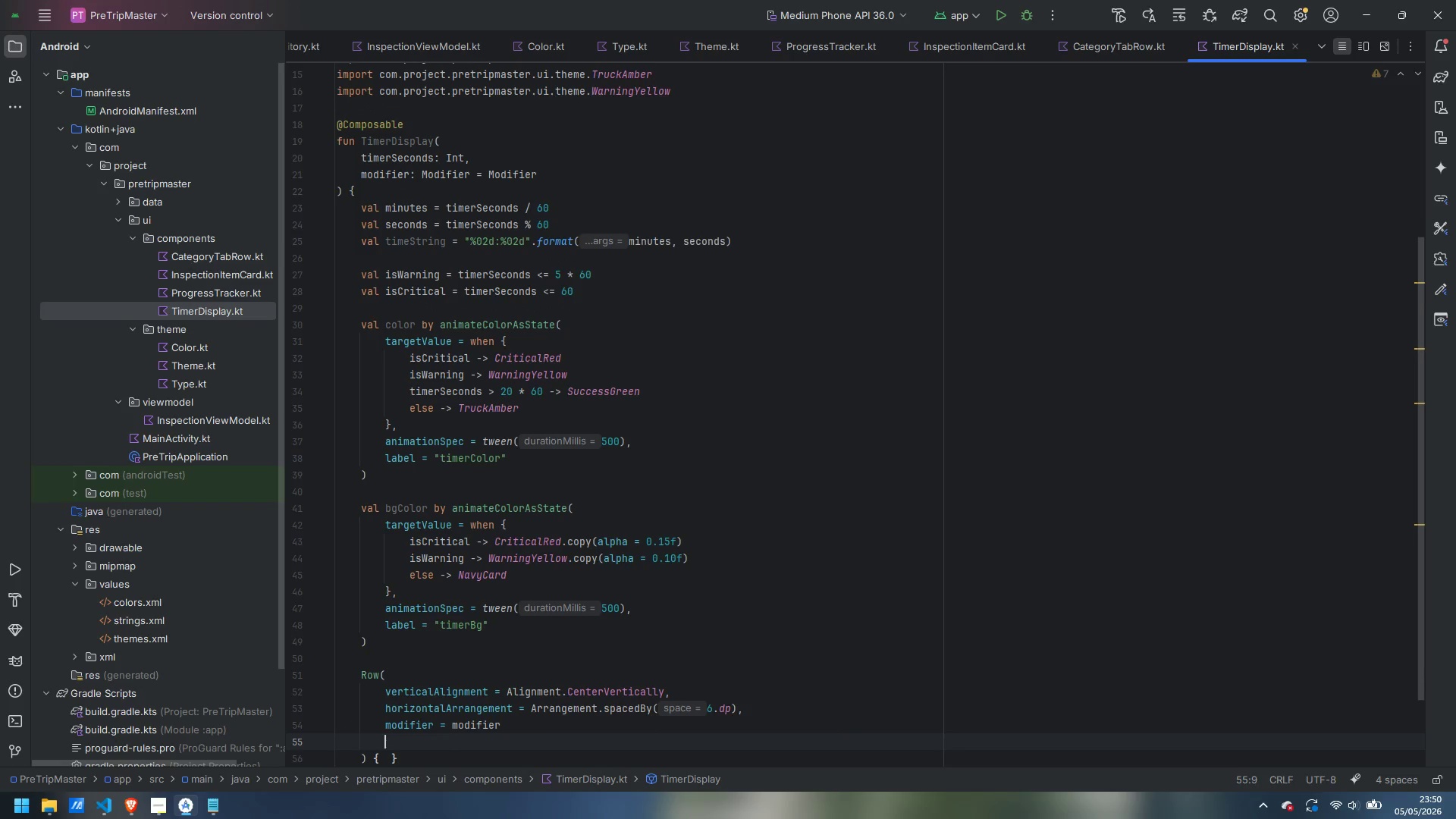 
type(.clip)
 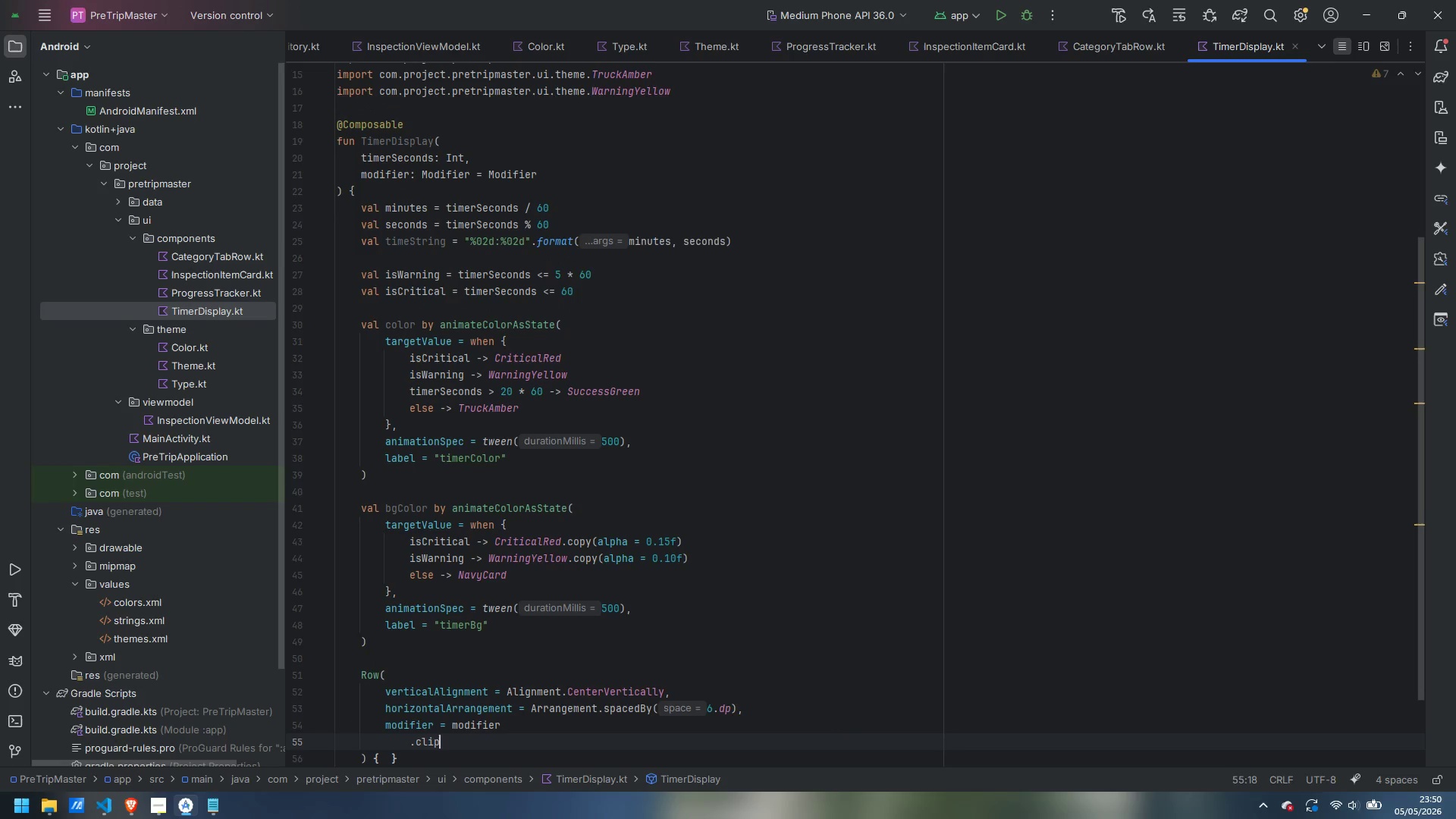 
key(Enter)
 